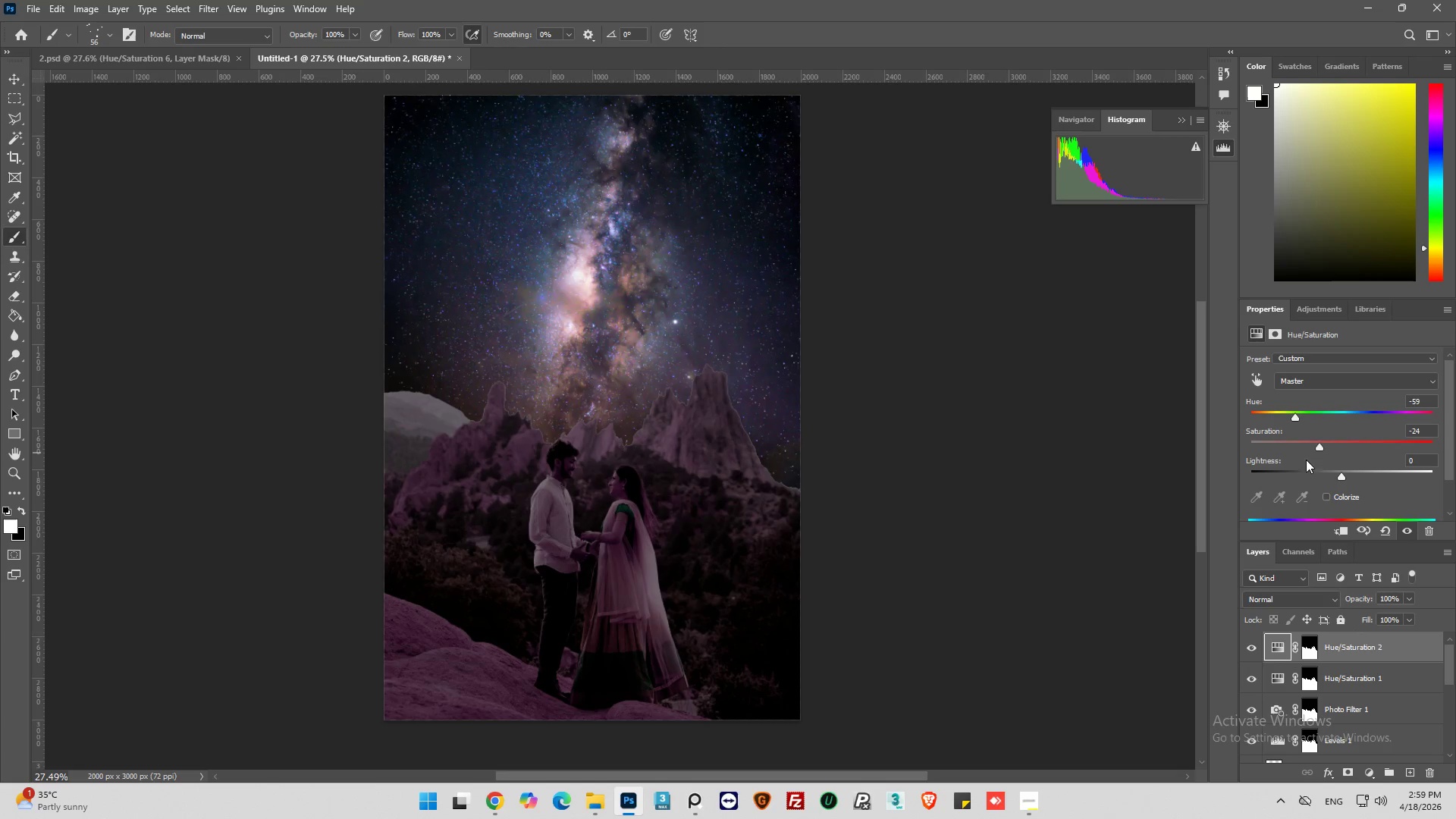 
key(Control+S)
 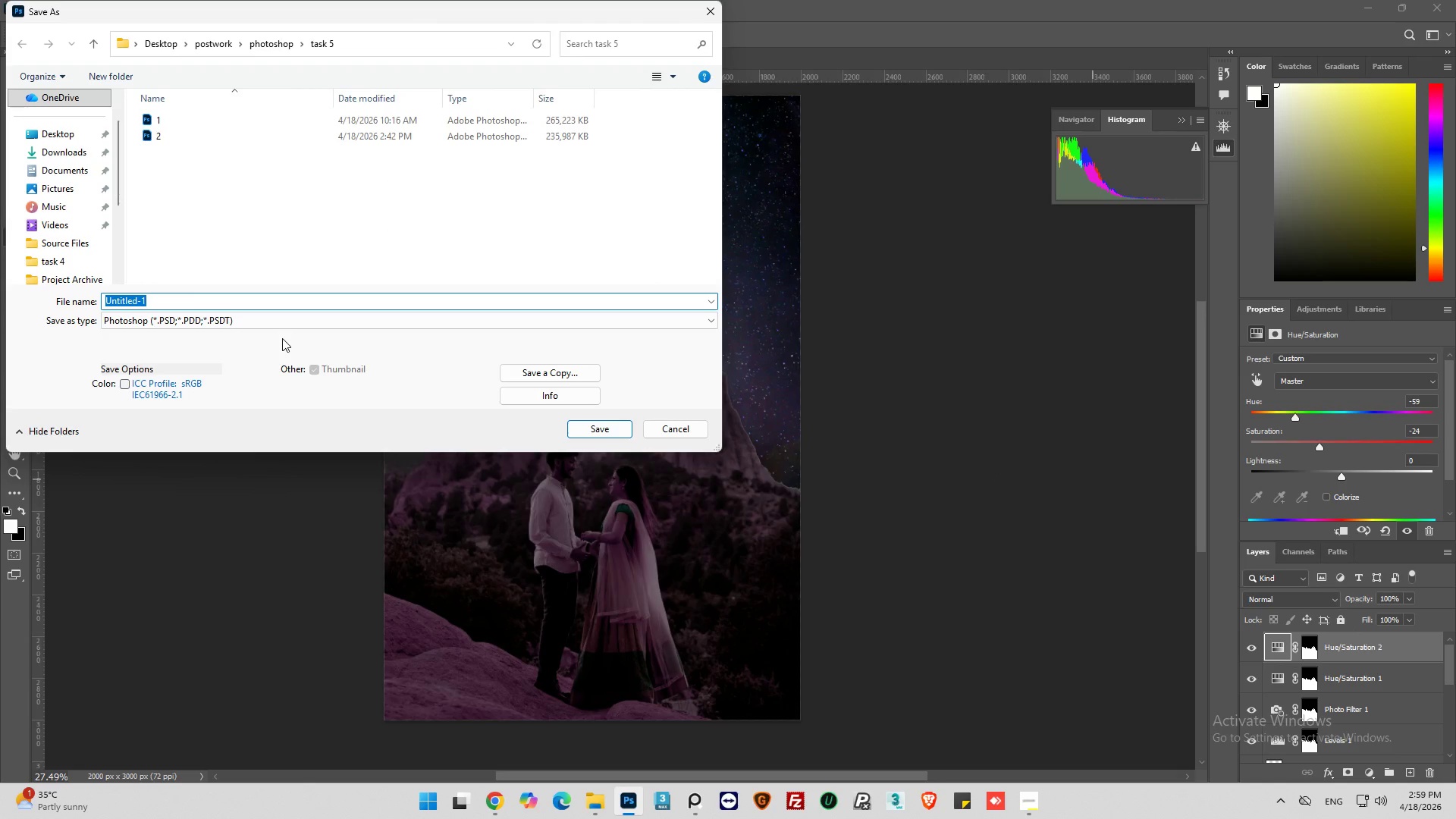 
key(3)
 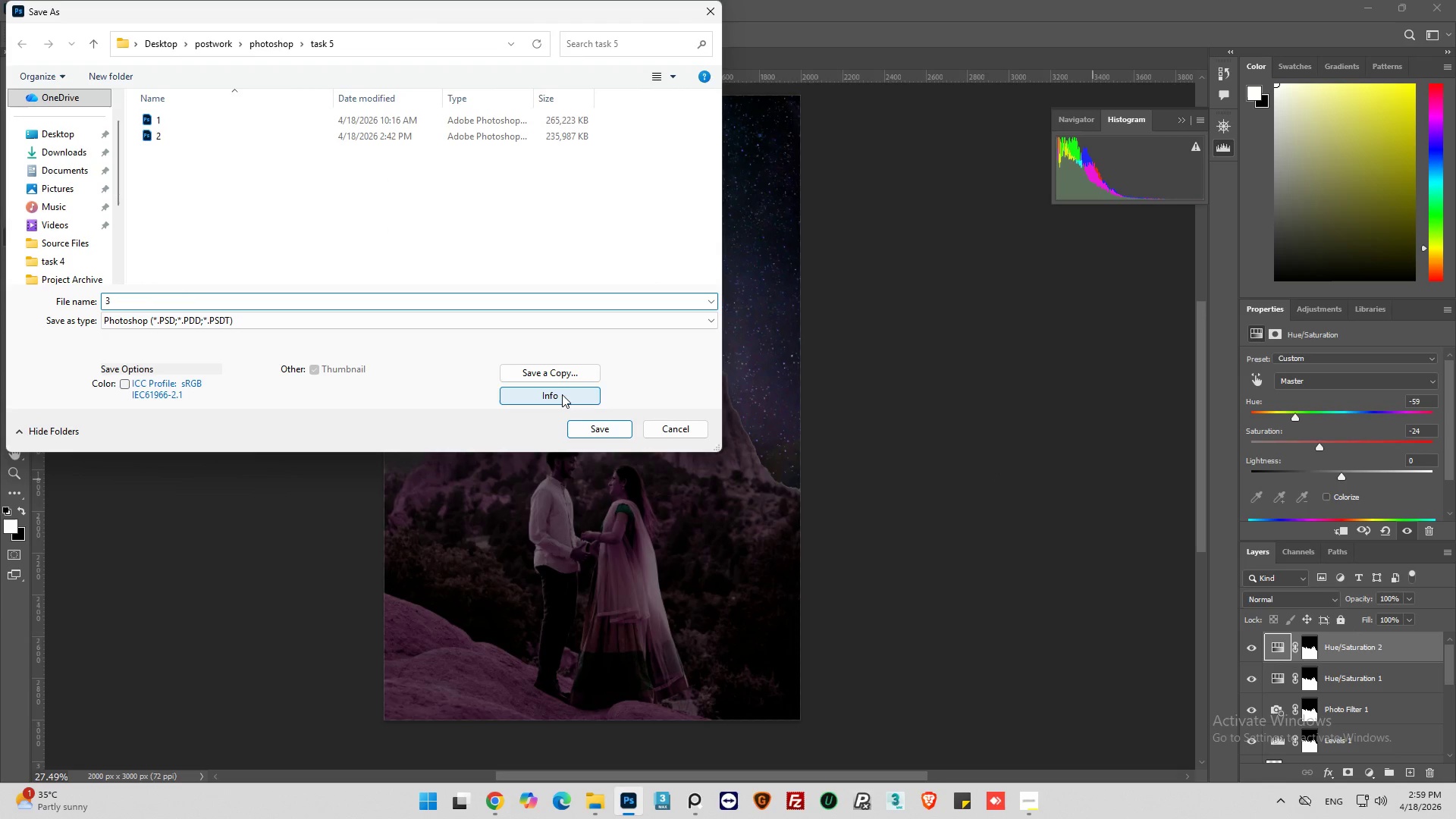 
left_click([599, 428])
 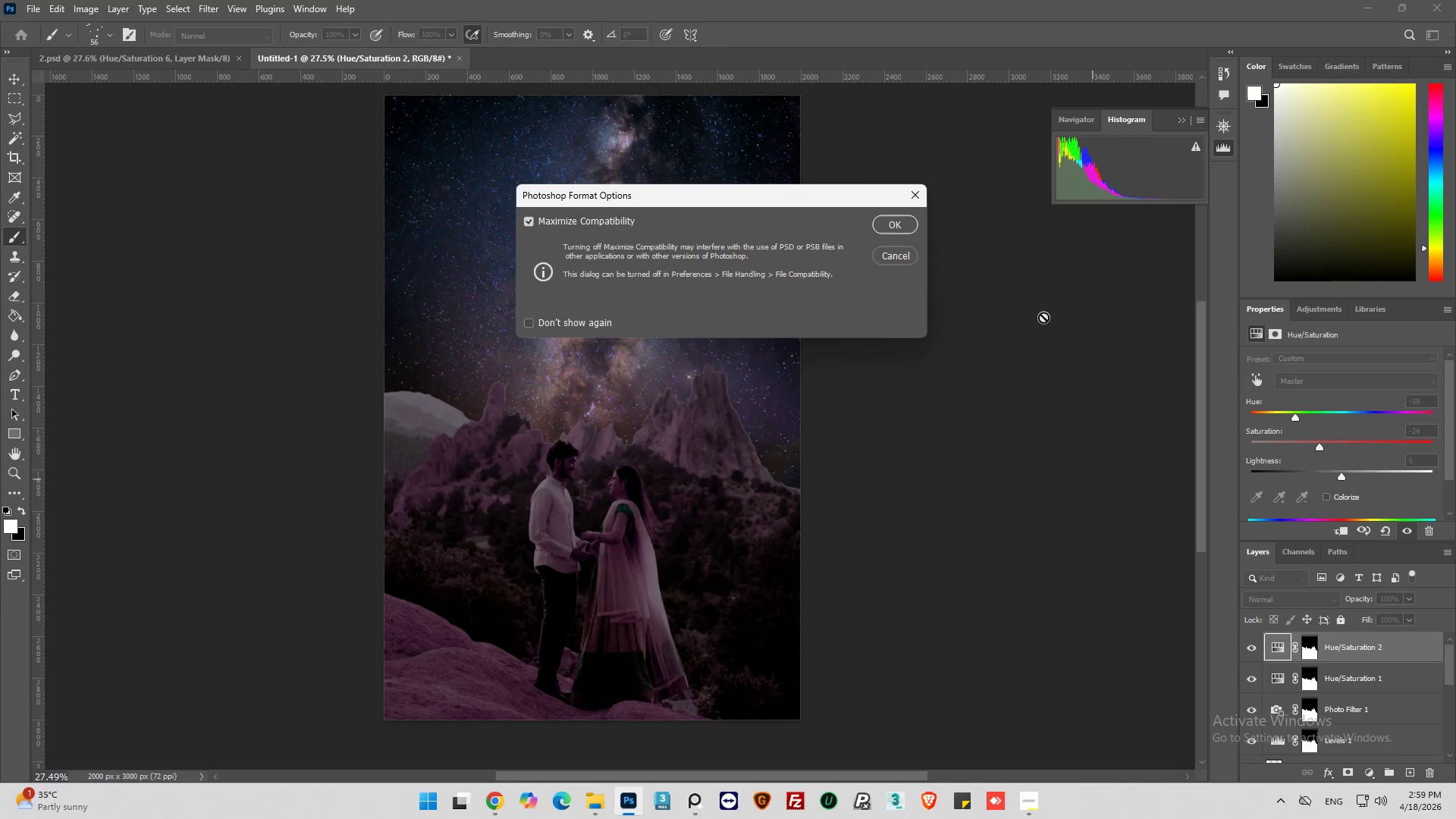 
left_click([898, 229])
 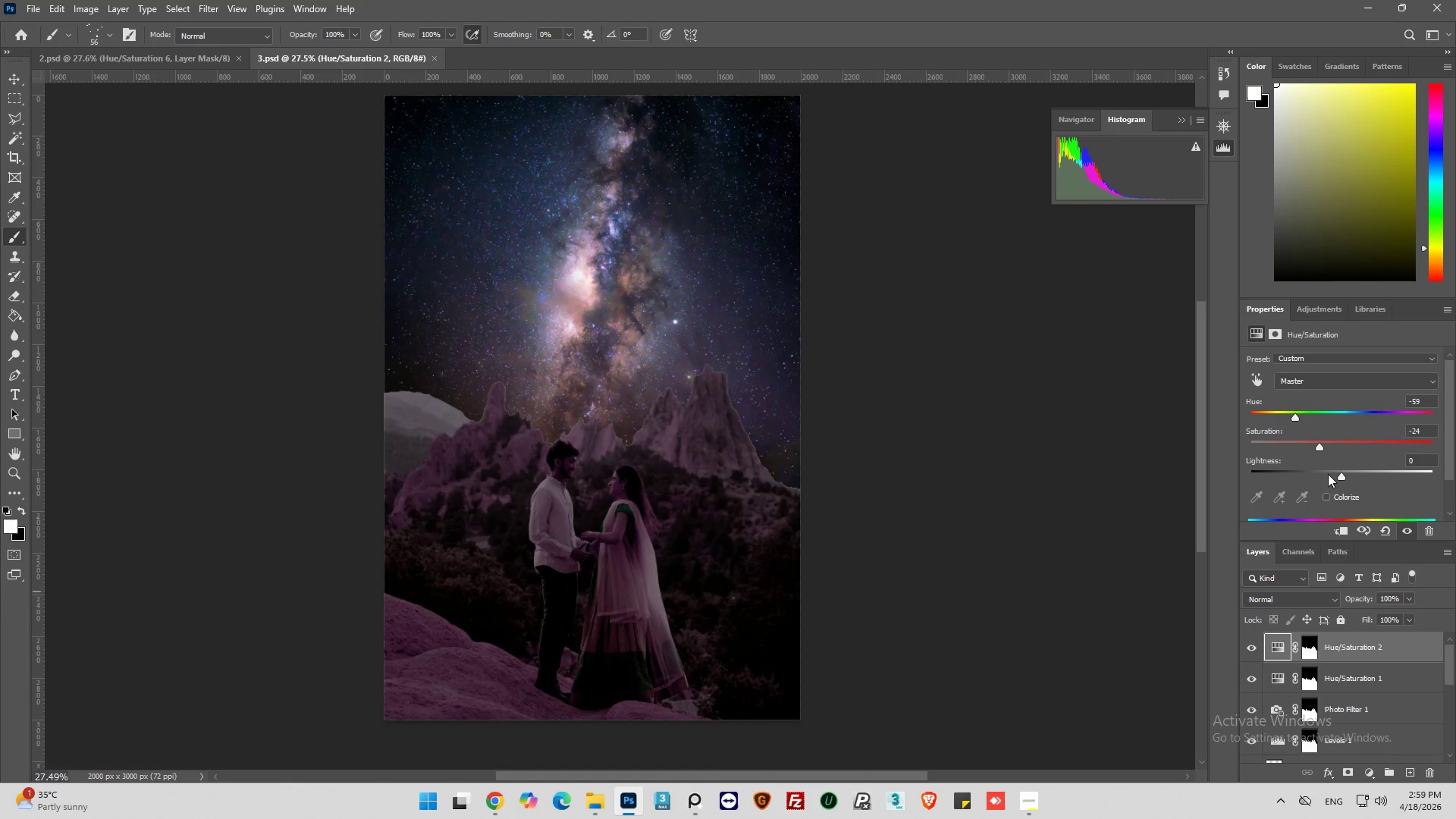 
left_click_drag(start_coordinate=[1321, 445], to_coordinate=[1306, 455])
 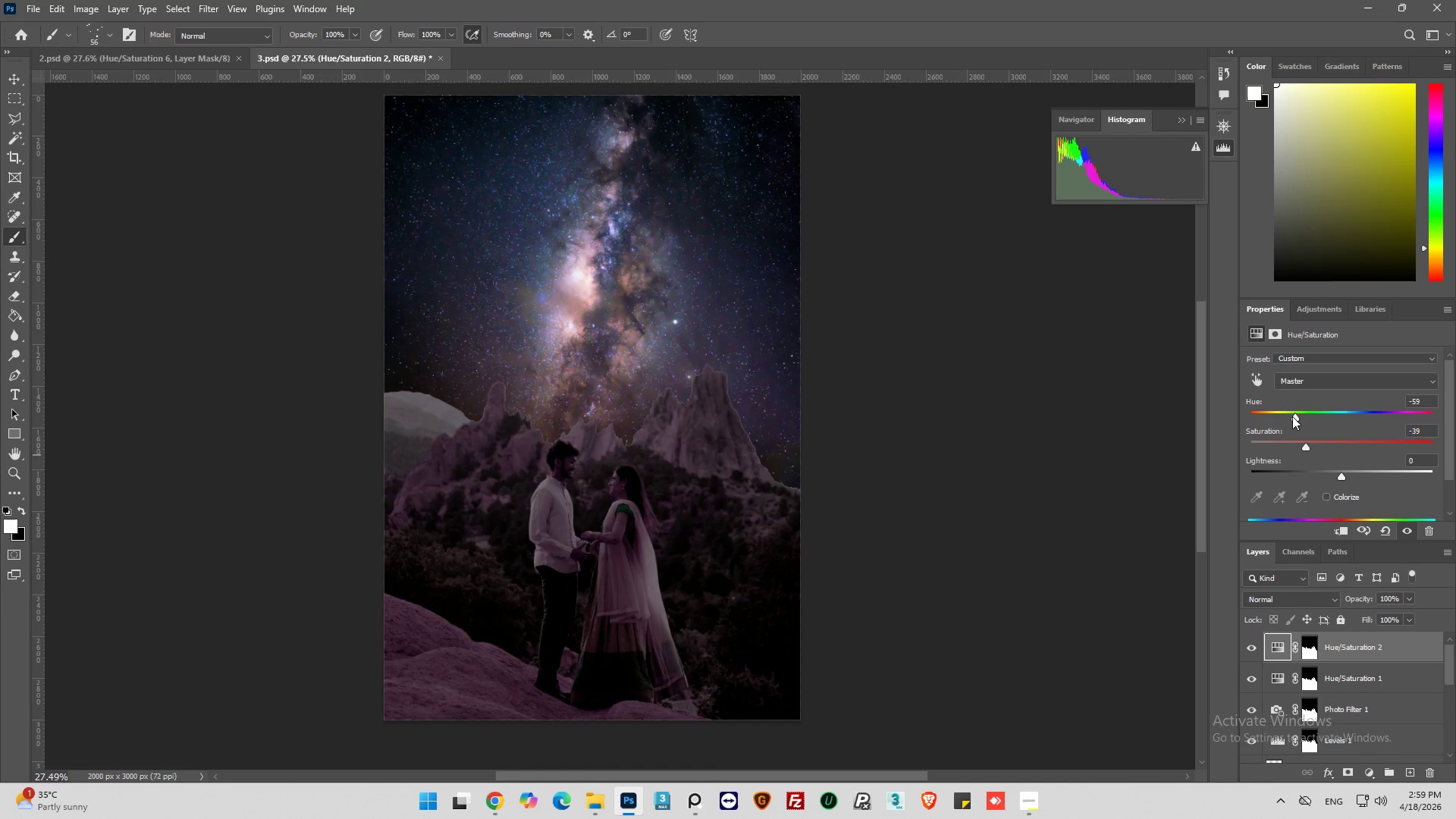 
left_click_drag(start_coordinate=[1292, 417], to_coordinate=[1288, 428])
 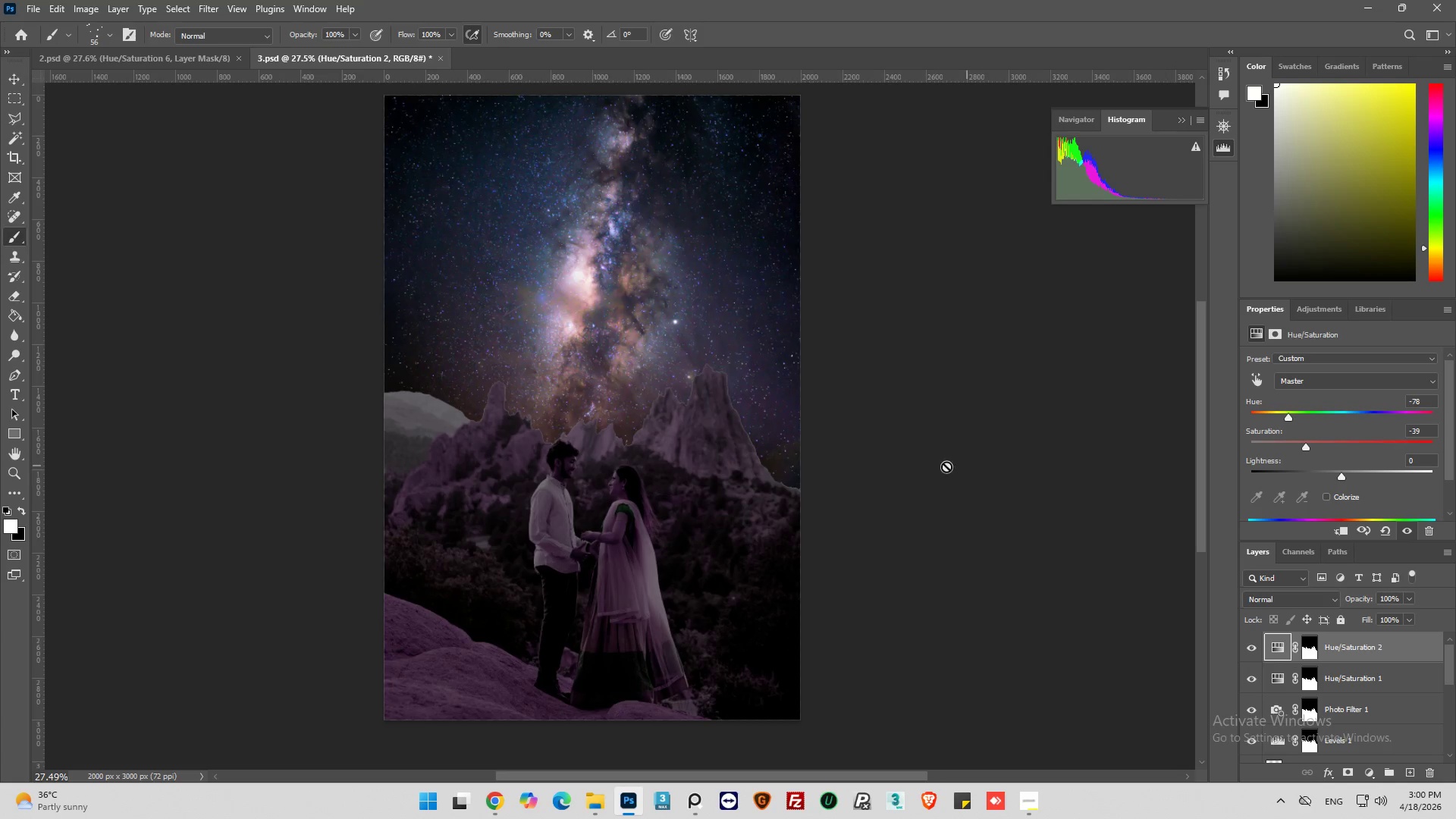 
hold_key(key=AltLeft, duration=0.5)
scroll: coordinate [839, 472], scroll_direction: down, amount: 5.0
 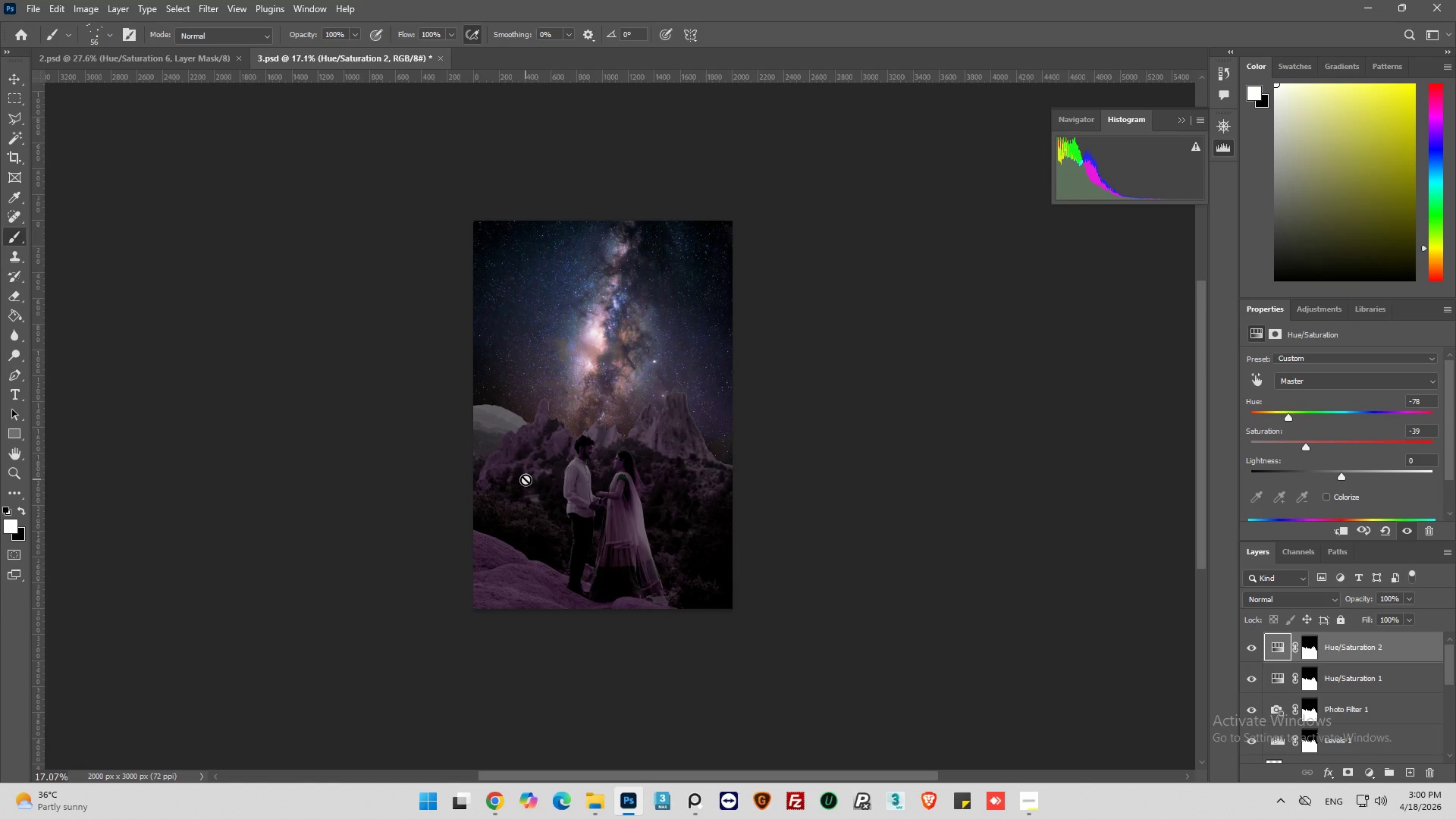 
hold_key(key=AltLeft, duration=0.62)
scroll: coordinate [537, 473], scroll_direction: up, amount: 5.0
 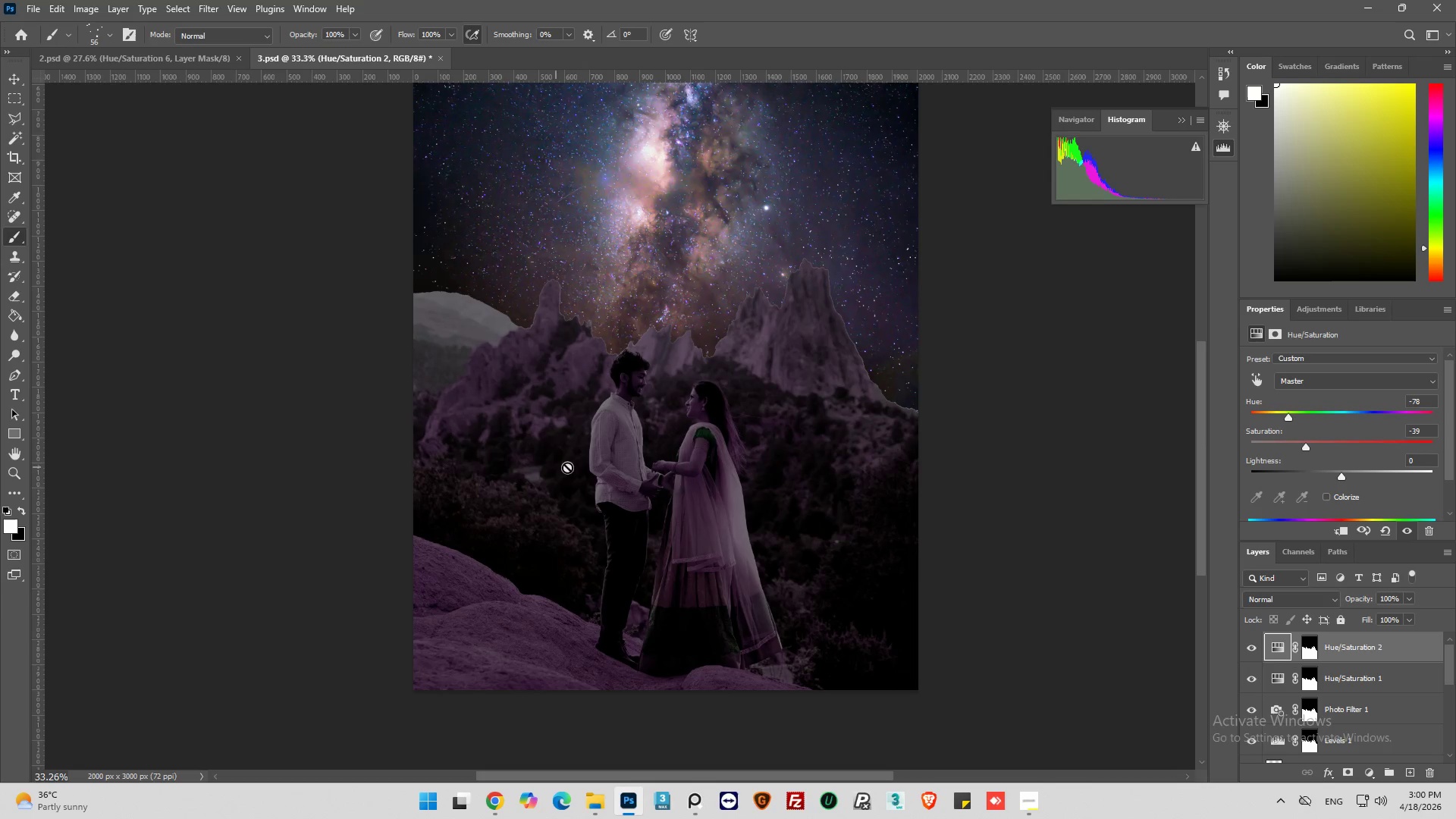 
scroll: coordinate [609, 482], scroll_direction: down, amount: 3.0
 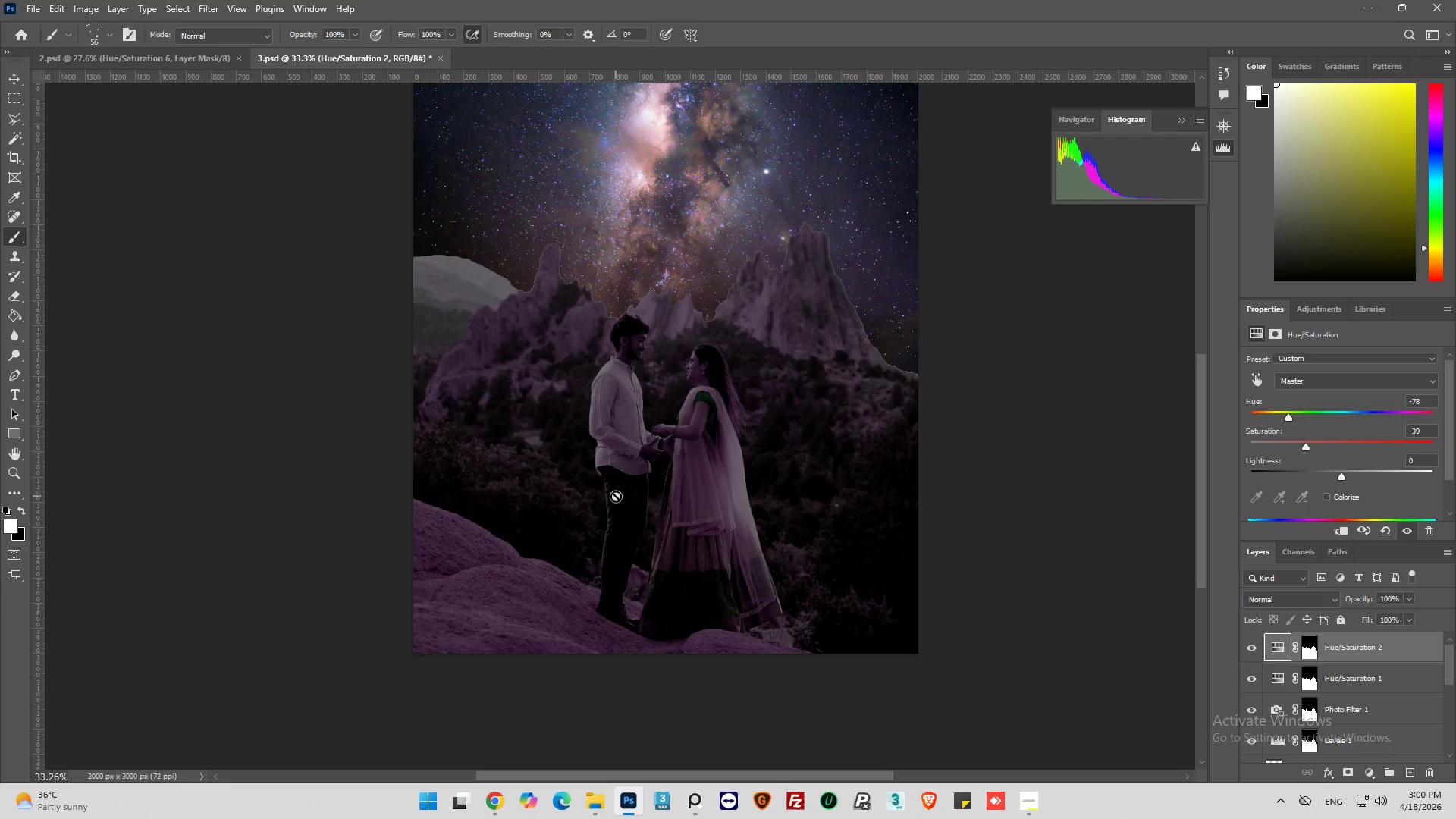 
wait(6.73)
 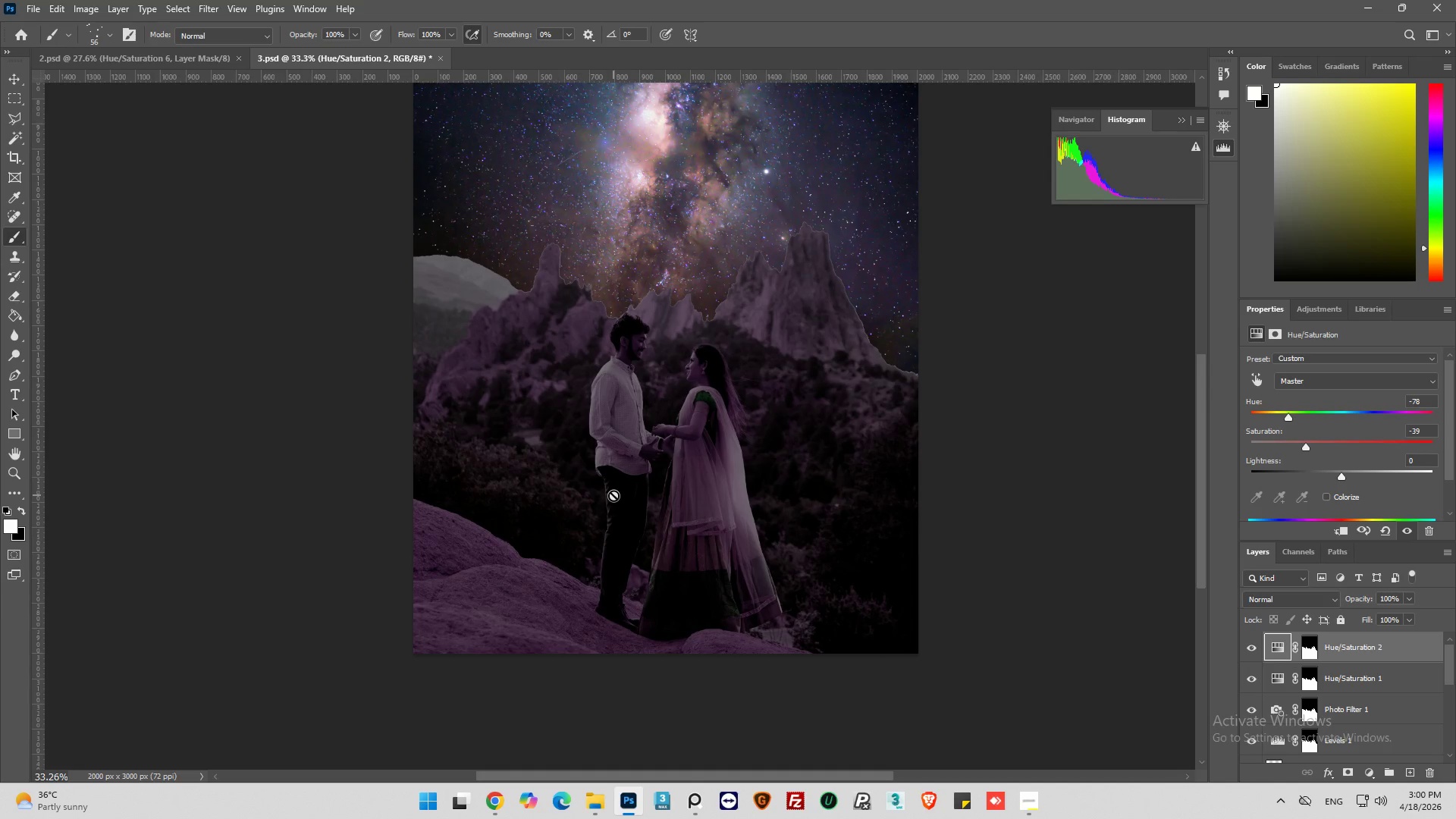 
scroll: coordinate [616, 496], scroll_direction: up, amount: 9.0
 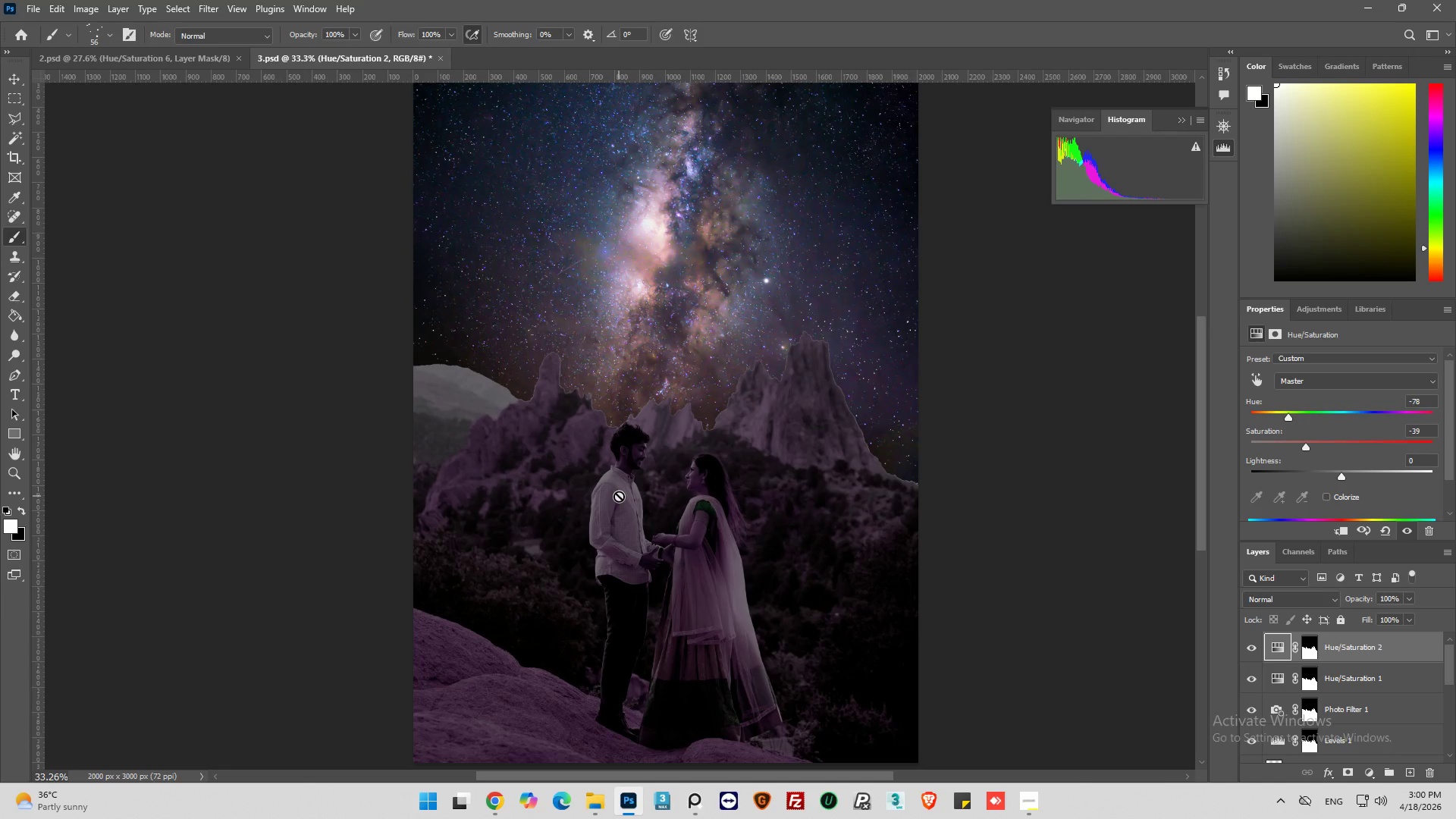 
hold_key(key=AltLeft, duration=0.31)
 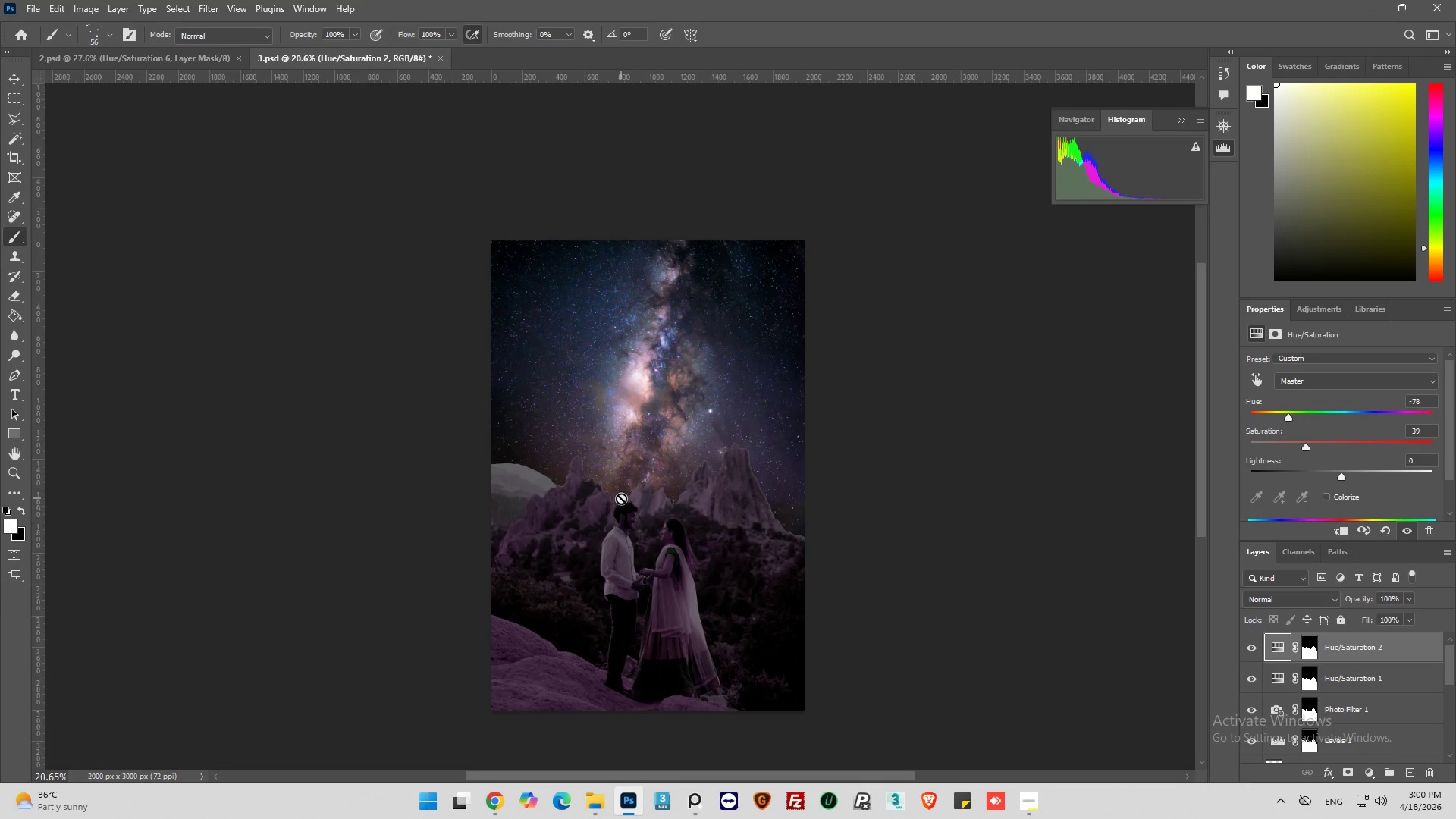 
hold_key(key=AltLeft, duration=0.67)
 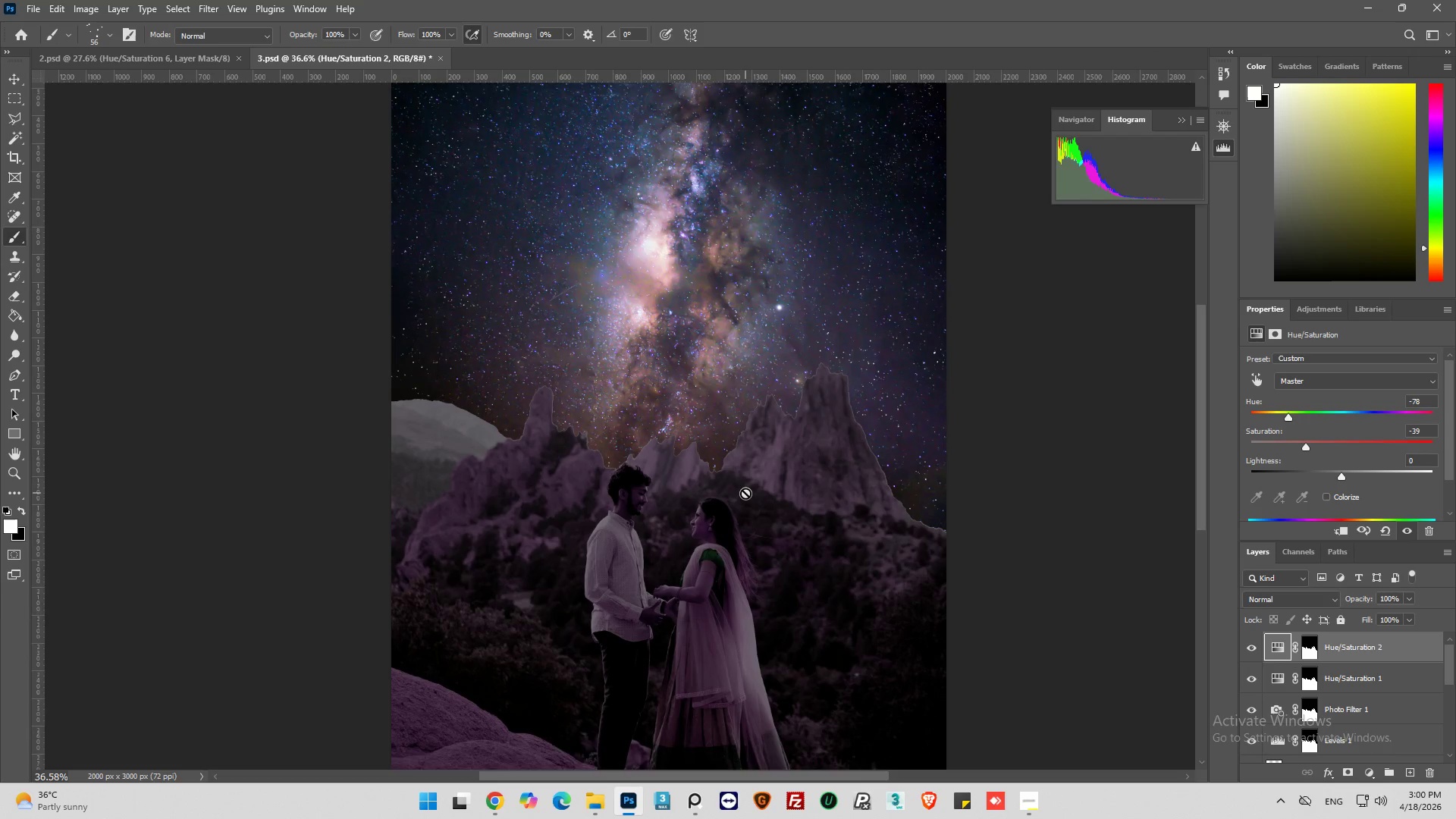 
scroll: coordinate [621, 498], scroll_direction: down, amount: 1.0
 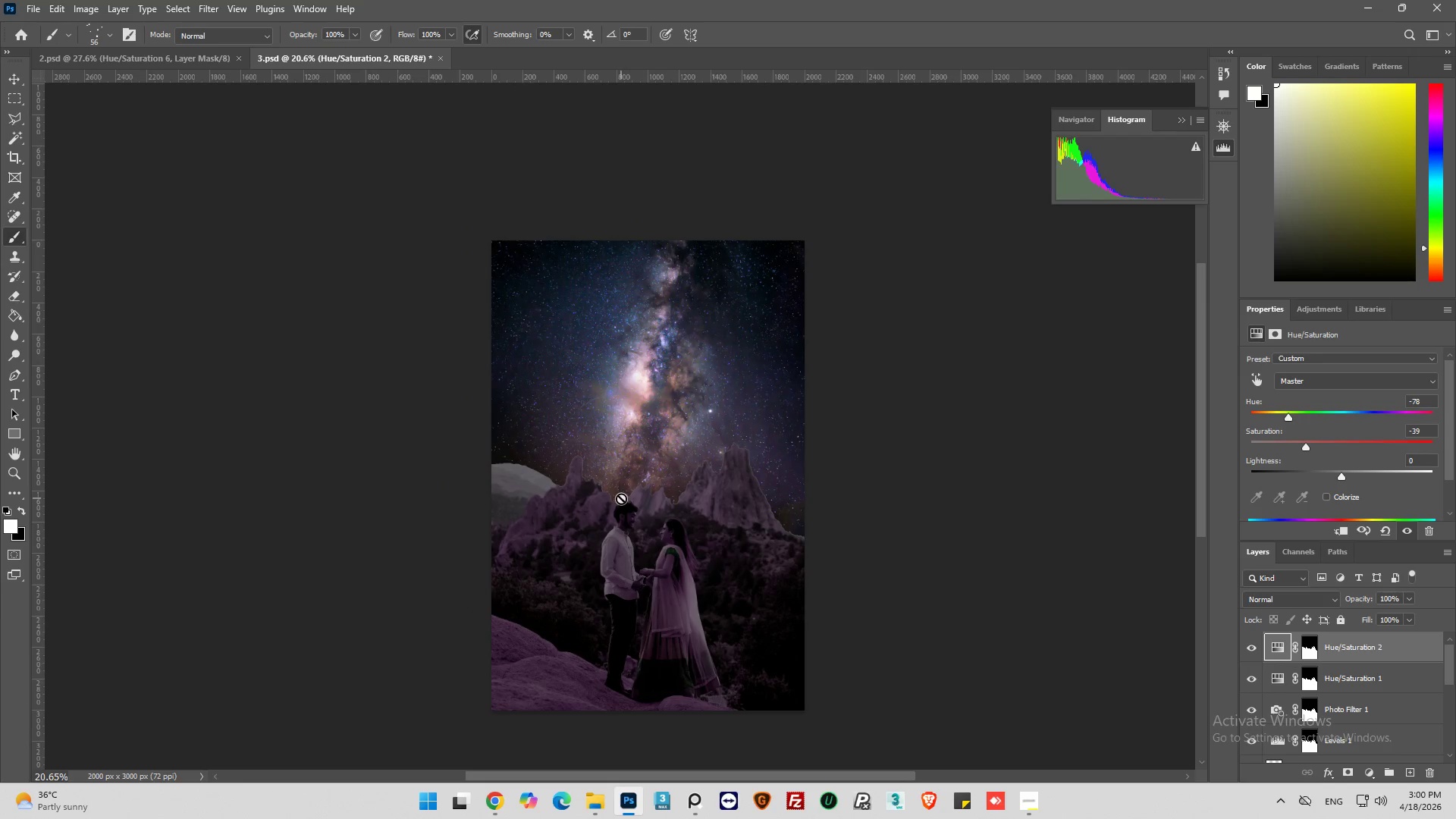 
scroll: coordinate [621, 498], scroll_direction: up, amount: 6.0
 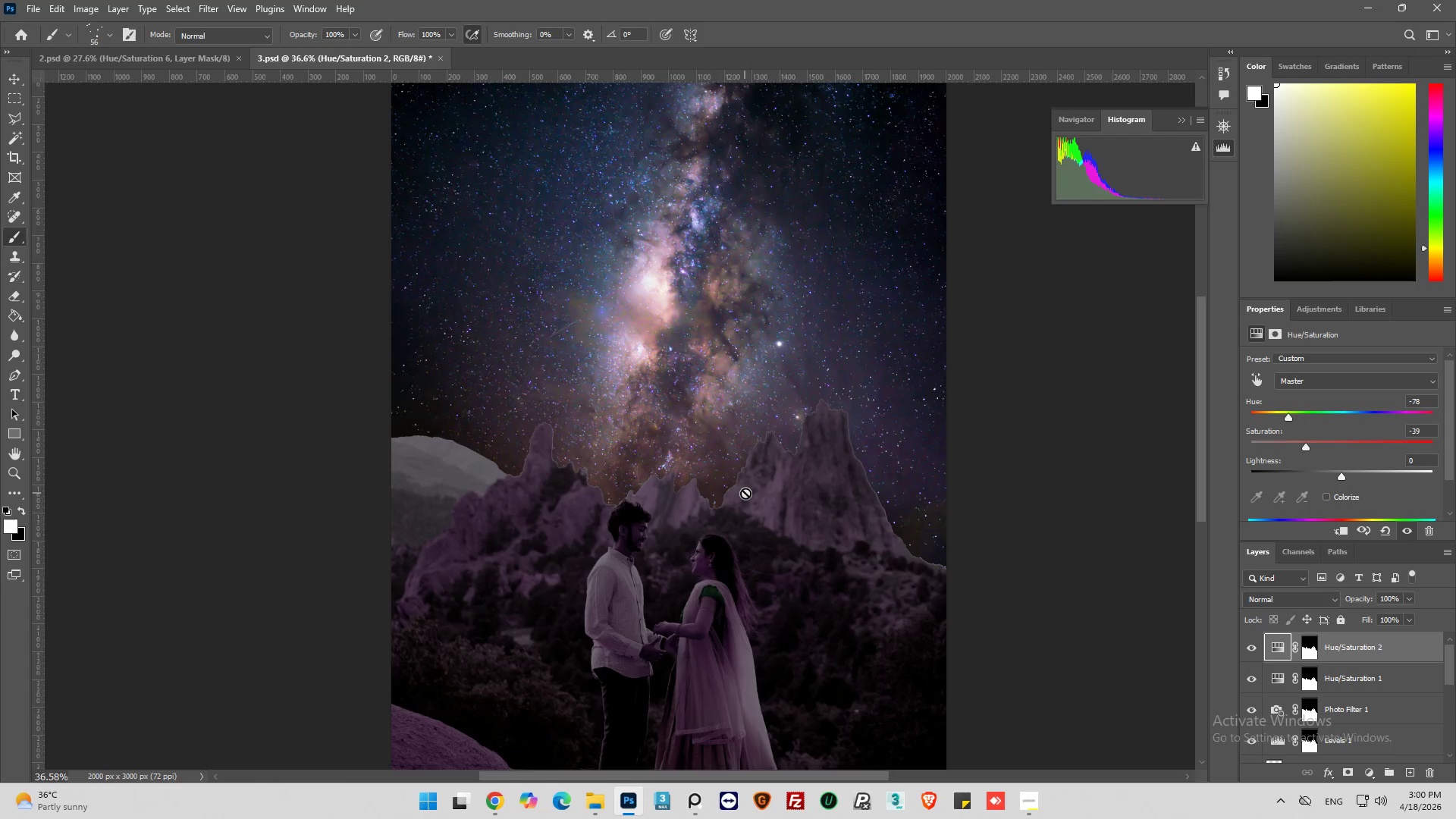 
key(Alt+AltLeft)
 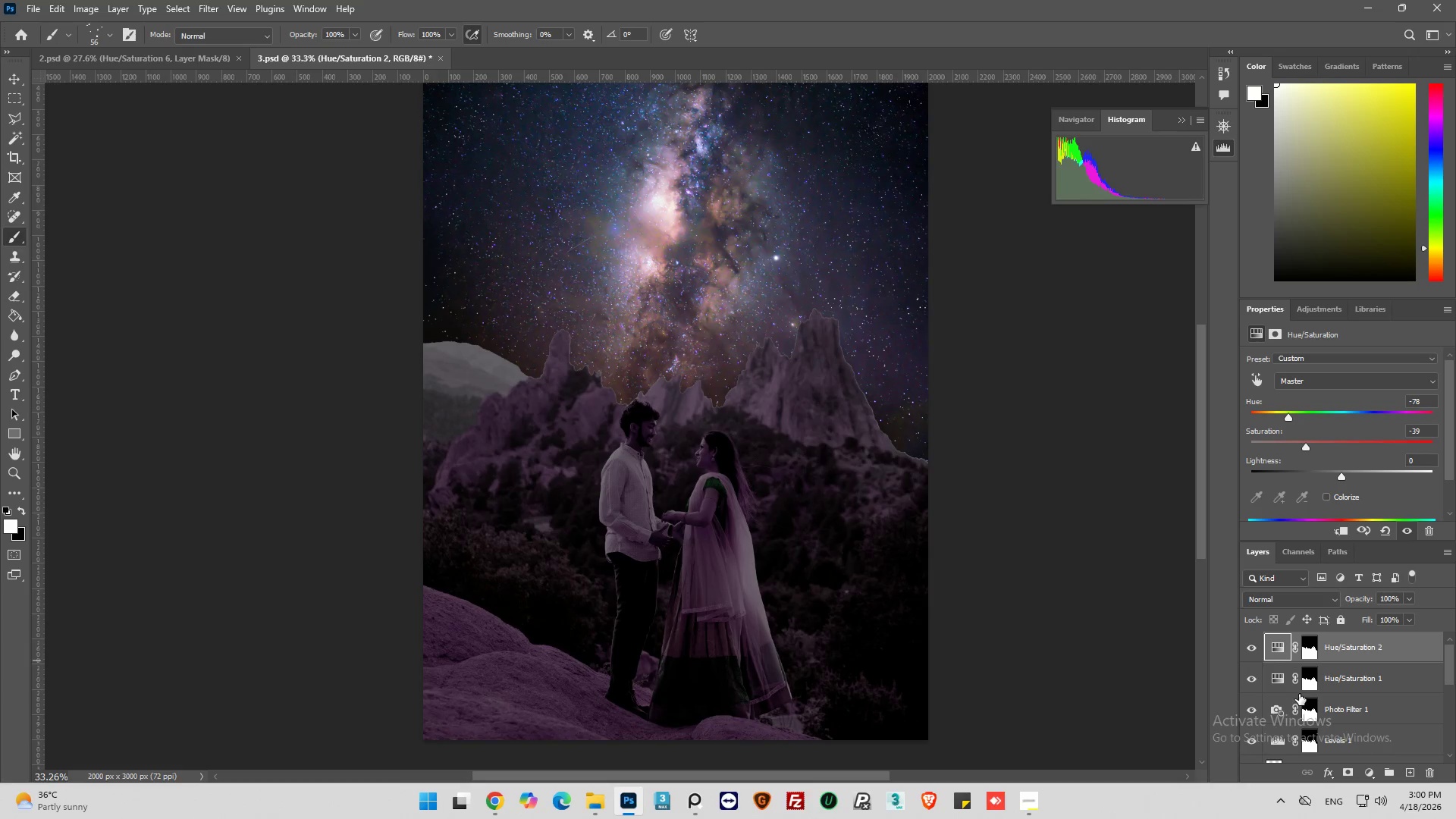 
scroll: coordinate [745, 493], scroll_direction: down, amount: 9.0
 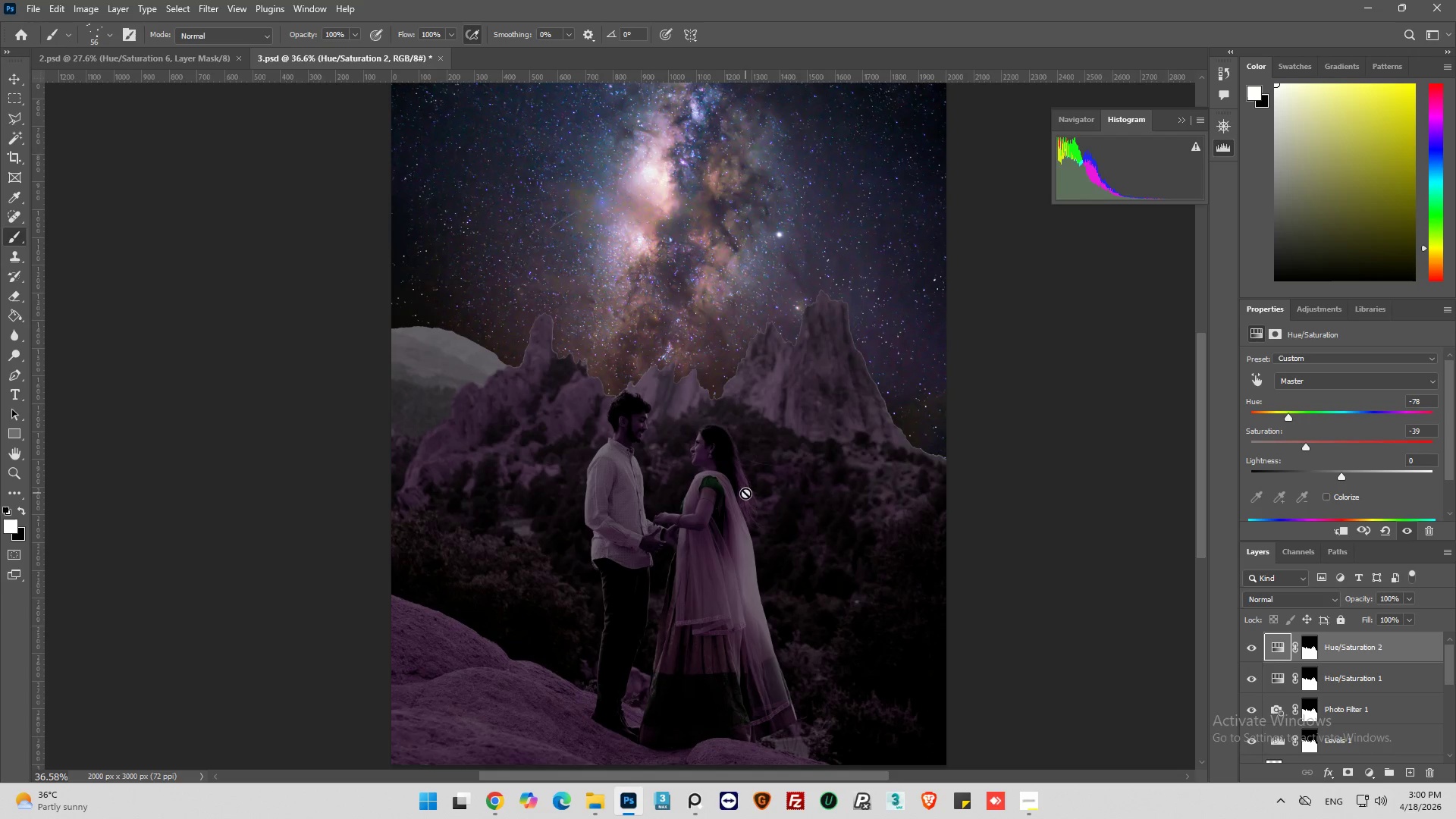 
hold_key(key=ControlLeft, duration=0.38)
 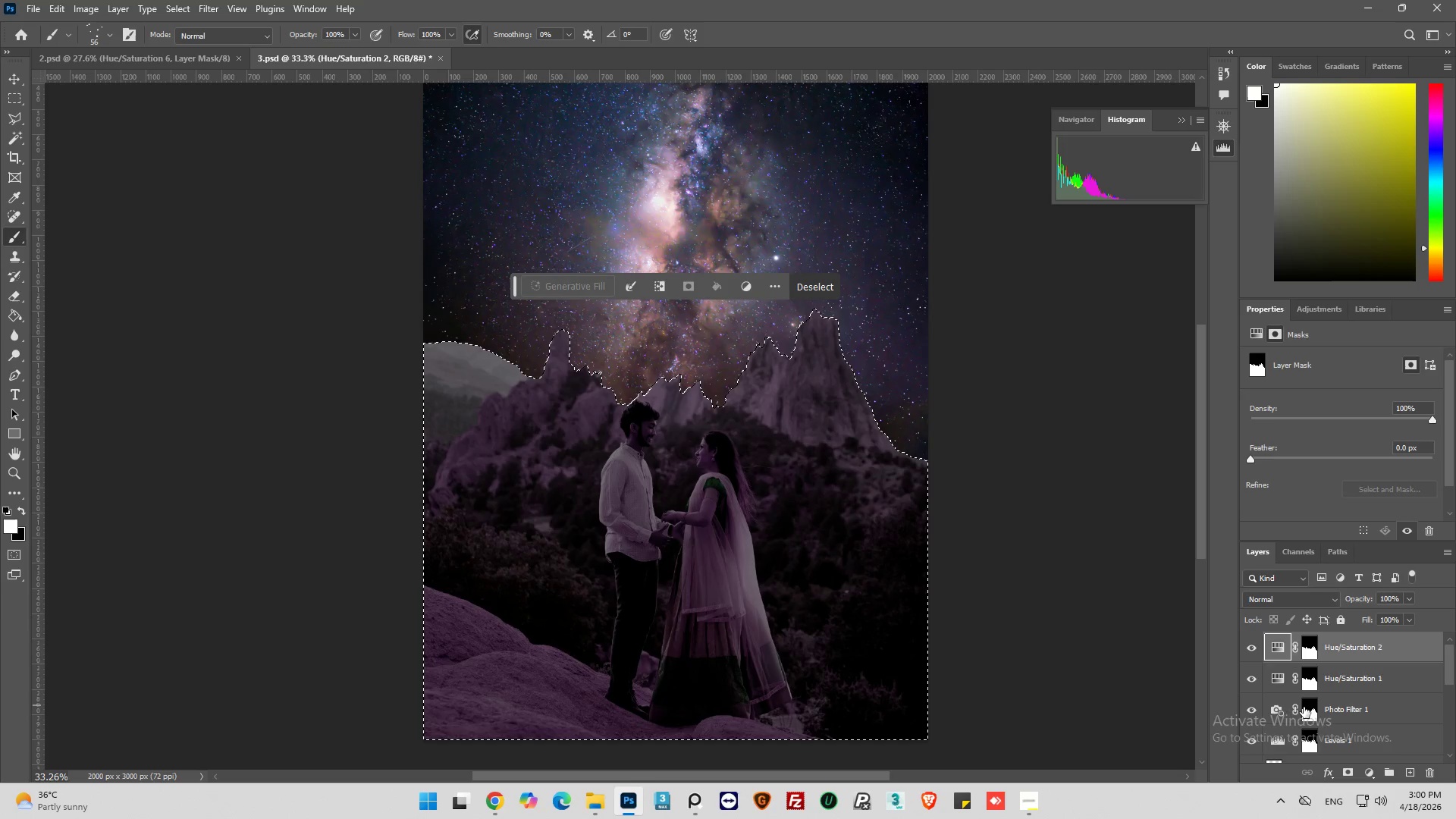 
scroll: coordinate [1303, 708], scroll_direction: down, amount: 2.0
 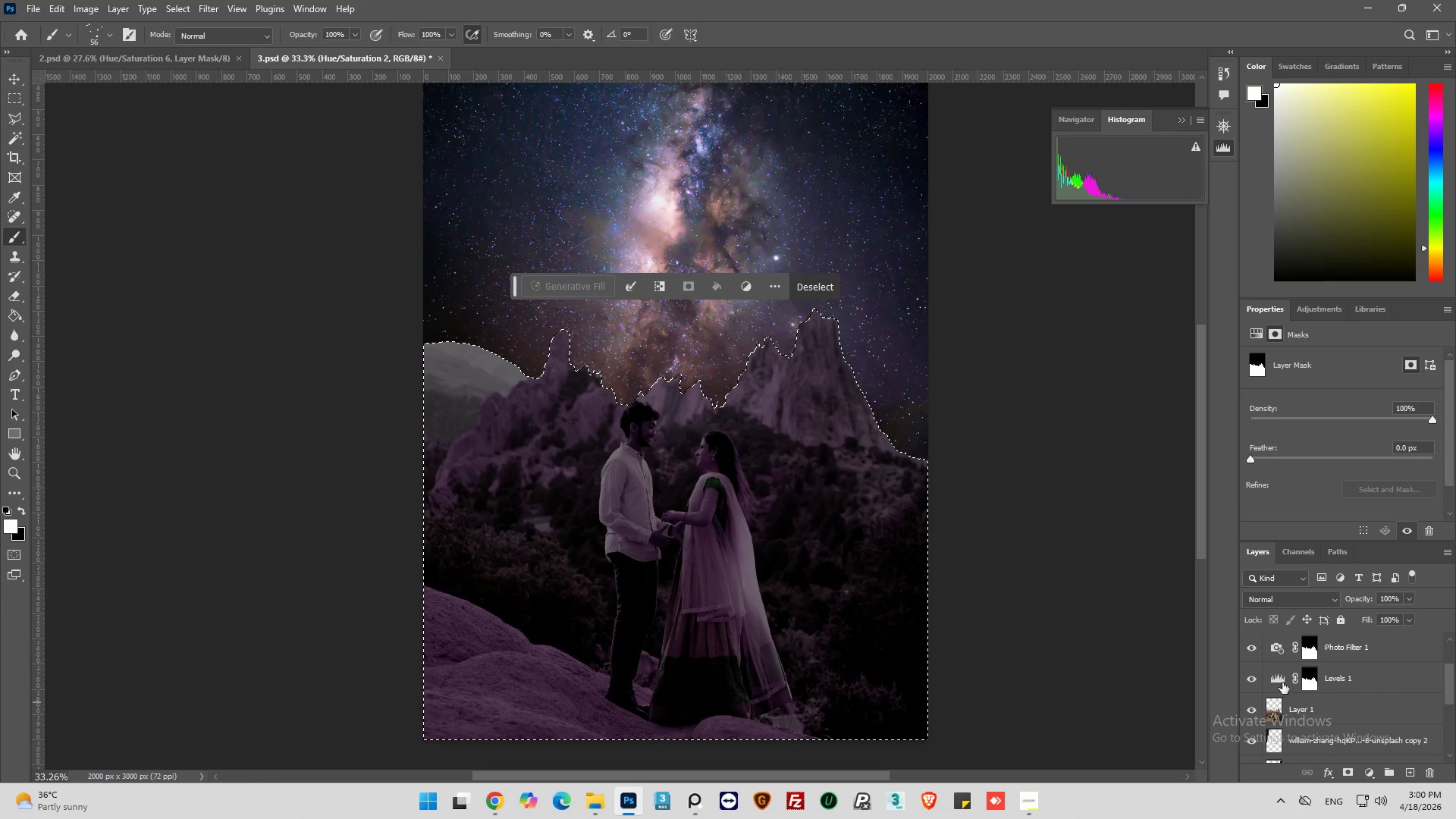 
left_click([1282, 679])
 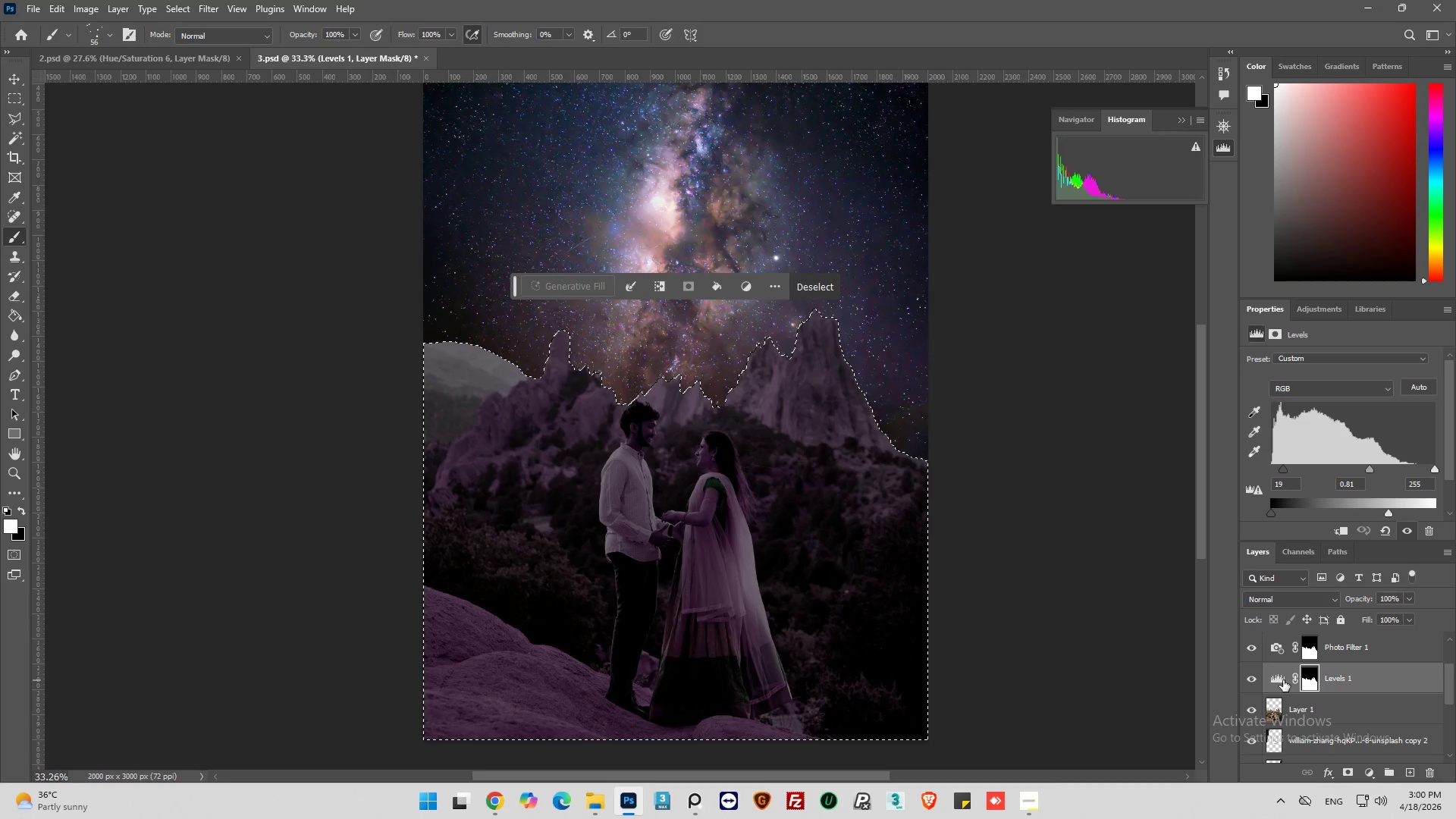 
left_click([1282, 681])
 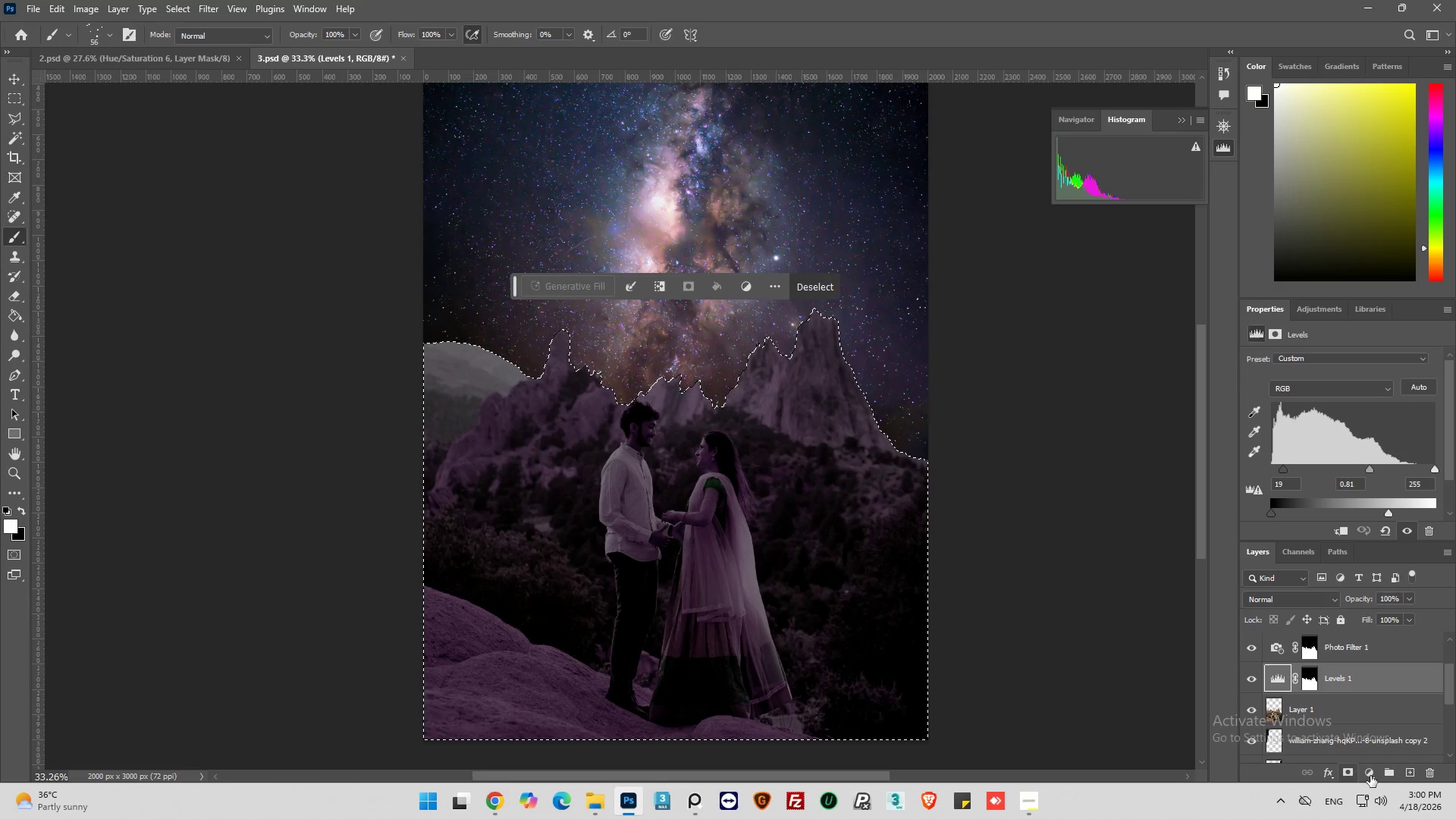 
left_click([1373, 777])
 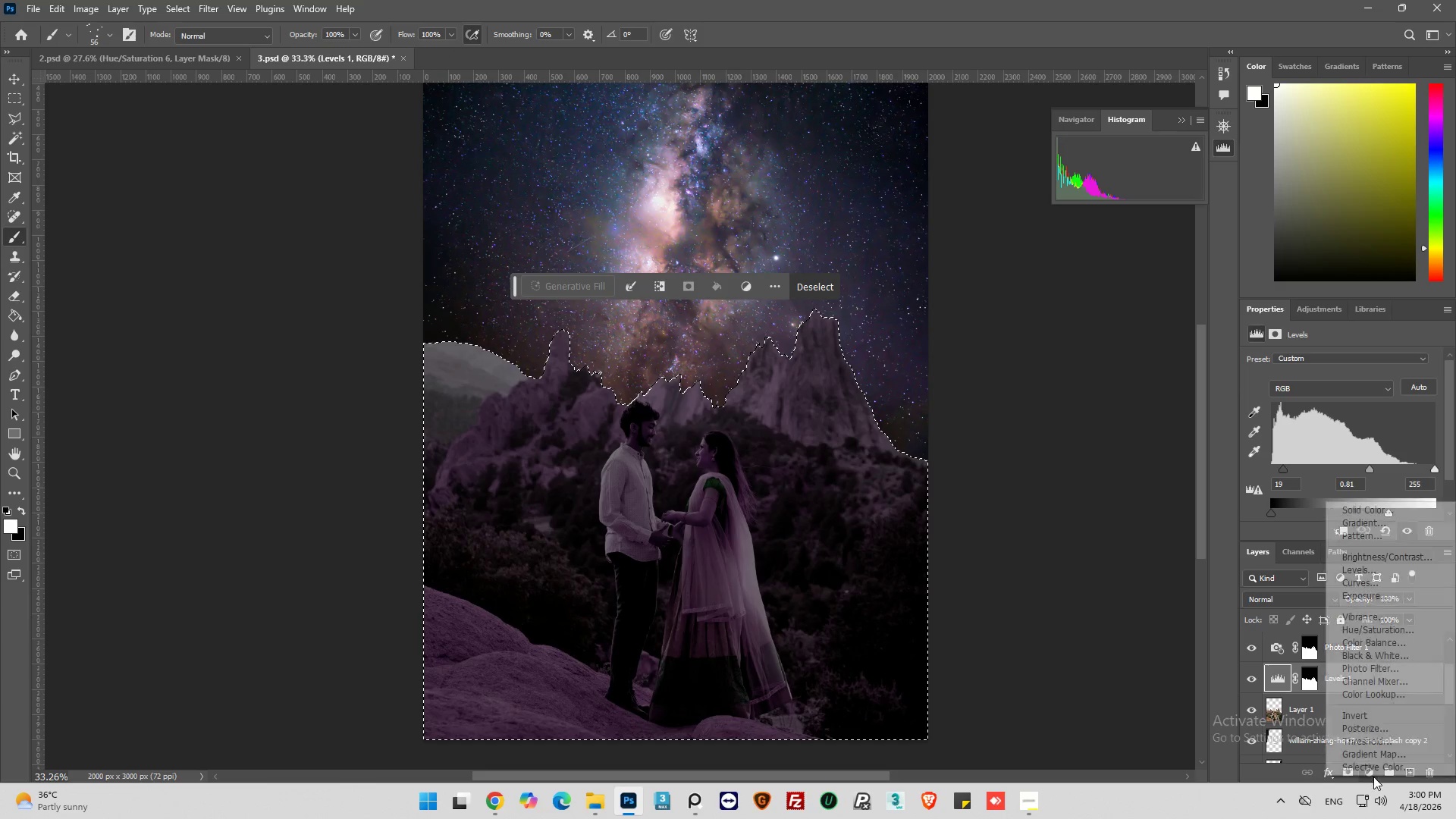 
mouse_move([1370, 760])
 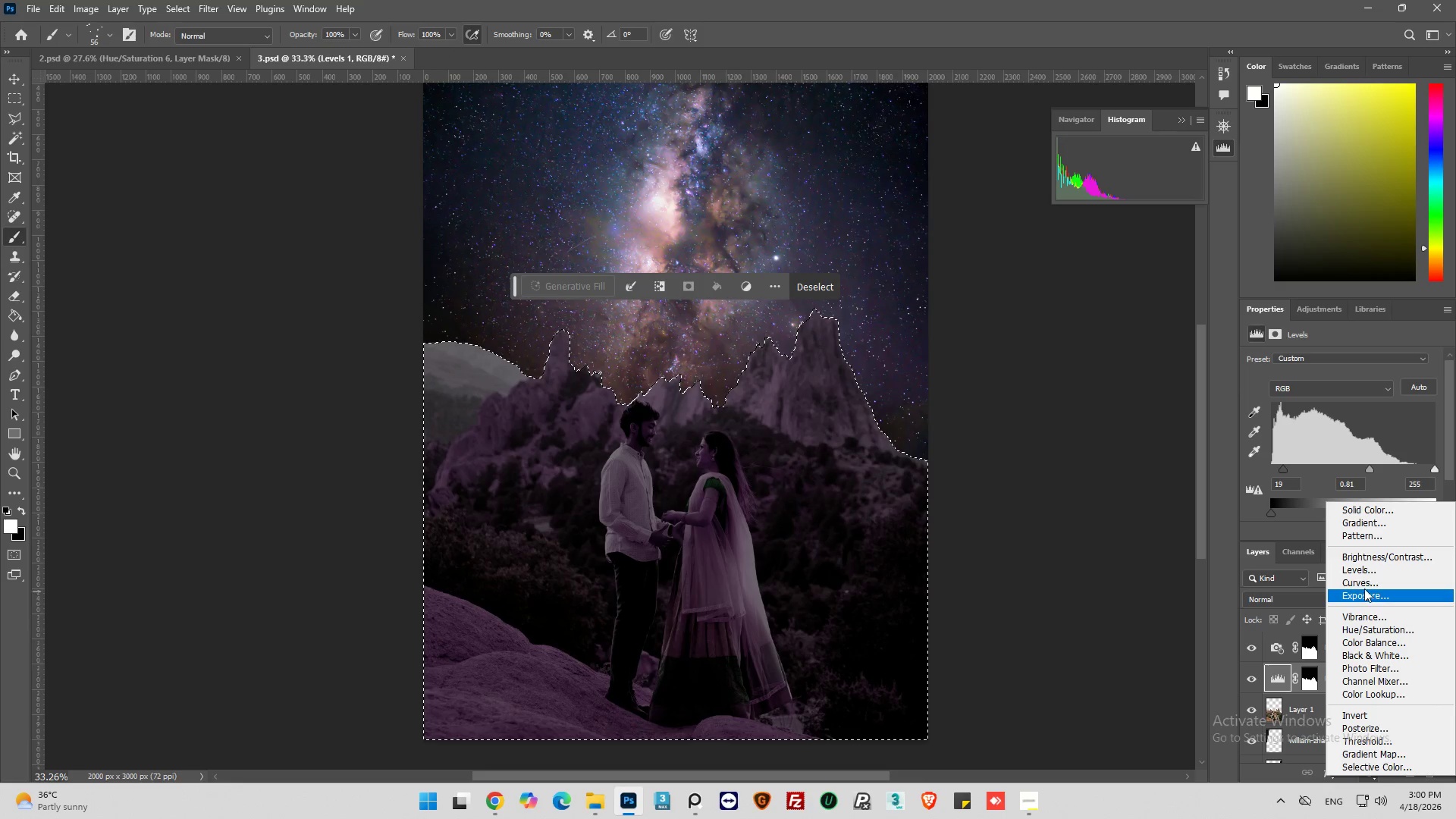 
left_click([1365, 585])
 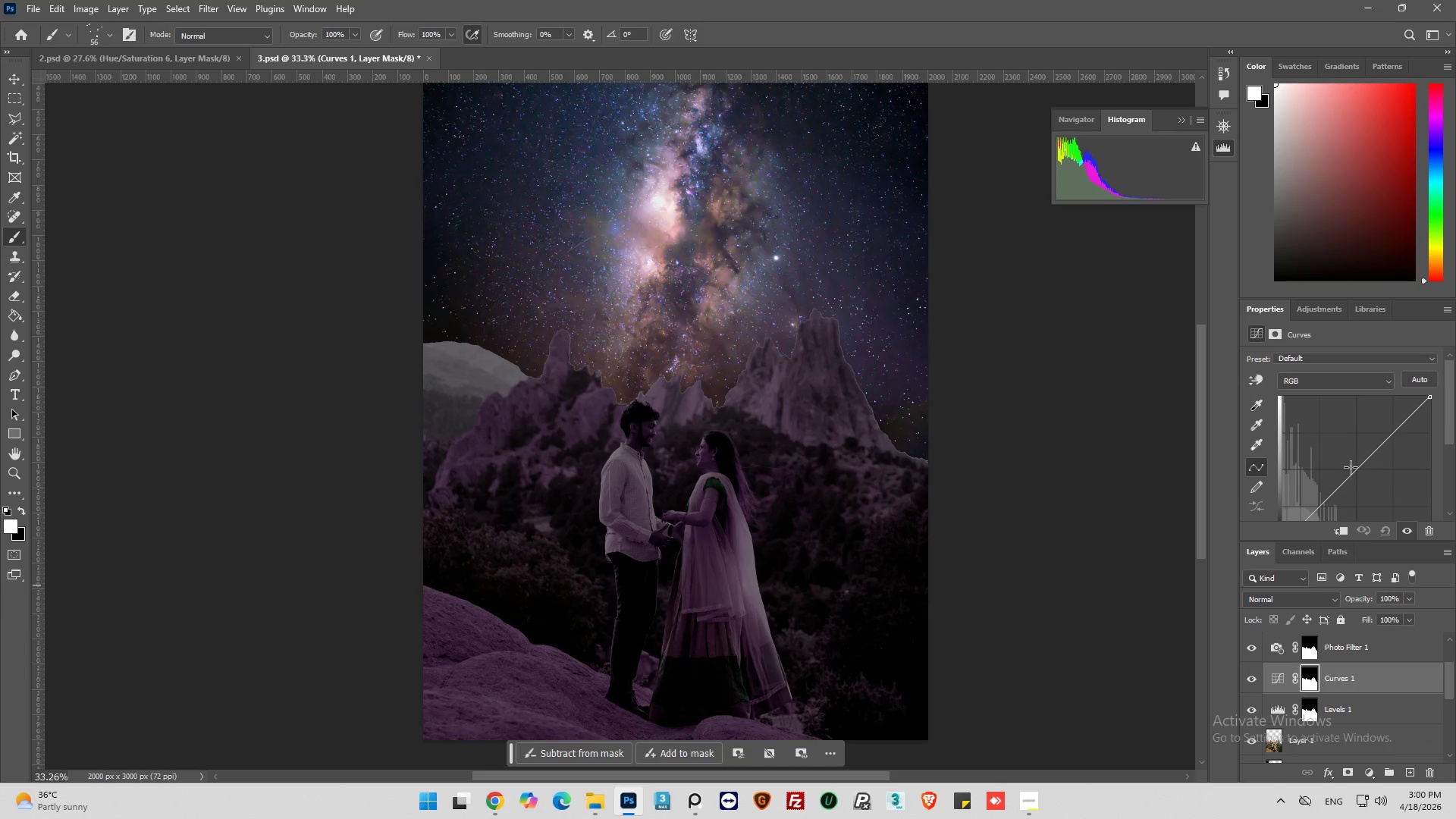 
left_click([1357, 467])
 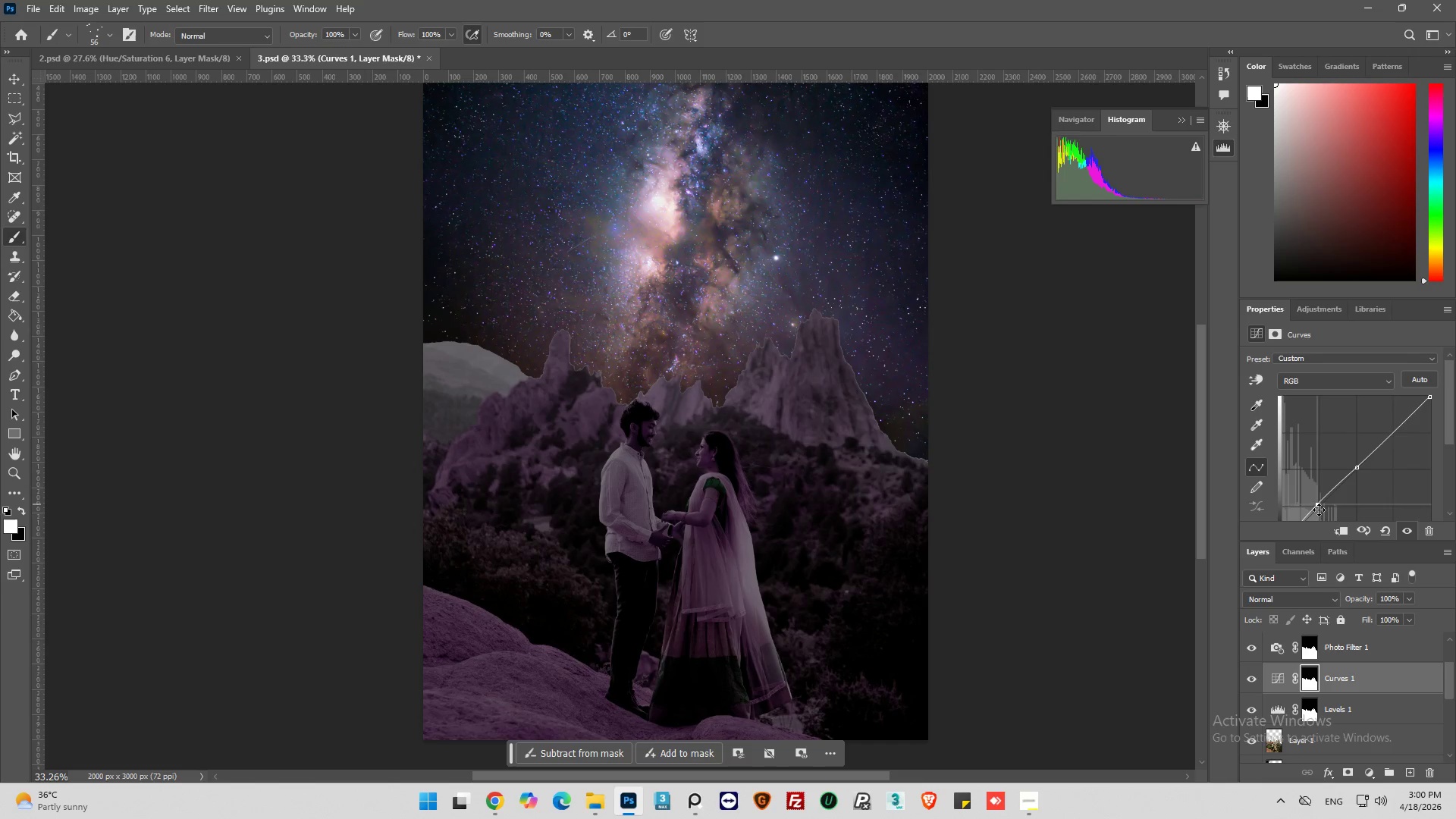 
left_click_drag(start_coordinate=[1318, 504], to_coordinate=[1326, 507])
 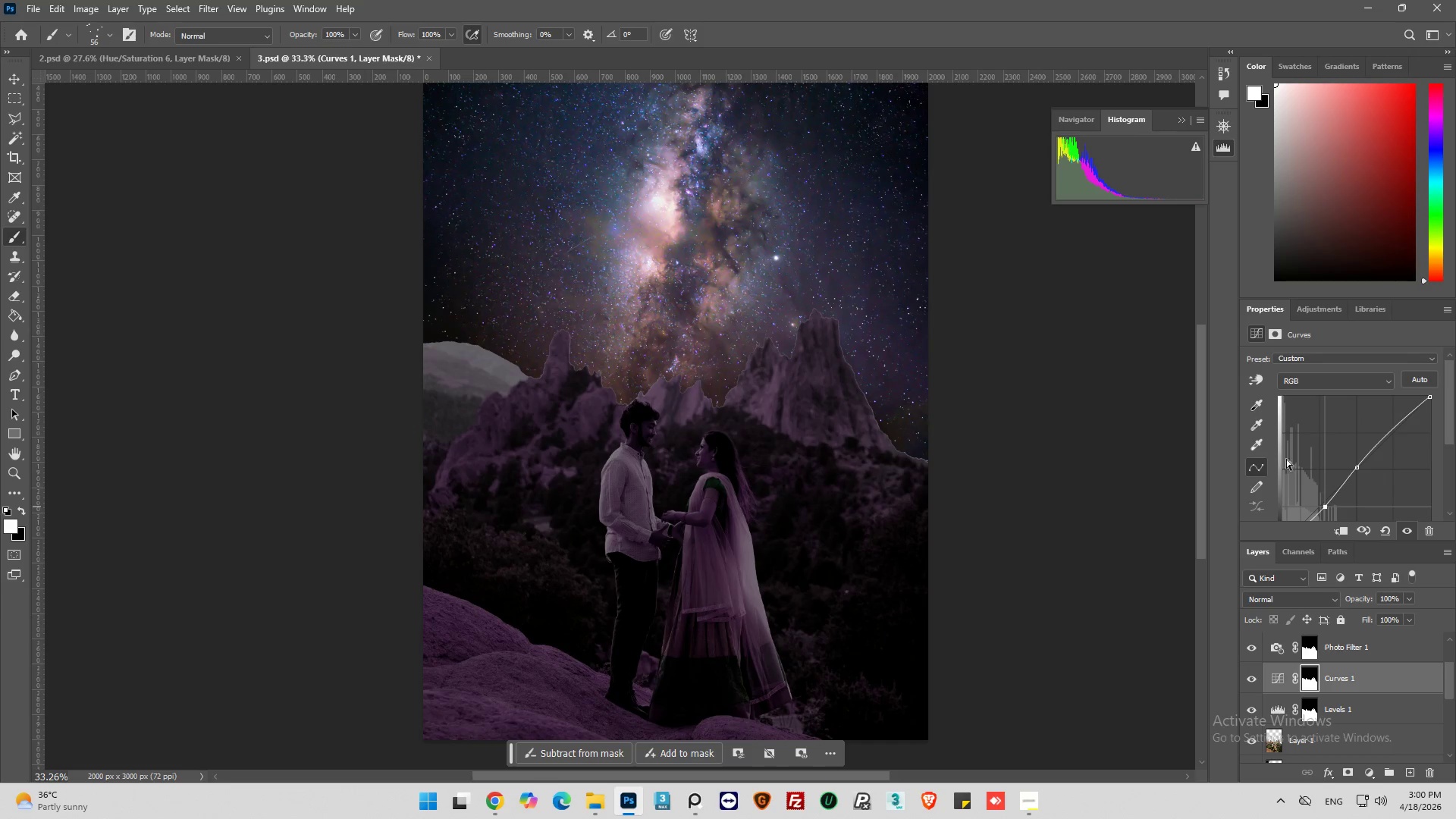 
left_click_drag(start_coordinate=[1357, 469], to_coordinate=[1353, 457])
 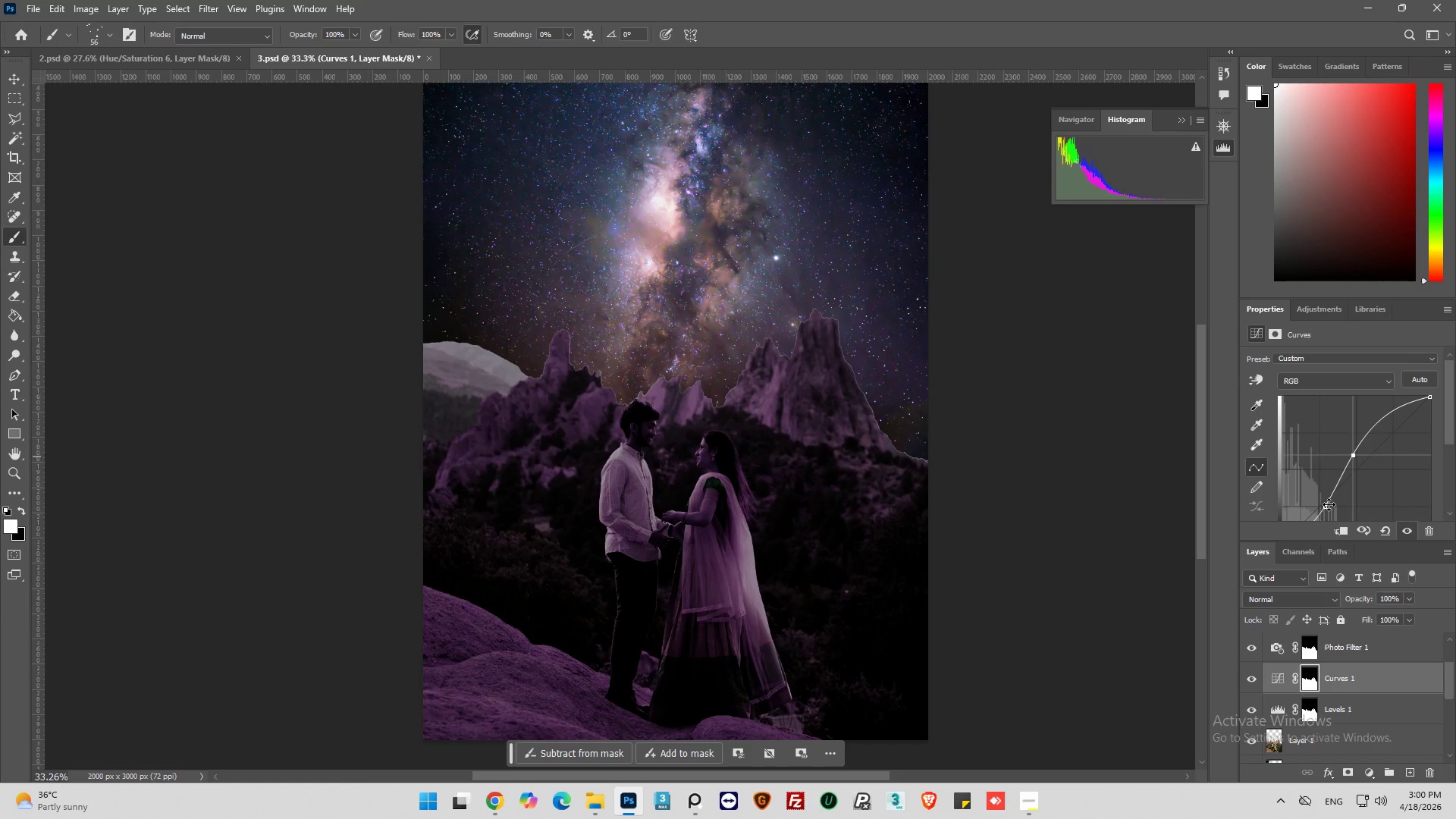 
left_click_drag(start_coordinate=[1329, 504], to_coordinate=[1332, 496])
 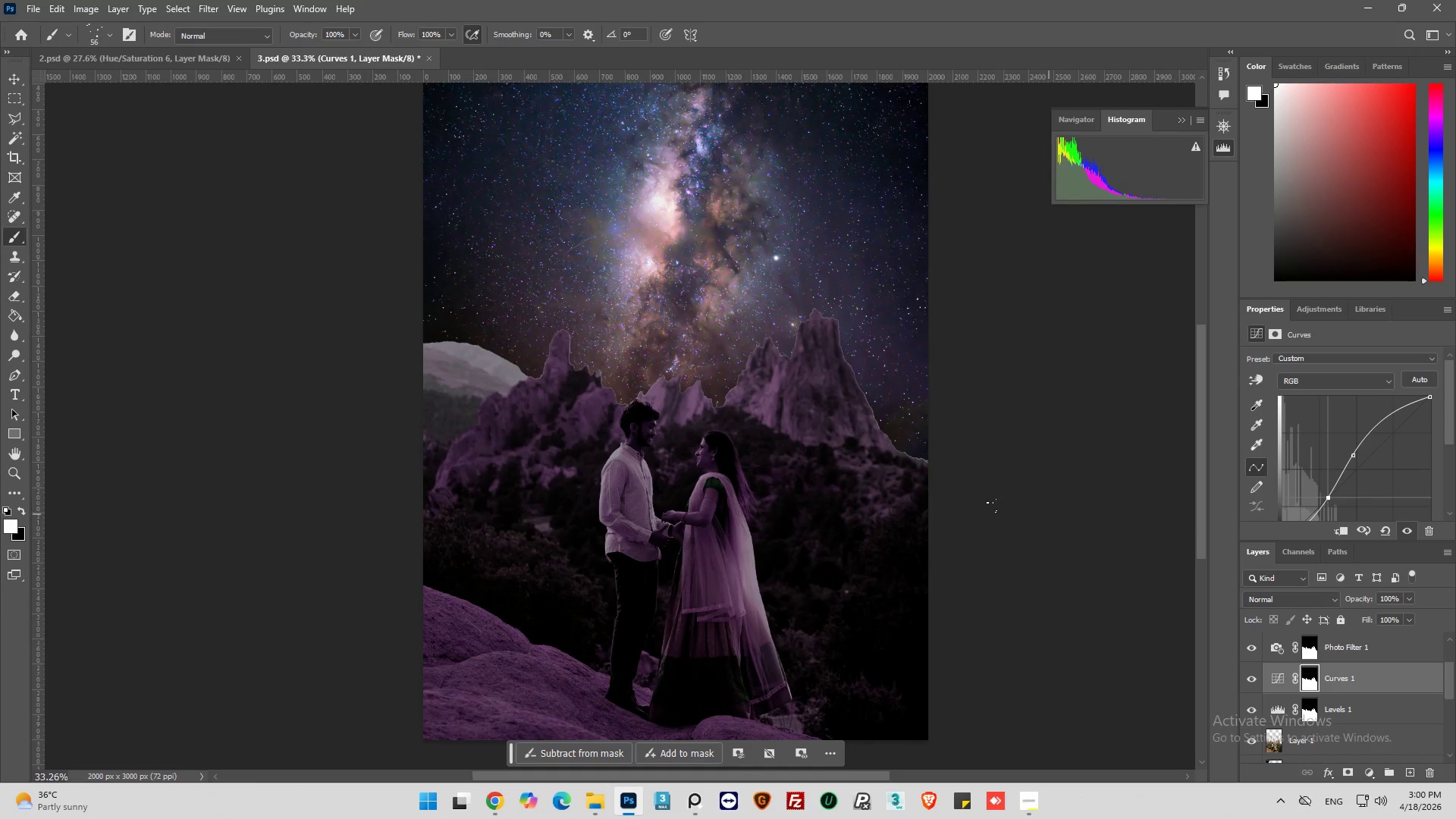 
key(Alt+AltLeft)
 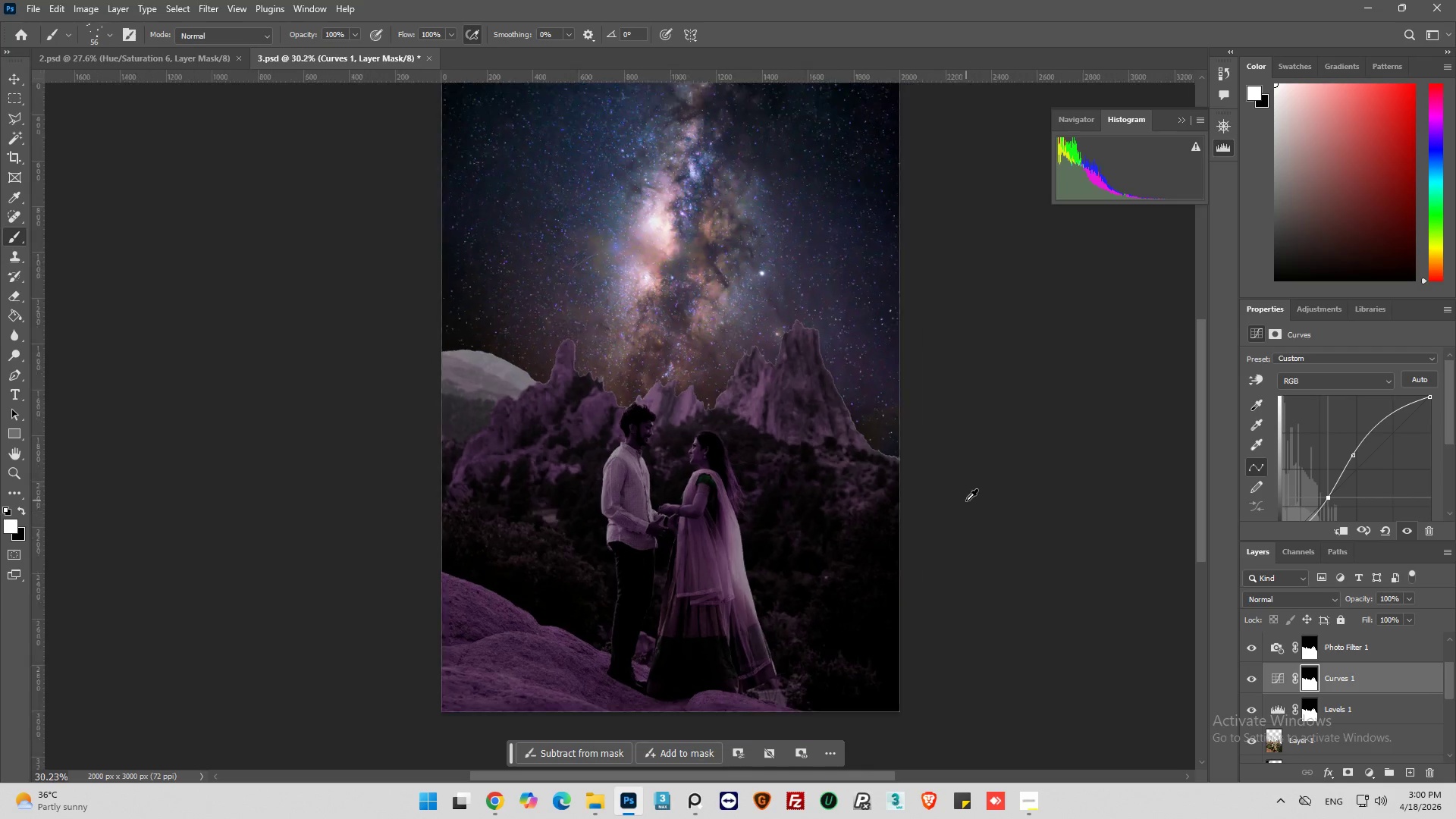 
scroll: coordinate [966, 500], scroll_direction: down, amount: 2.0
 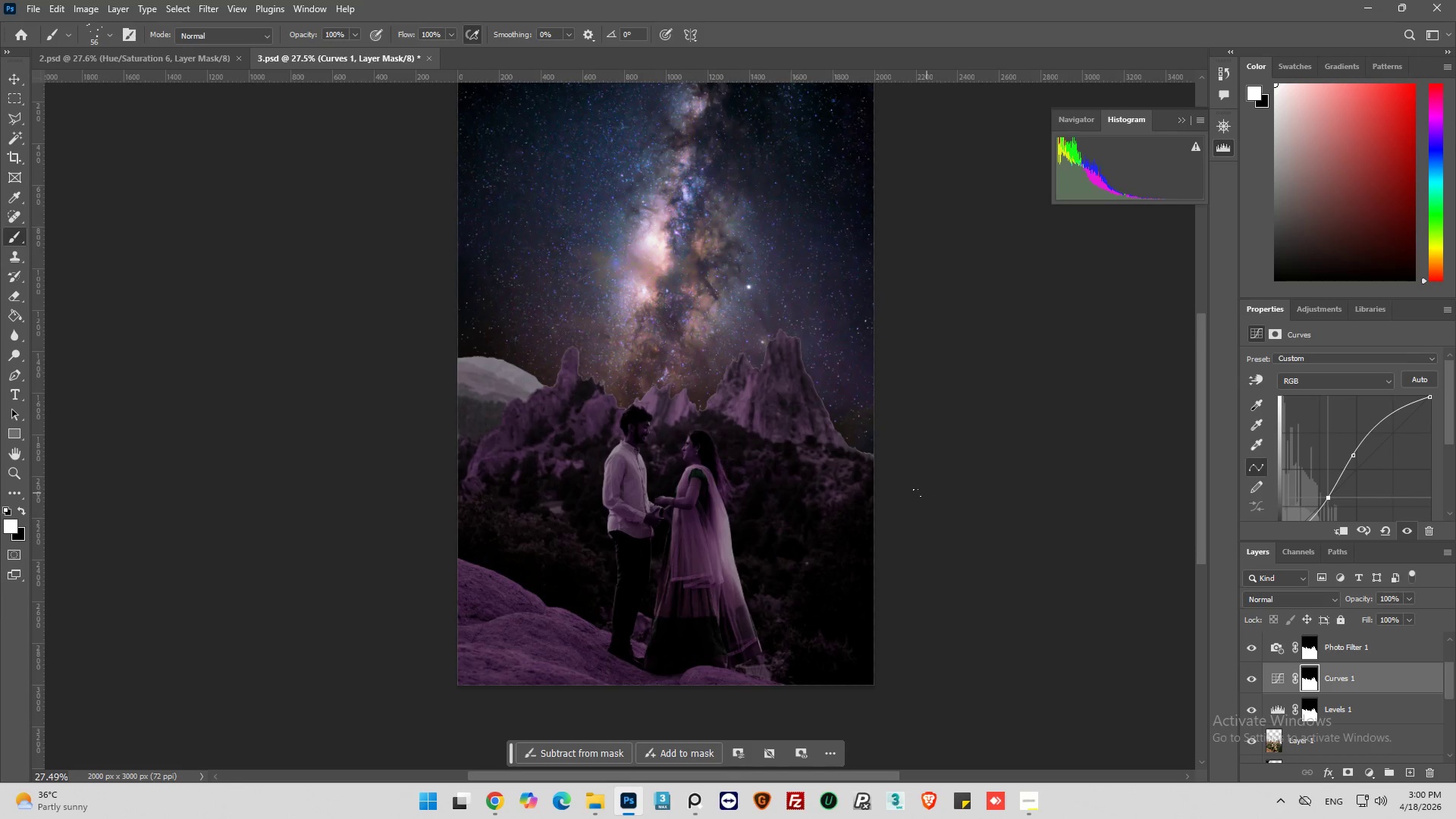 
scroll: coordinate [908, 489], scroll_direction: up, amount: 4.0
 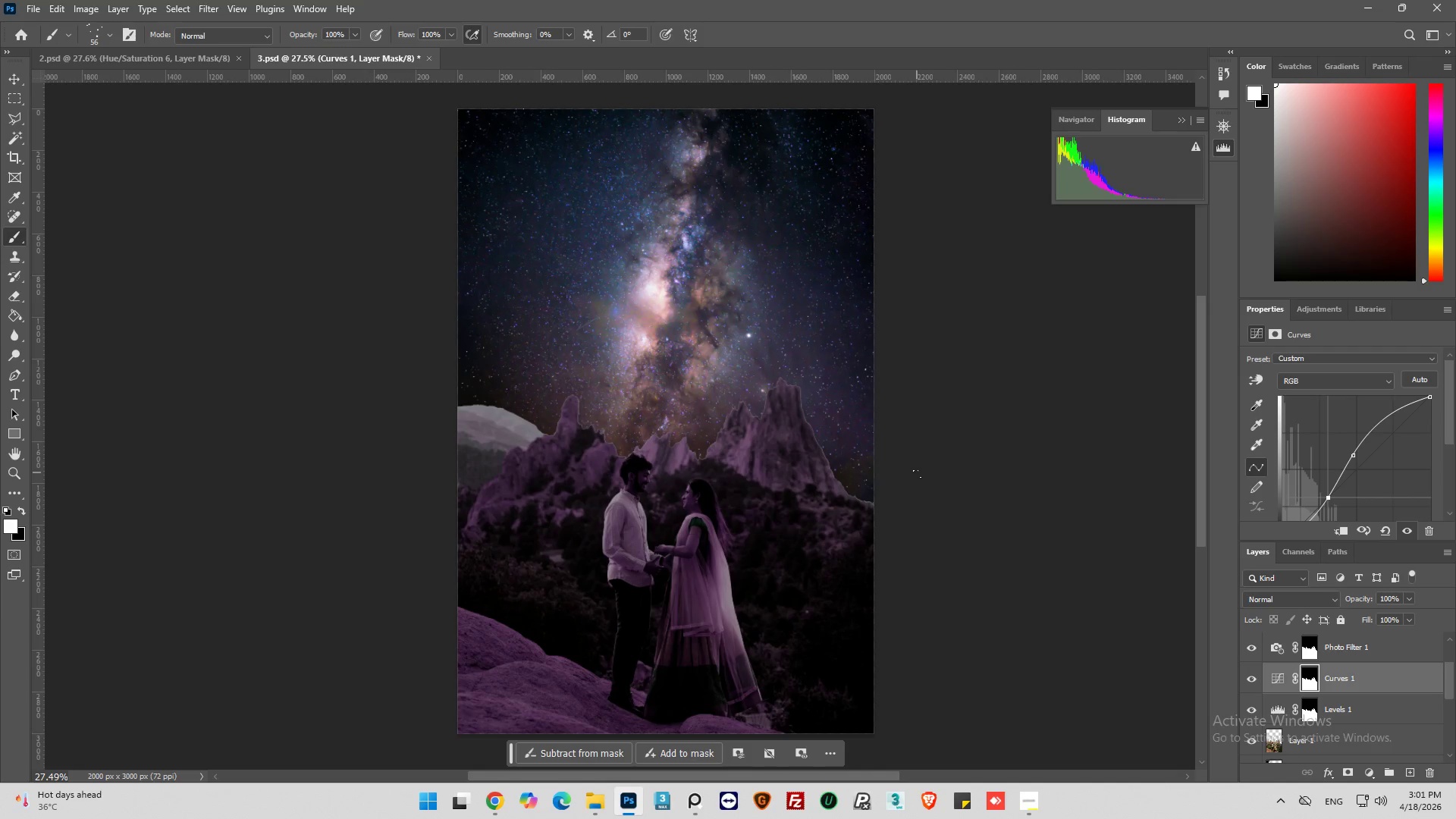 
wait(17.95)
 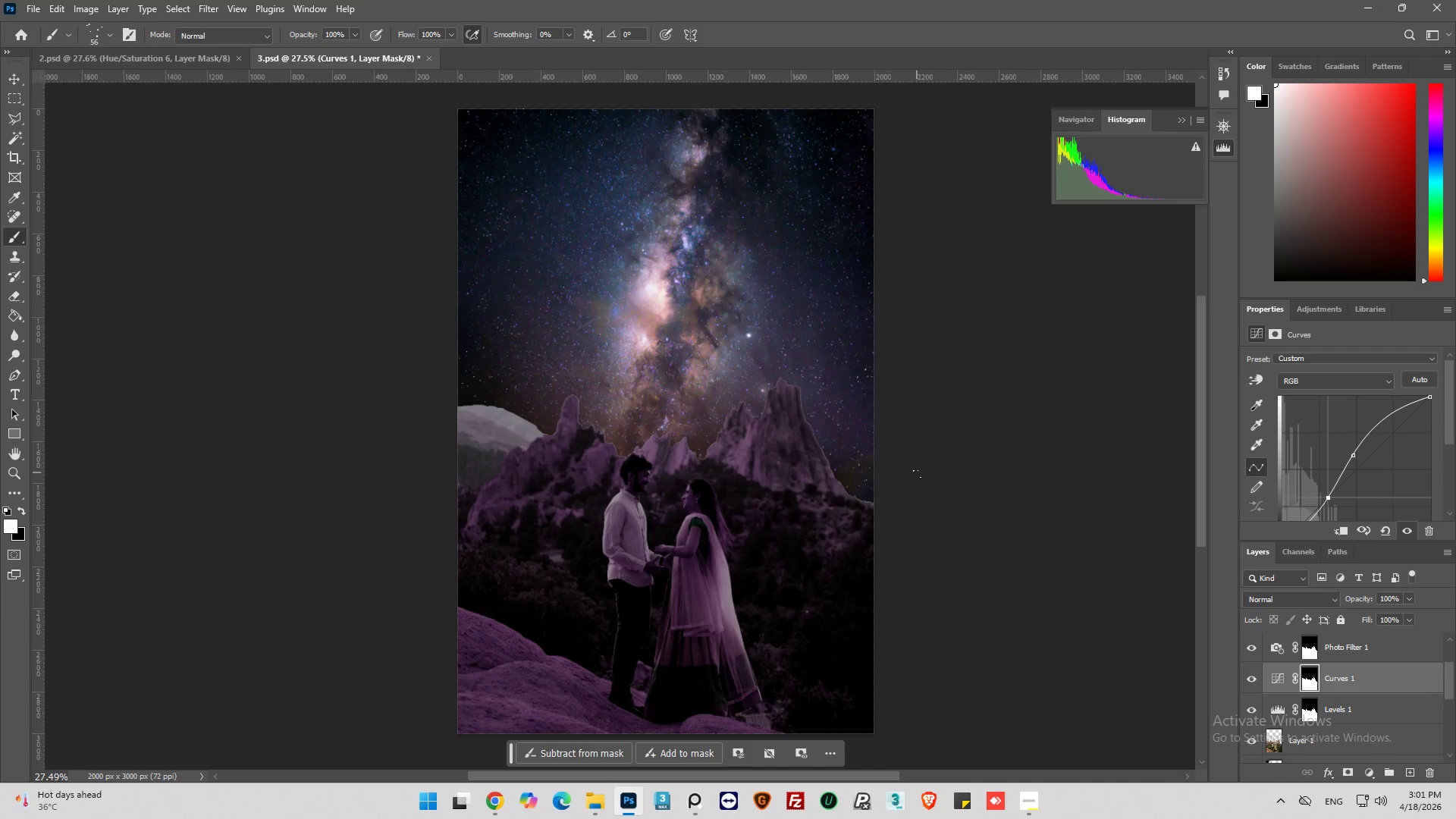 
left_click([1255, 678])
 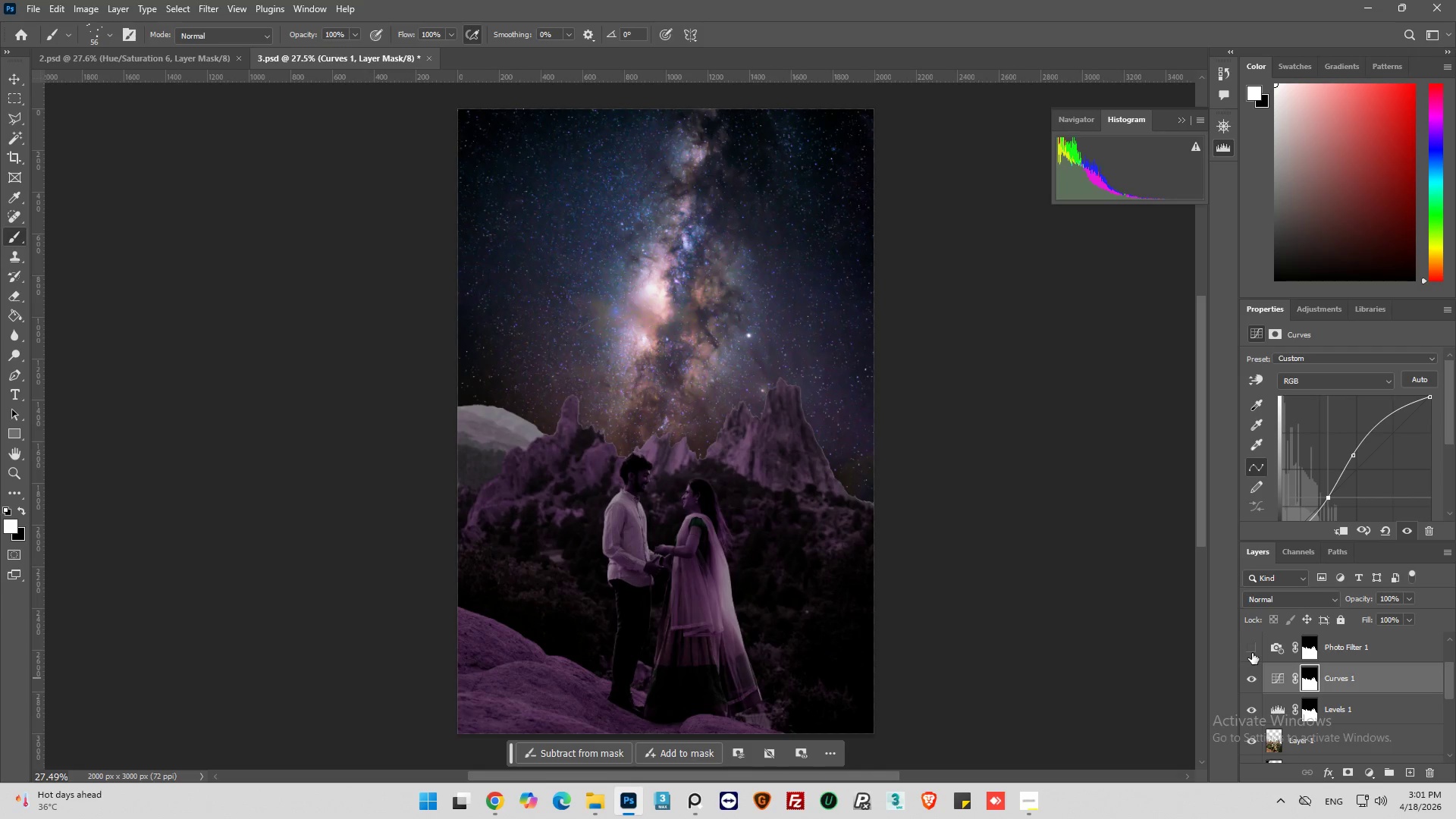 
left_click([1252, 653])
 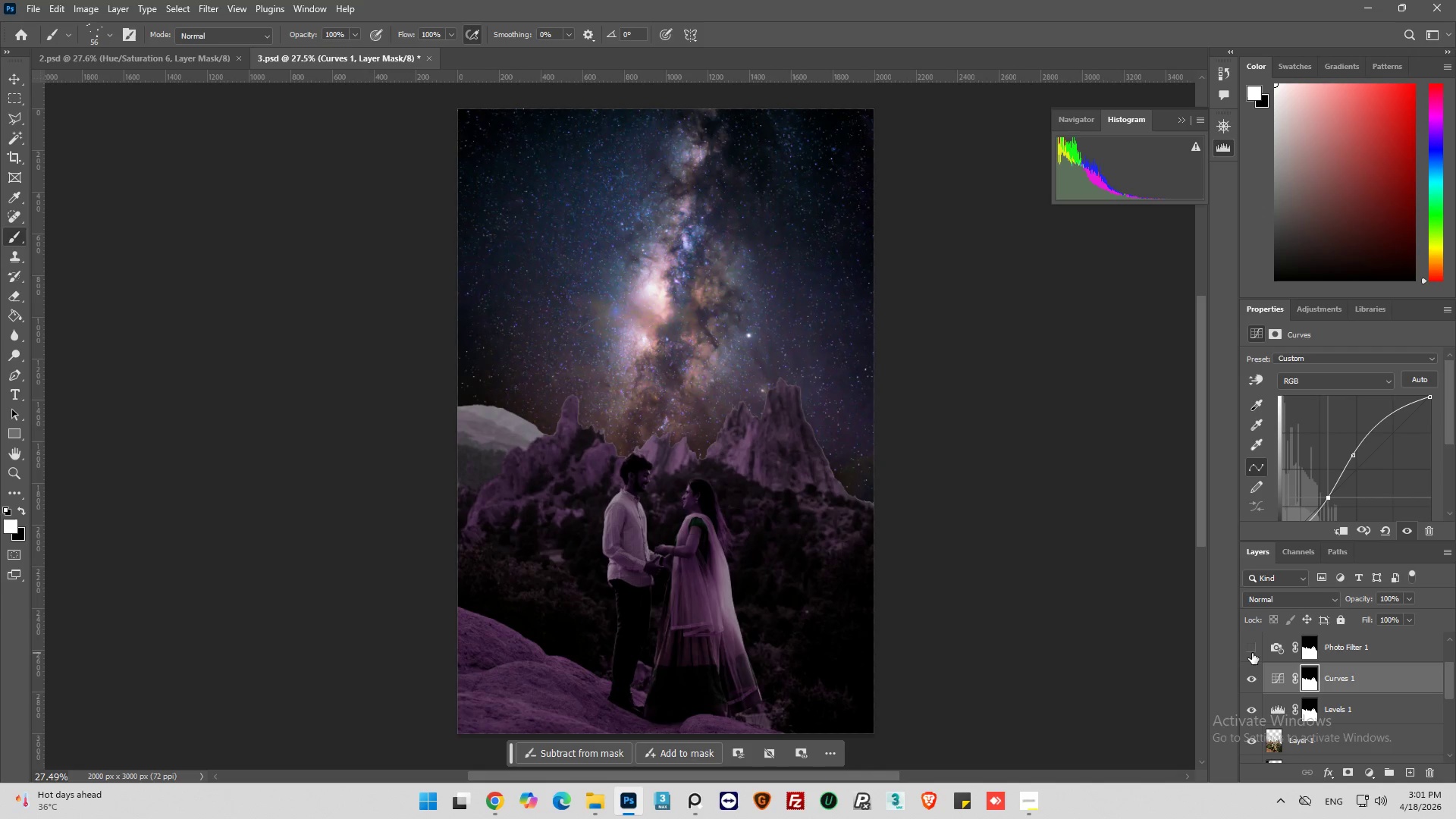 
left_click([1252, 653])
 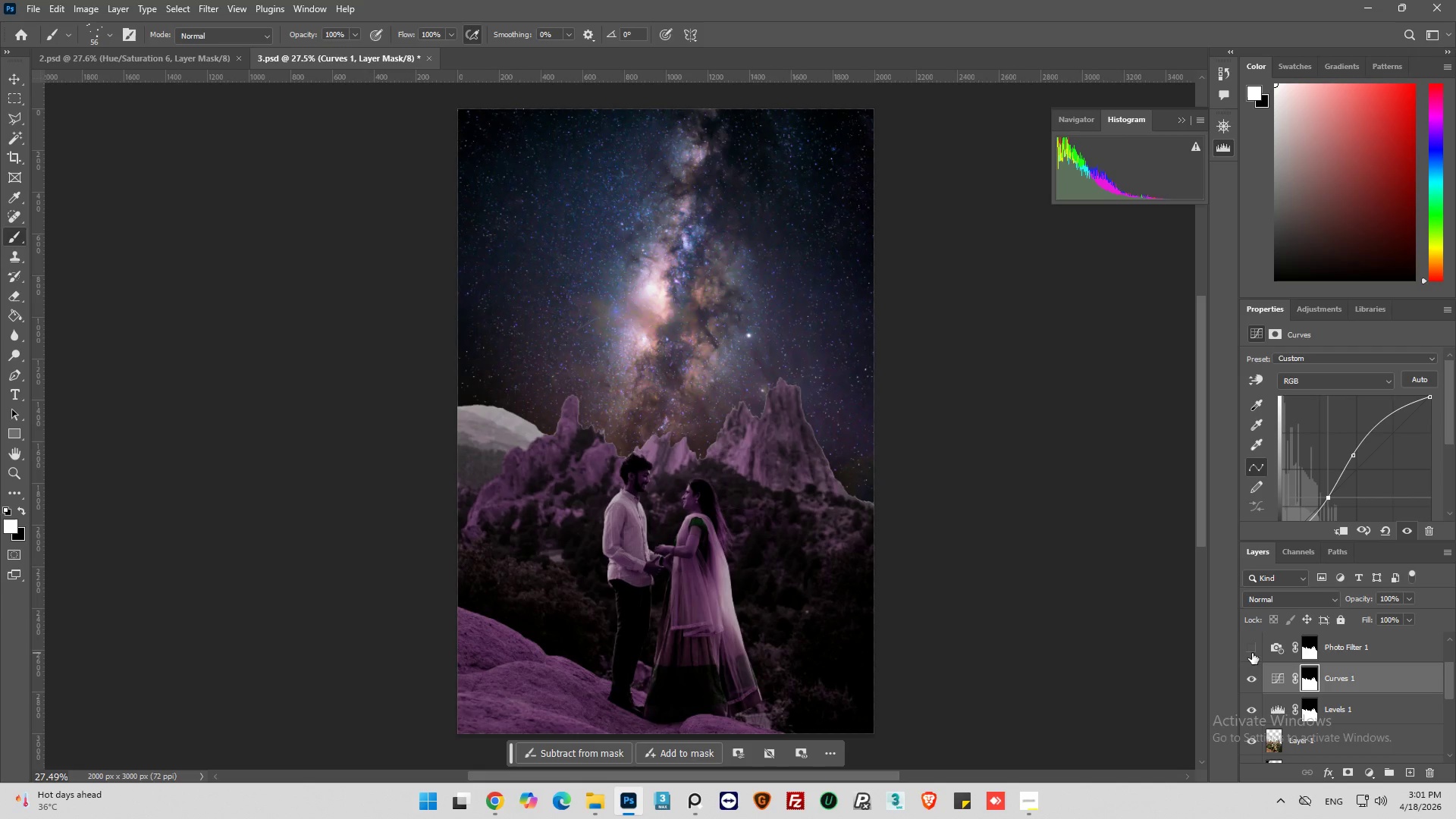 
left_click([1252, 653])
 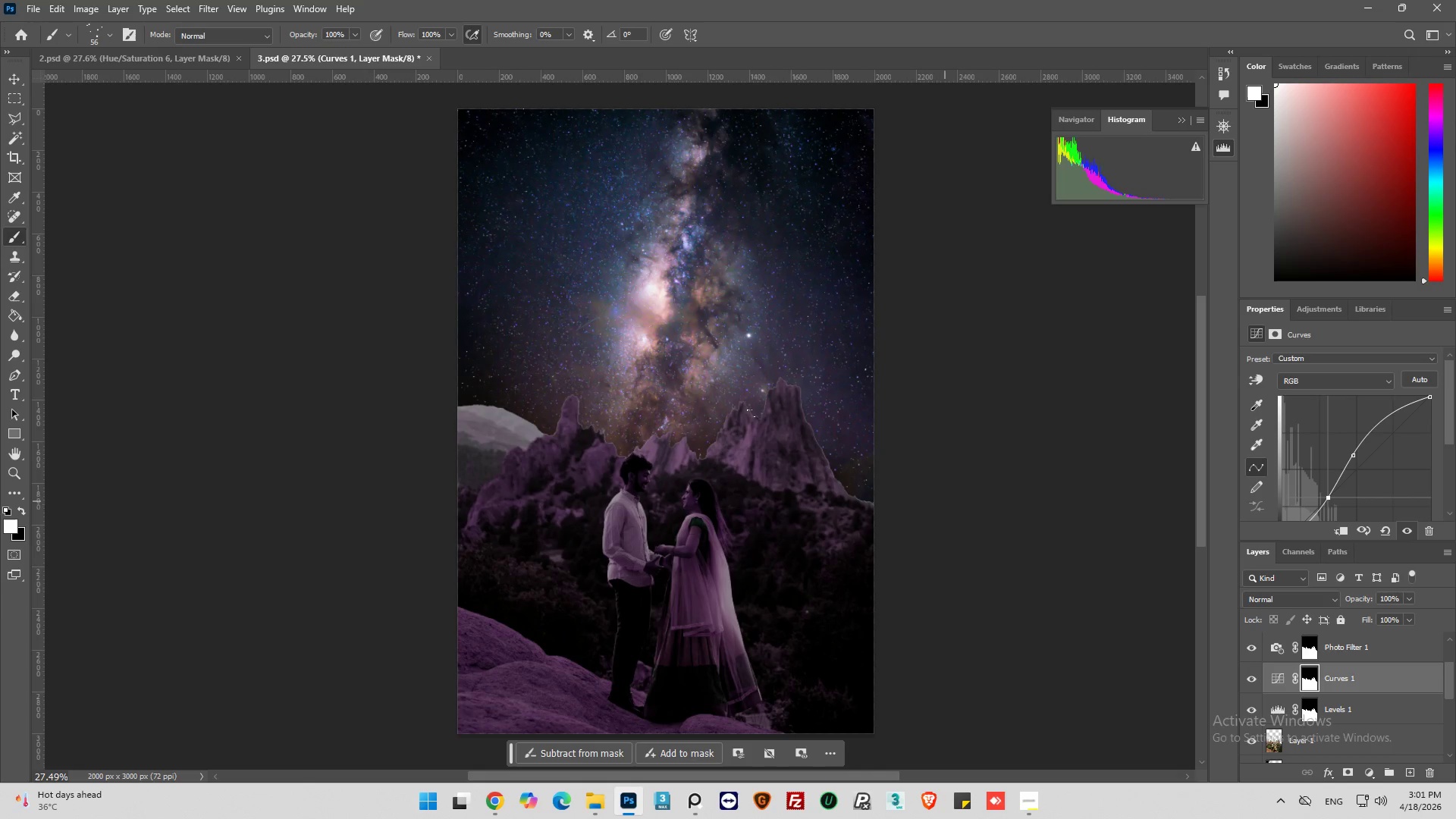 
hold_key(key=AltLeft, duration=0.52)
 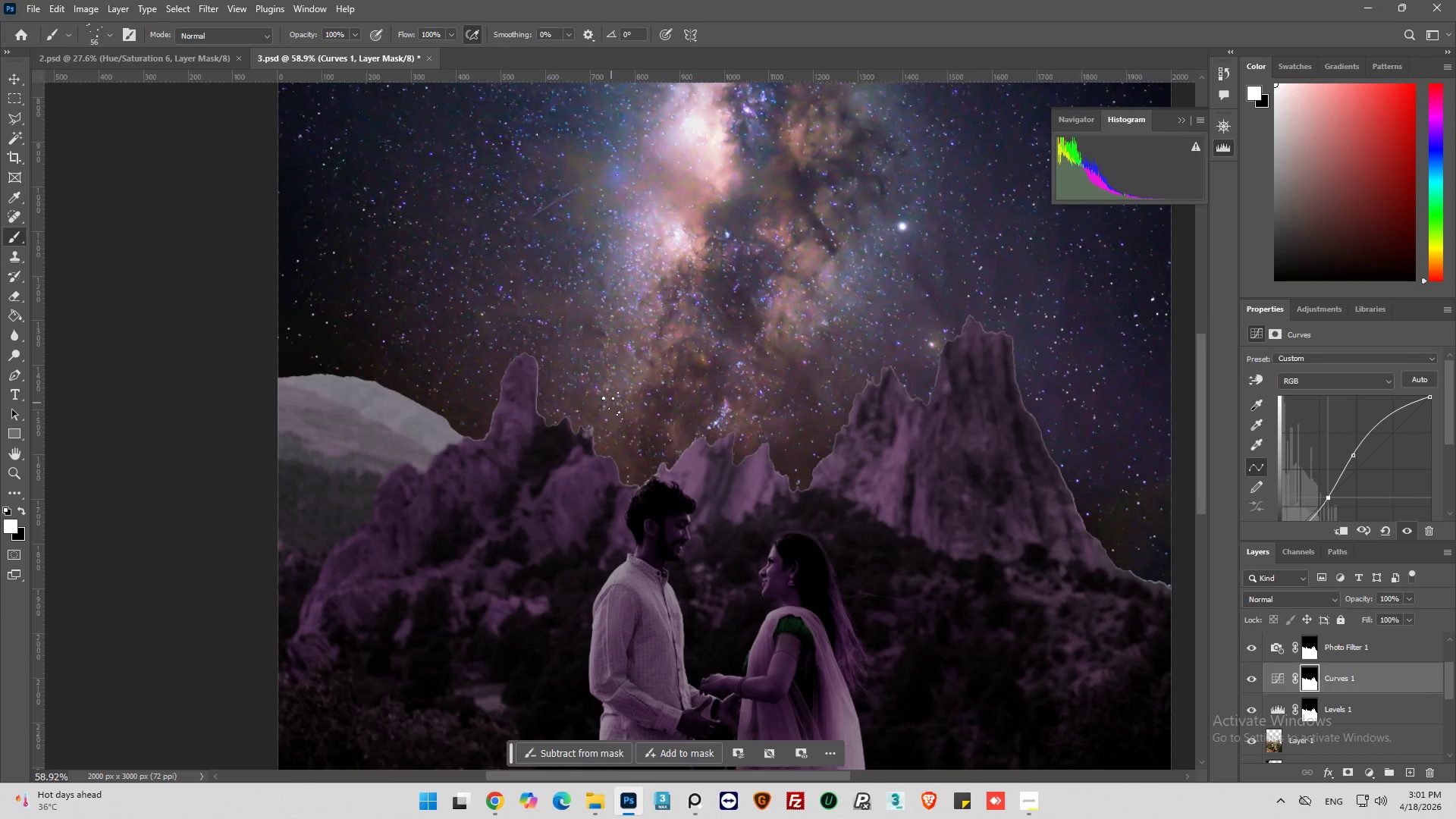 
hold_key(key=AltLeft, duration=0.31)
 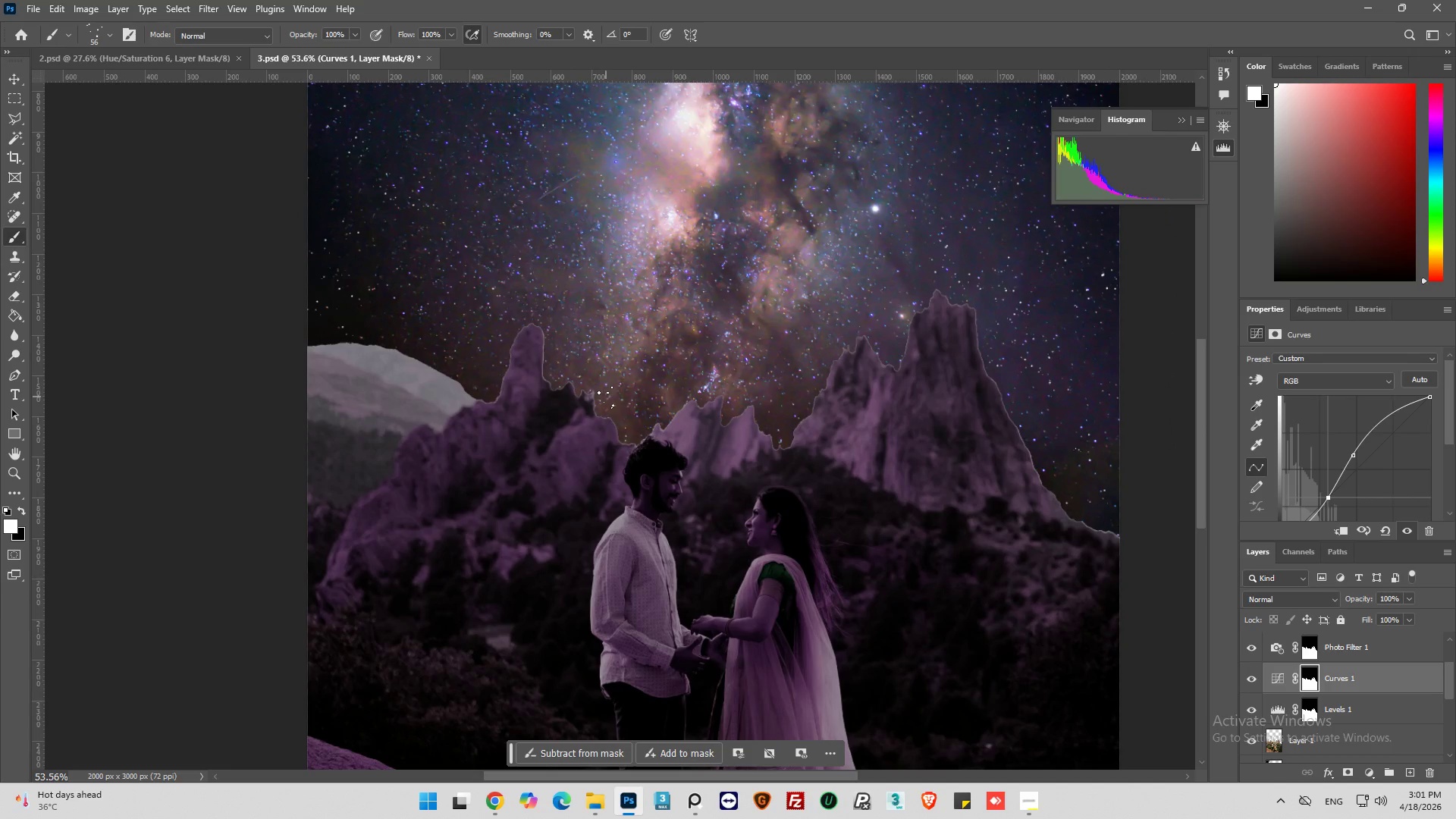 
scroll: coordinate [613, 399], scroll_direction: up, amount: 1.0
 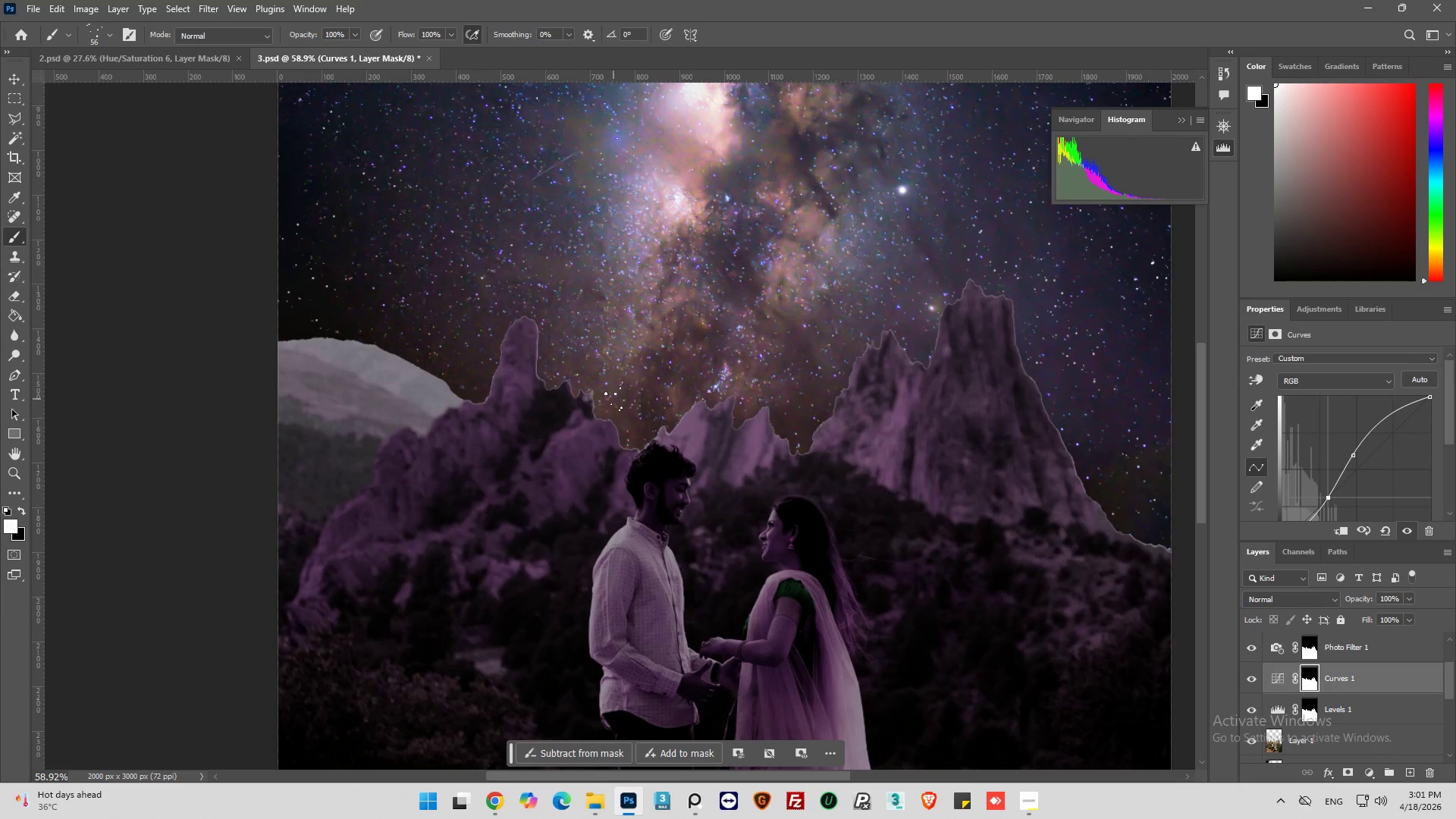 
scroll: coordinate [607, 397], scroll_direction: down, amount: 1.0
 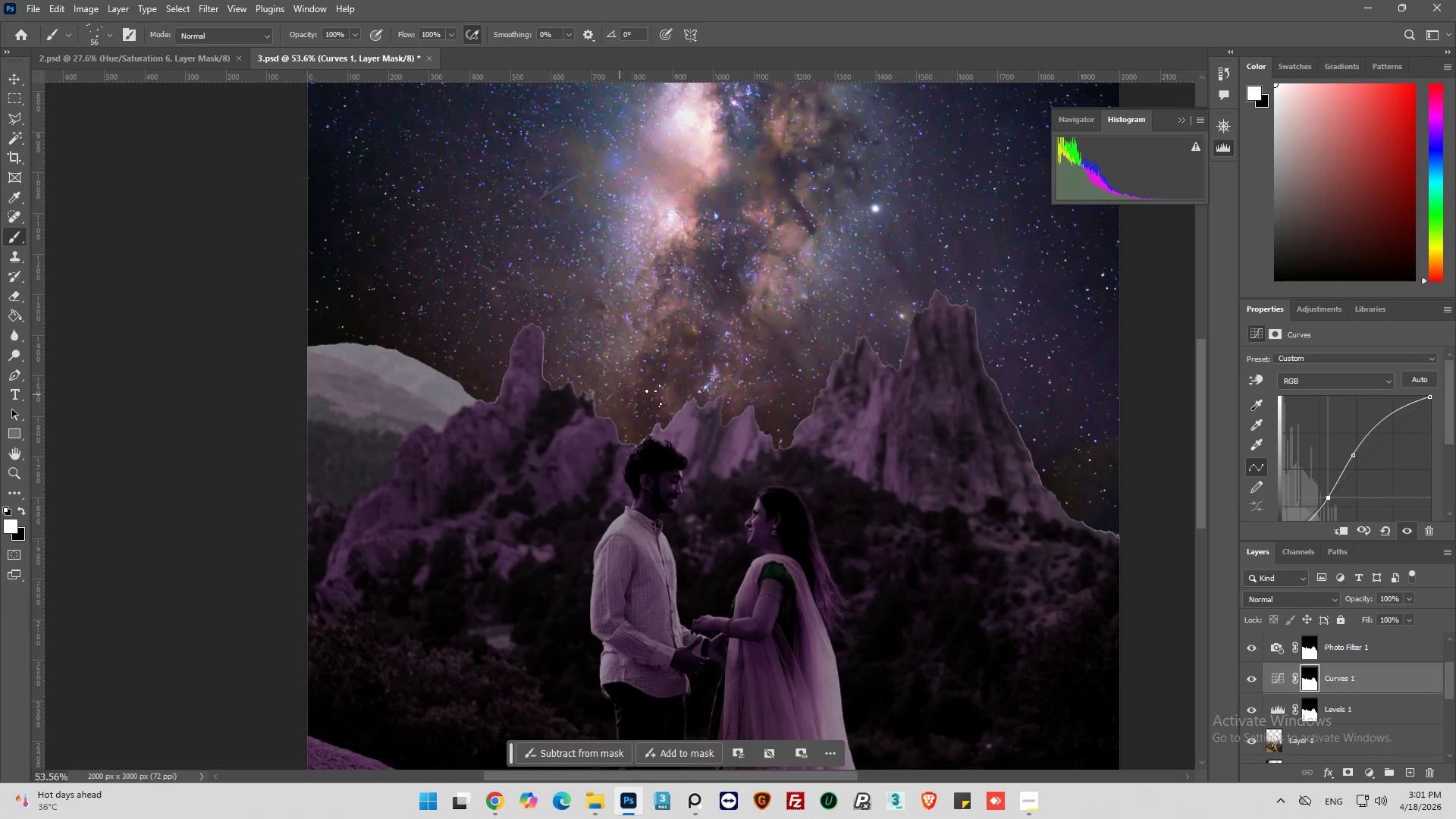 
wait(5.12)
 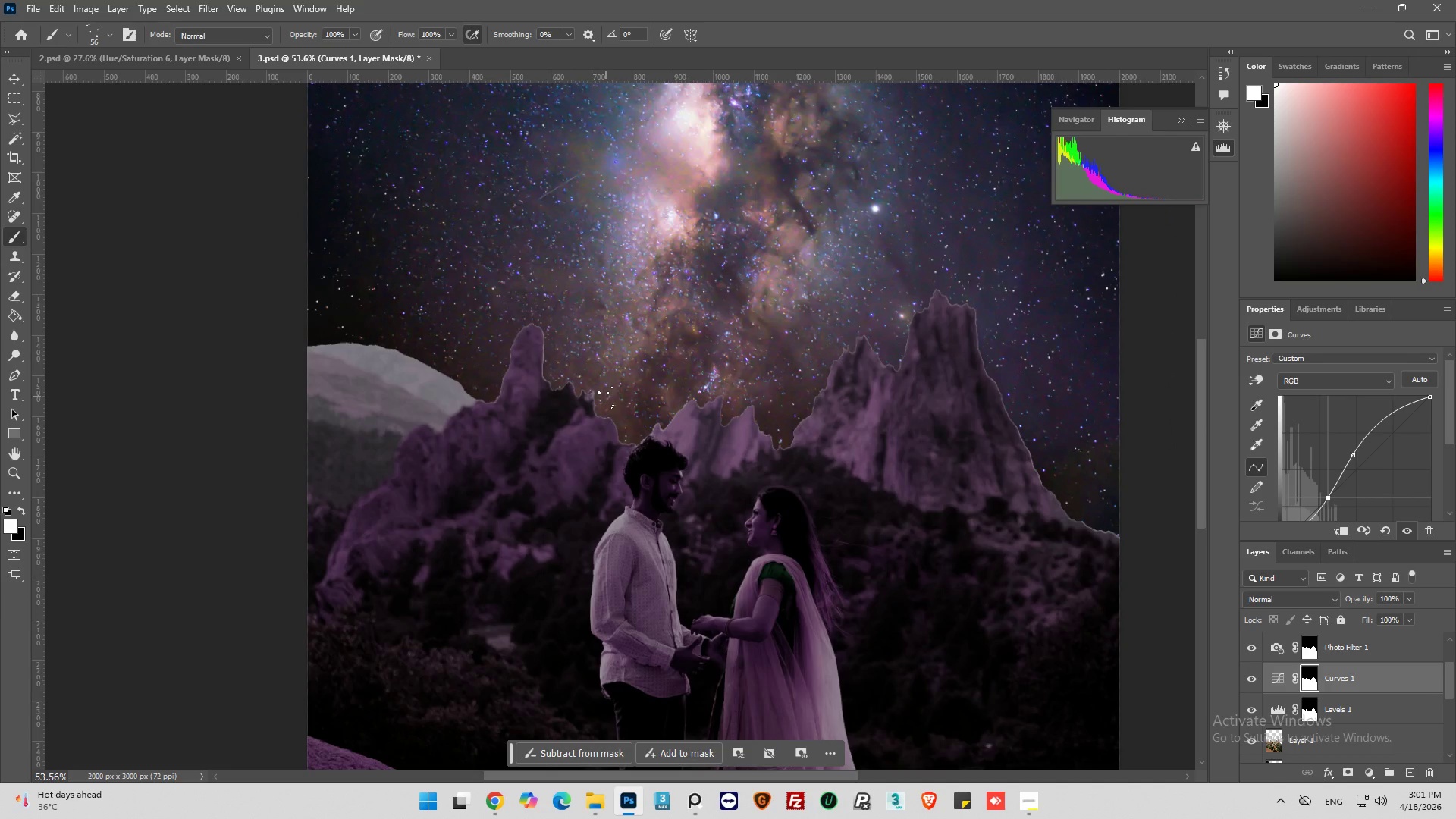 
scroll: coordinate [1310, 701], scroll_direction: down, amount: 3.0
 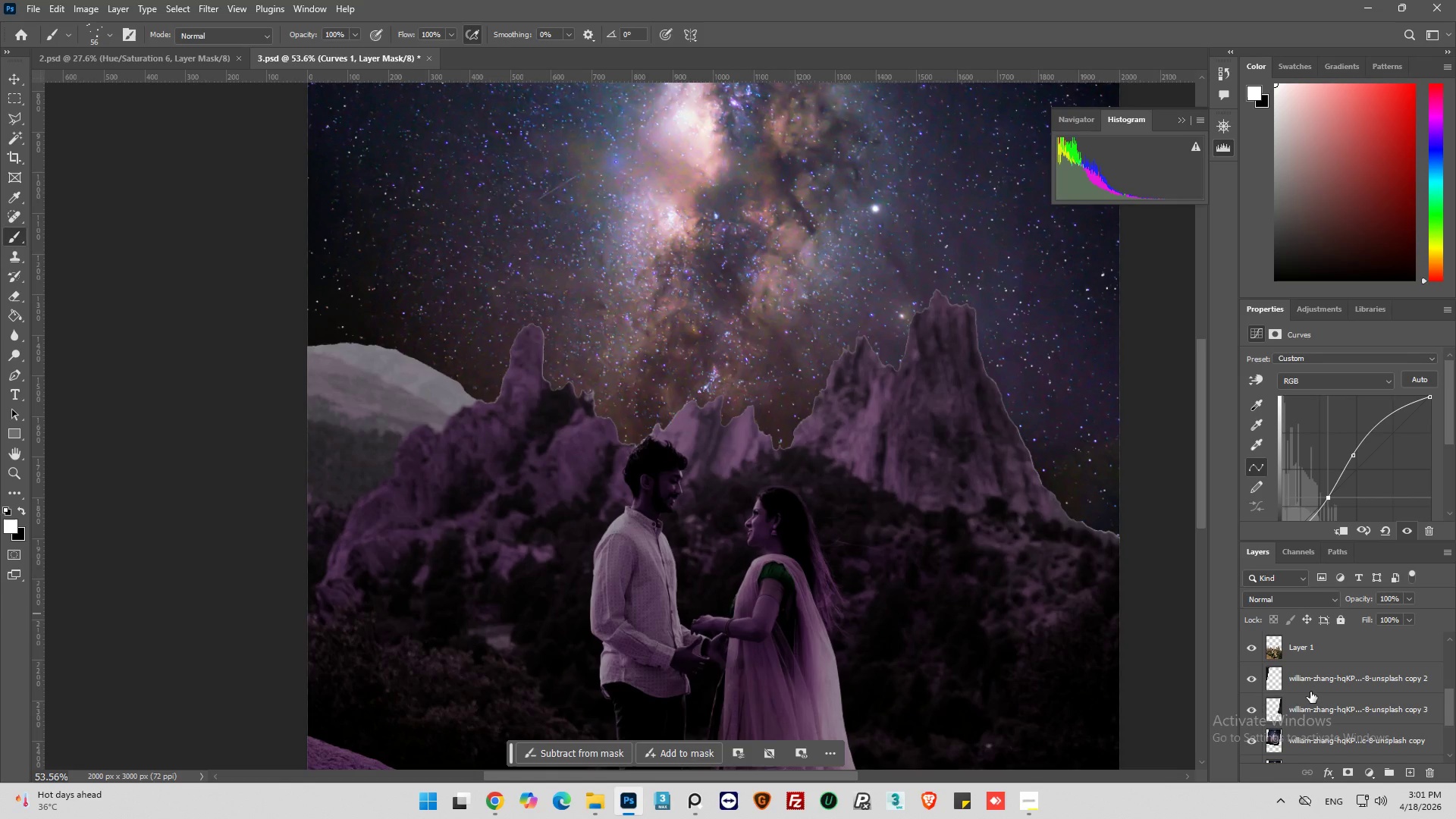 
scroll: coordinate [1310, 690], scroll_direction: up, amount: 3.0
 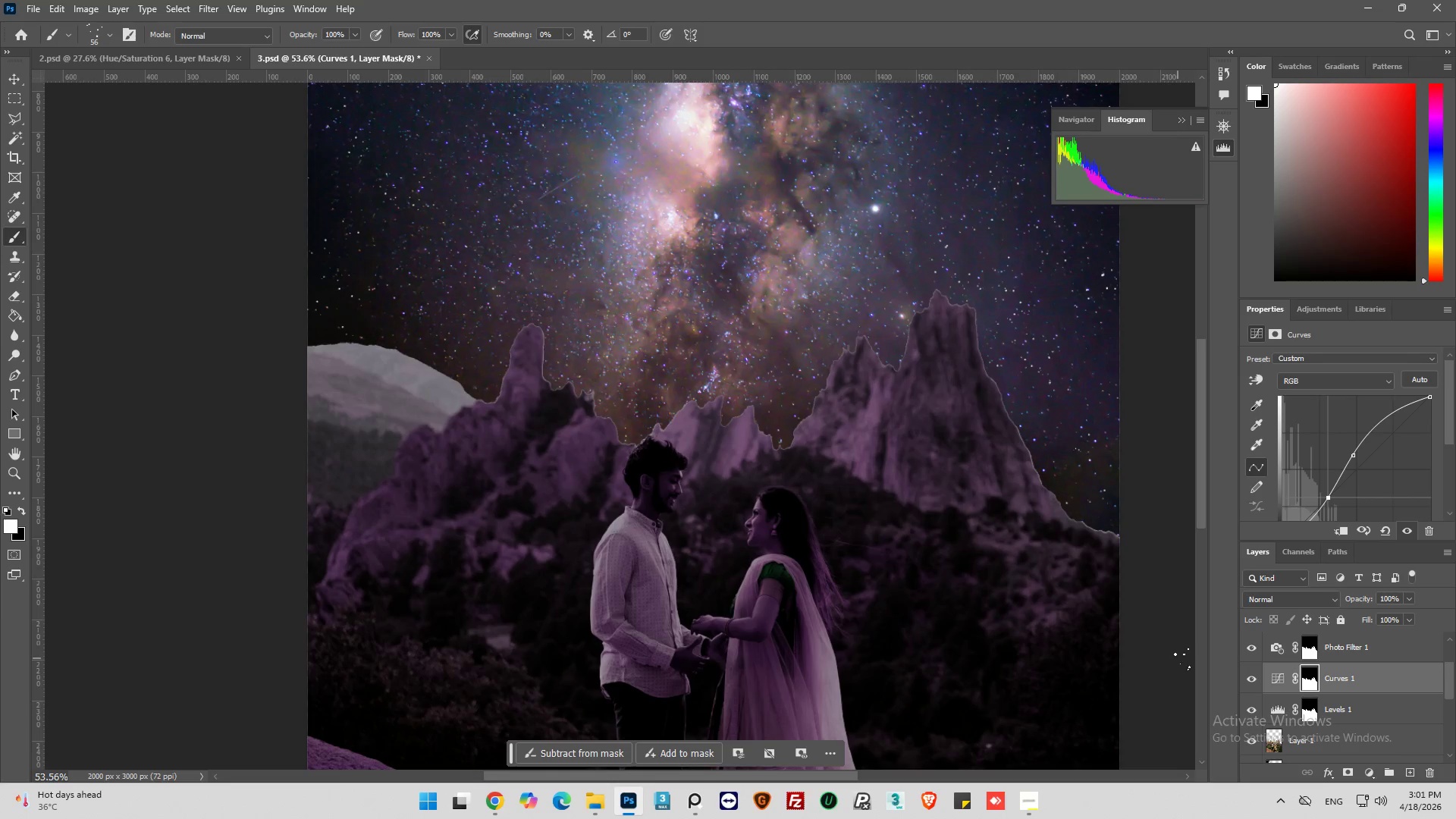 
left_click([1272, 678])
 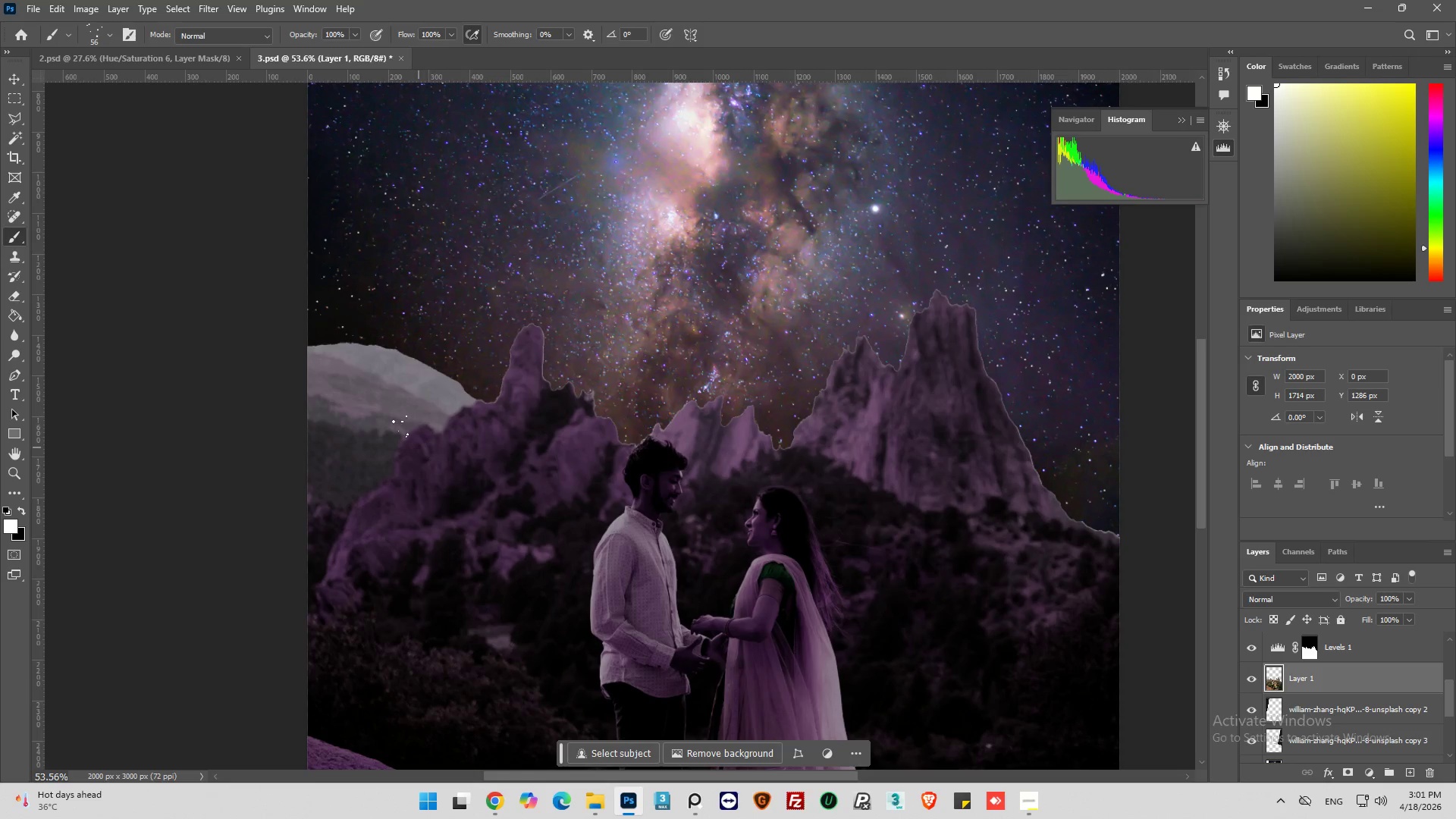 
scroll: coordinate [1304, 695], scroll_direction: down, amount: 2.0
 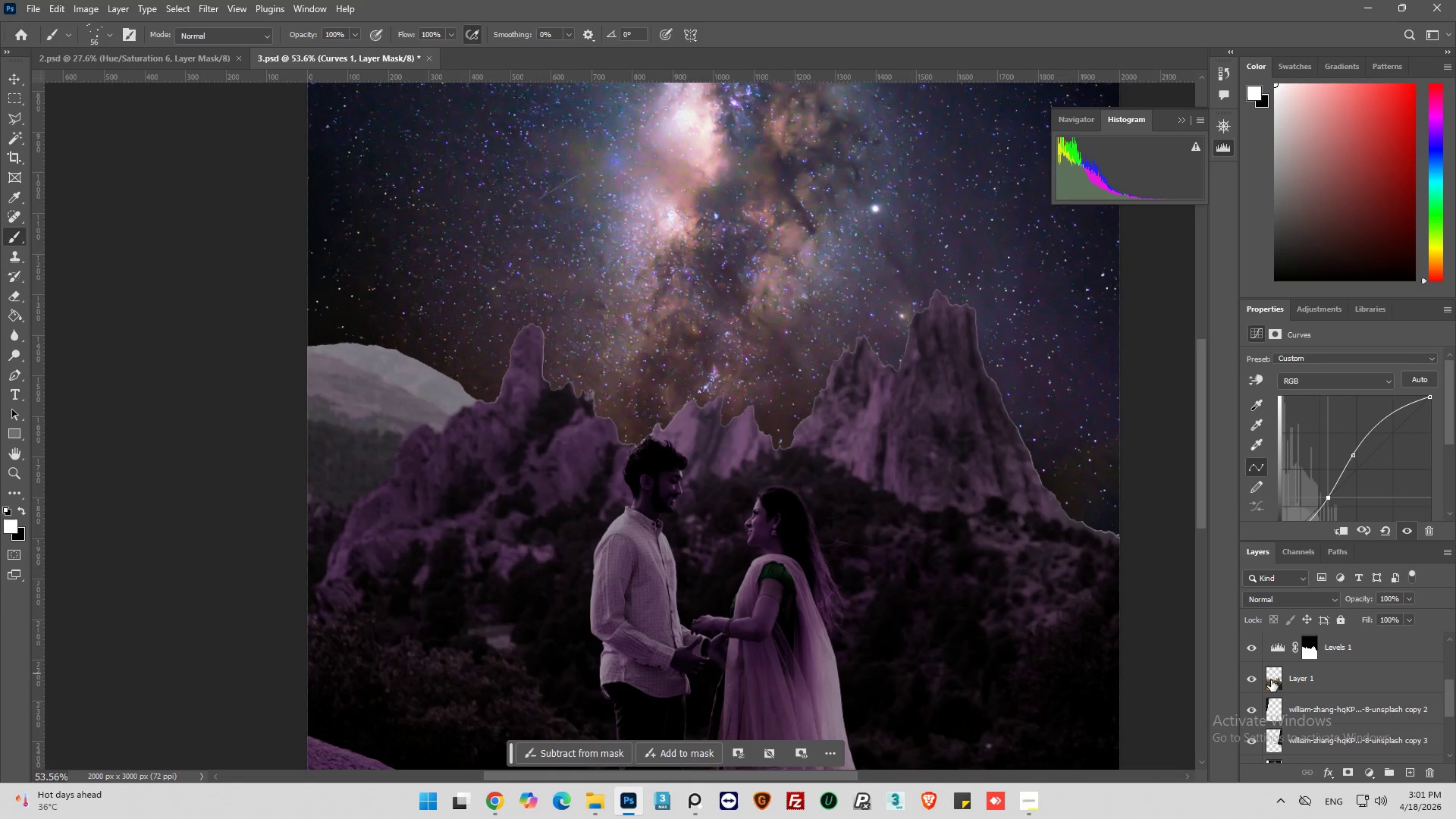 
hold_key(key=AltLeft, duration=0.33)
scroll: coordinate [266, 345], scroll_direction: up, amount: 4.0
 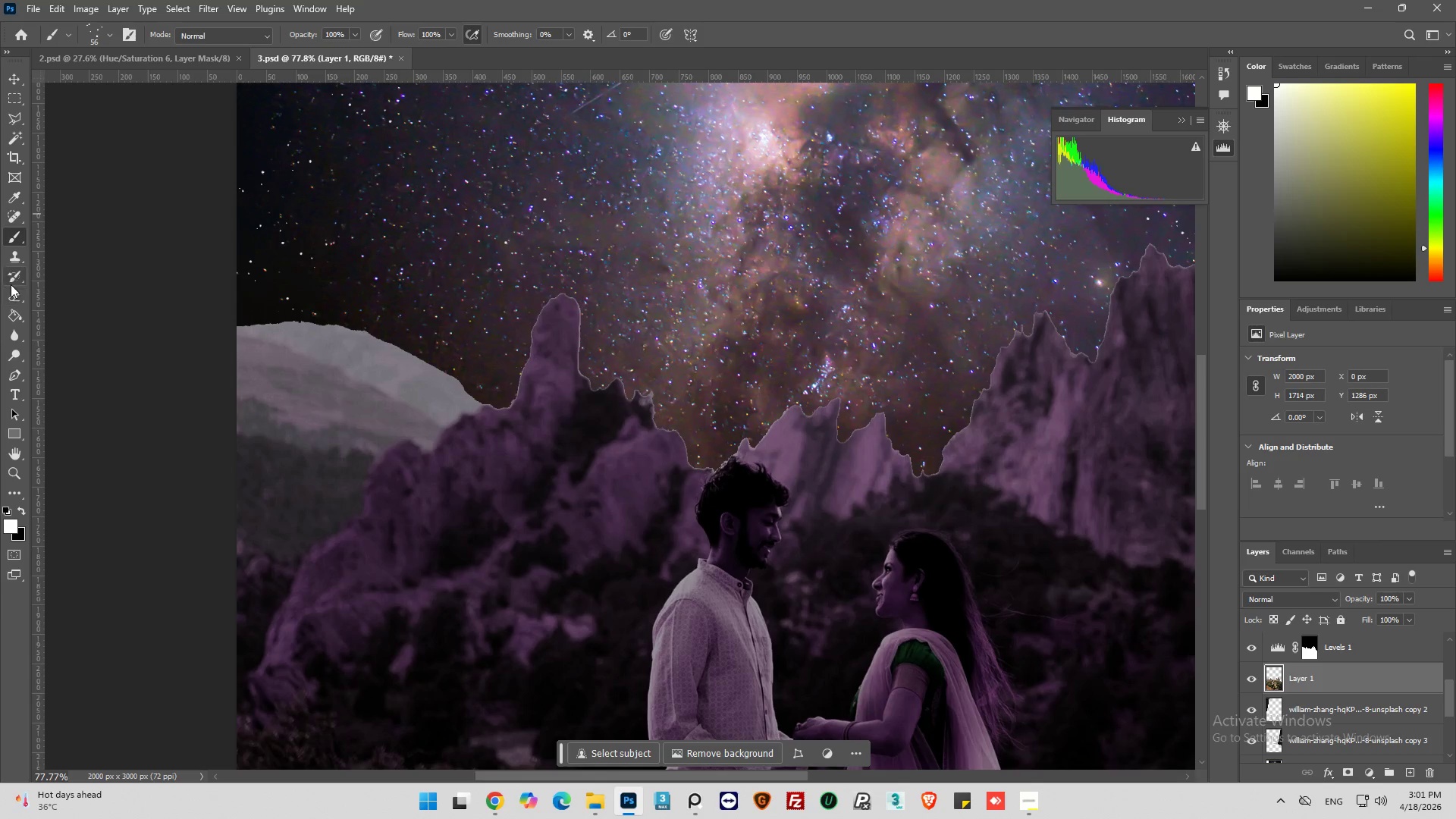 
left_click([11, 294])
 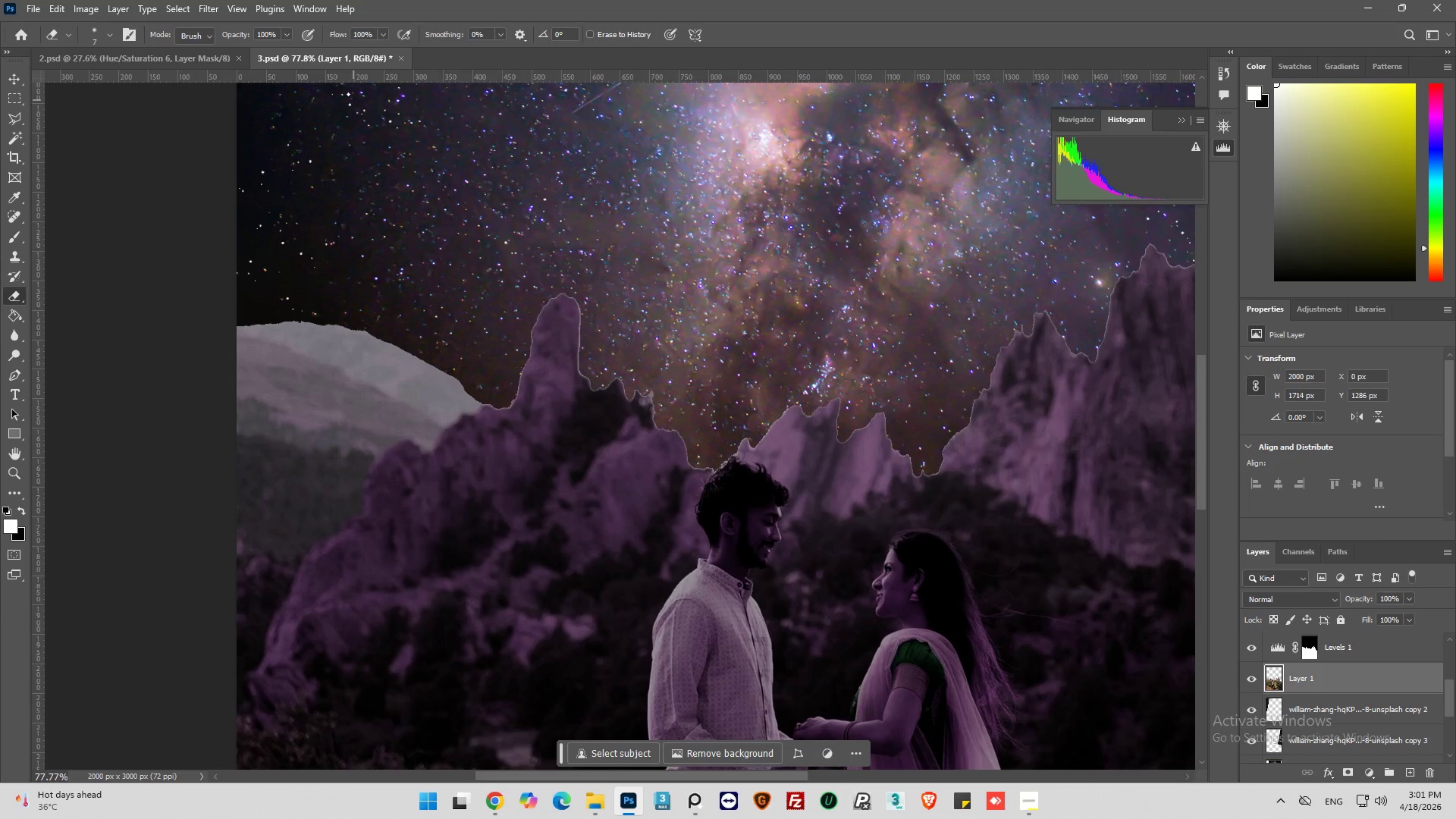 
wait(5.67)
 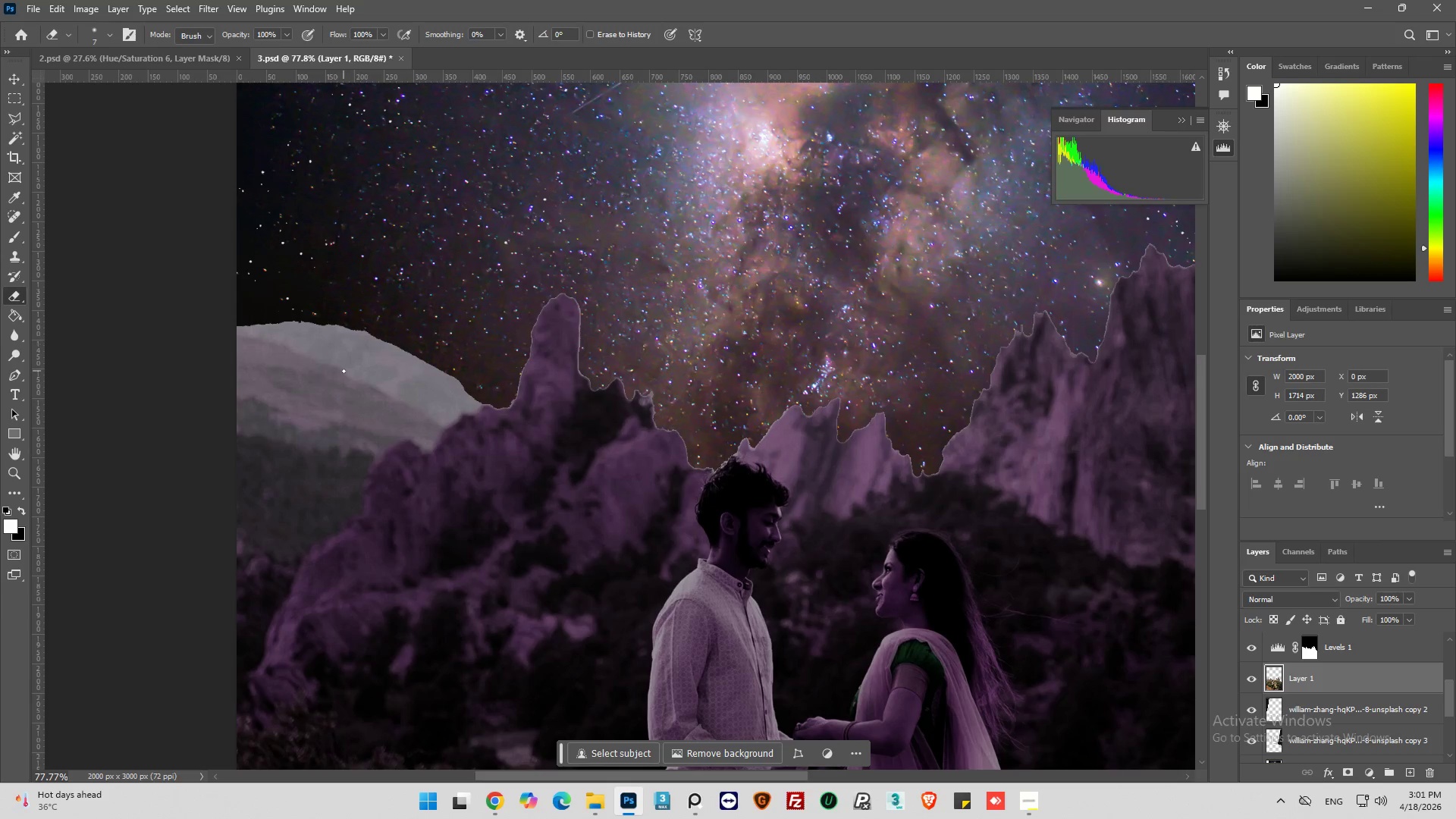 
left_click([111, 32])
 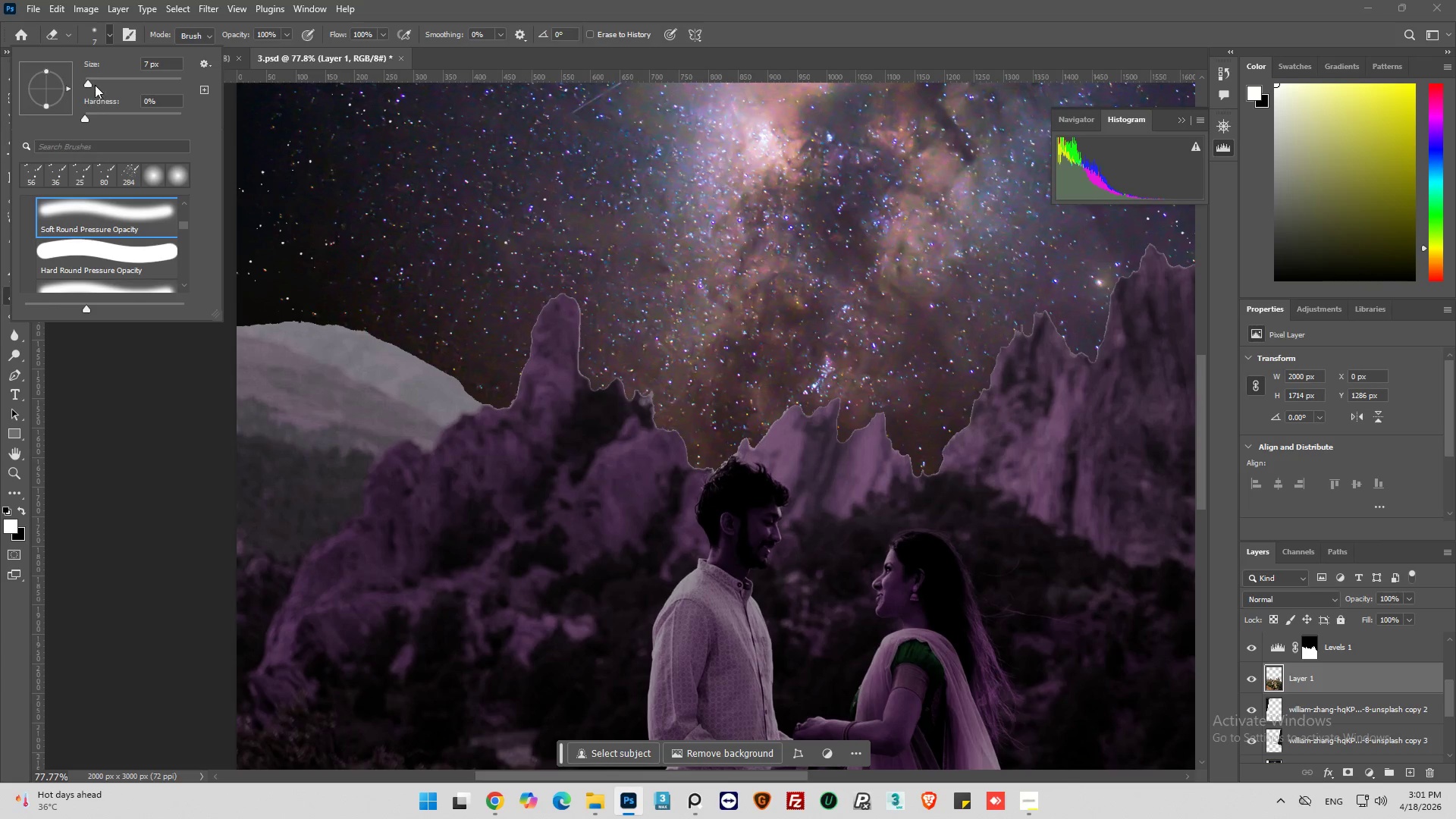 
left_click_drag(start_coordinate=[95, 83], to_coordinate=[111, 86])
 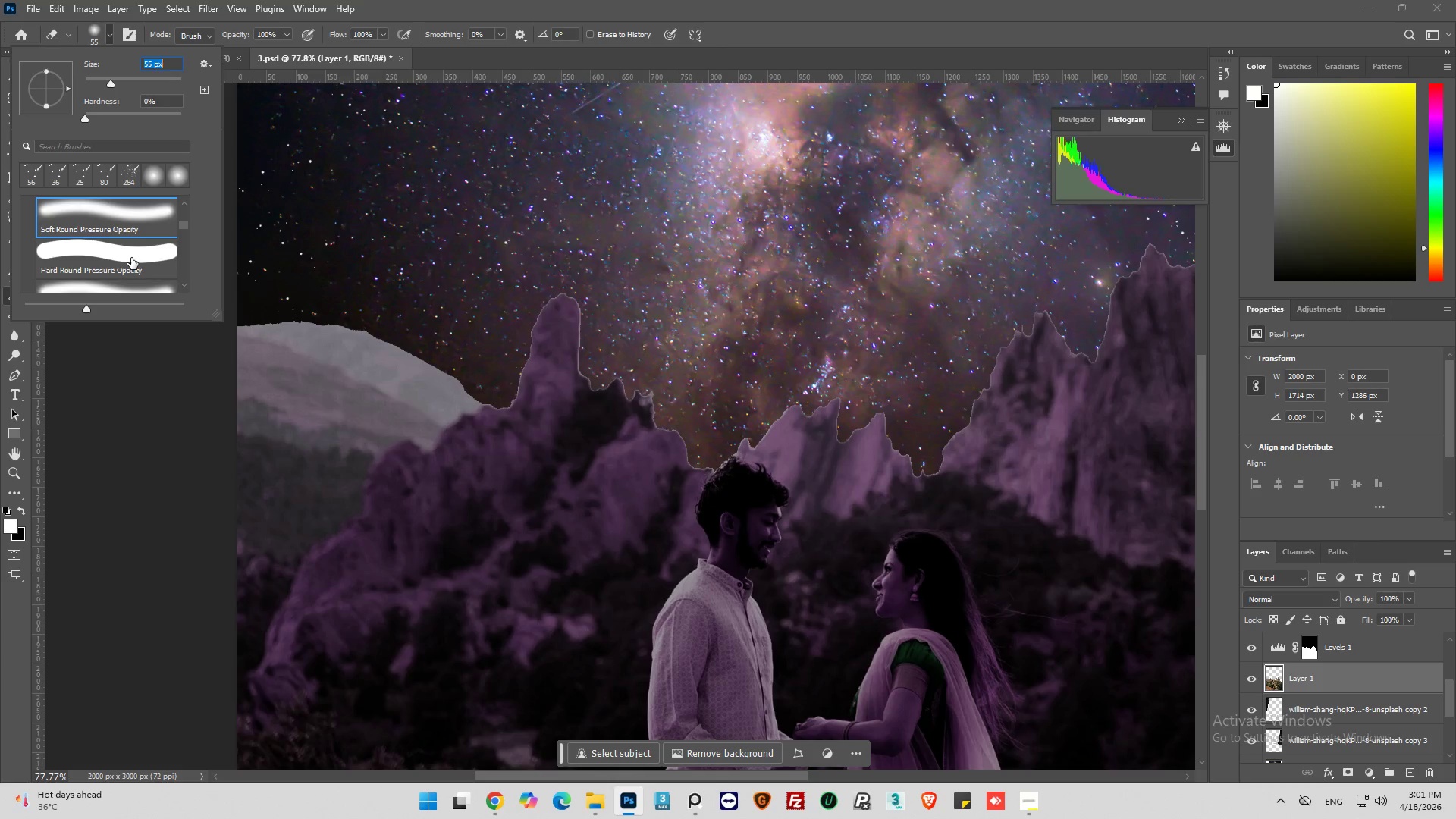 
left_click([143, 431])
 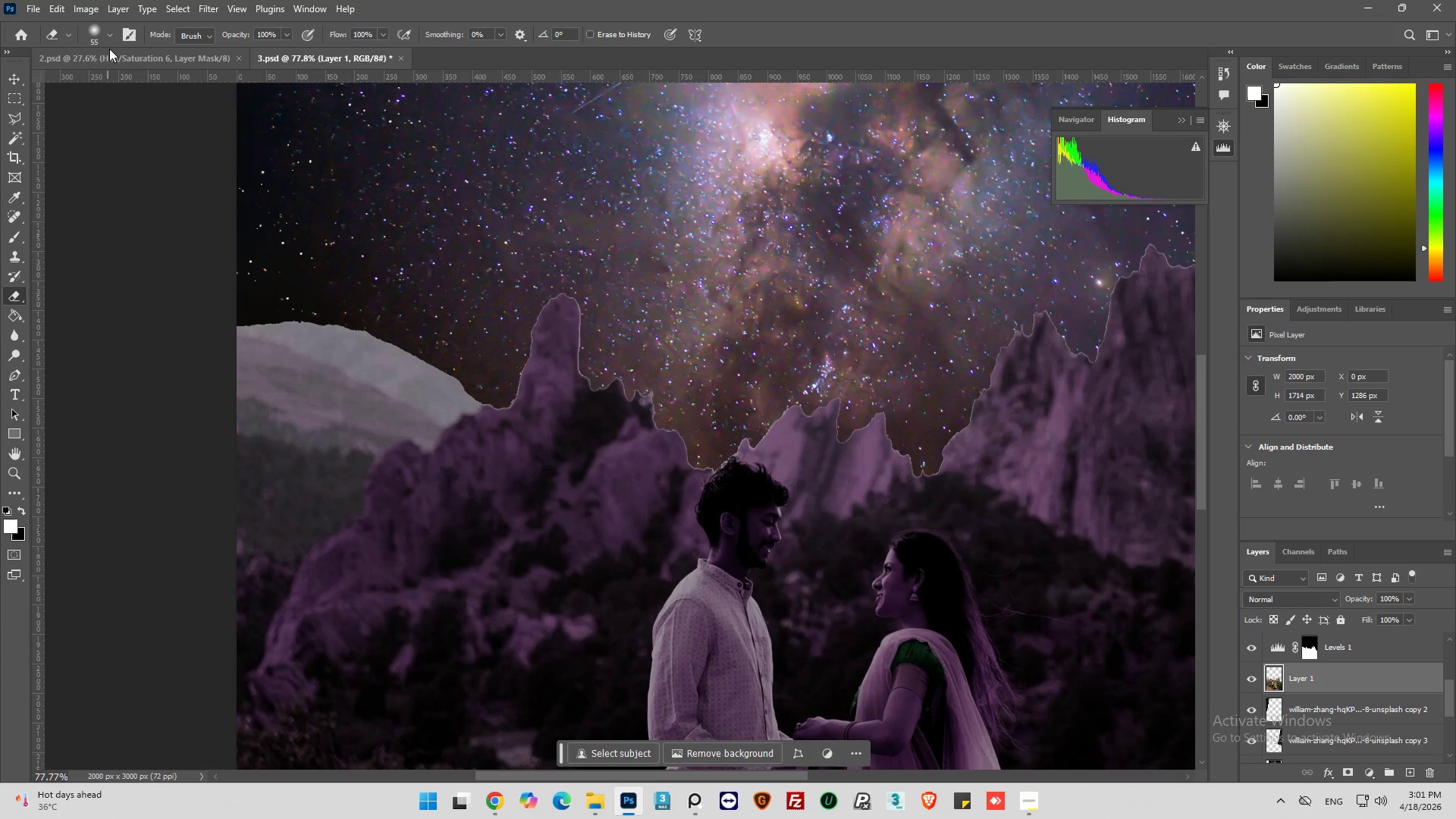 
left_click([106, 34])
 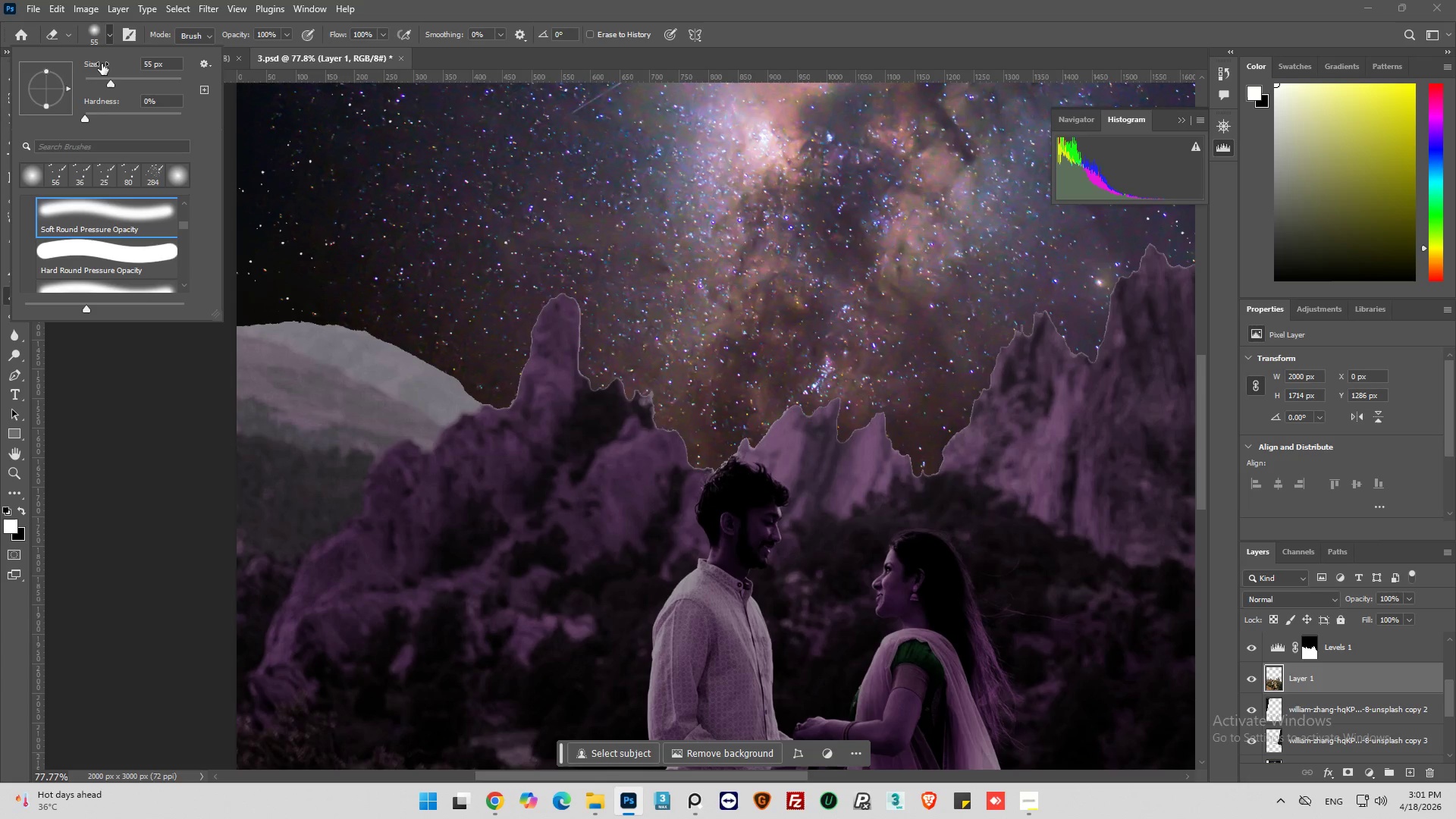 
left_click_drag(start_coordinate=[102, 65], to_coordinate=[102, 81])
 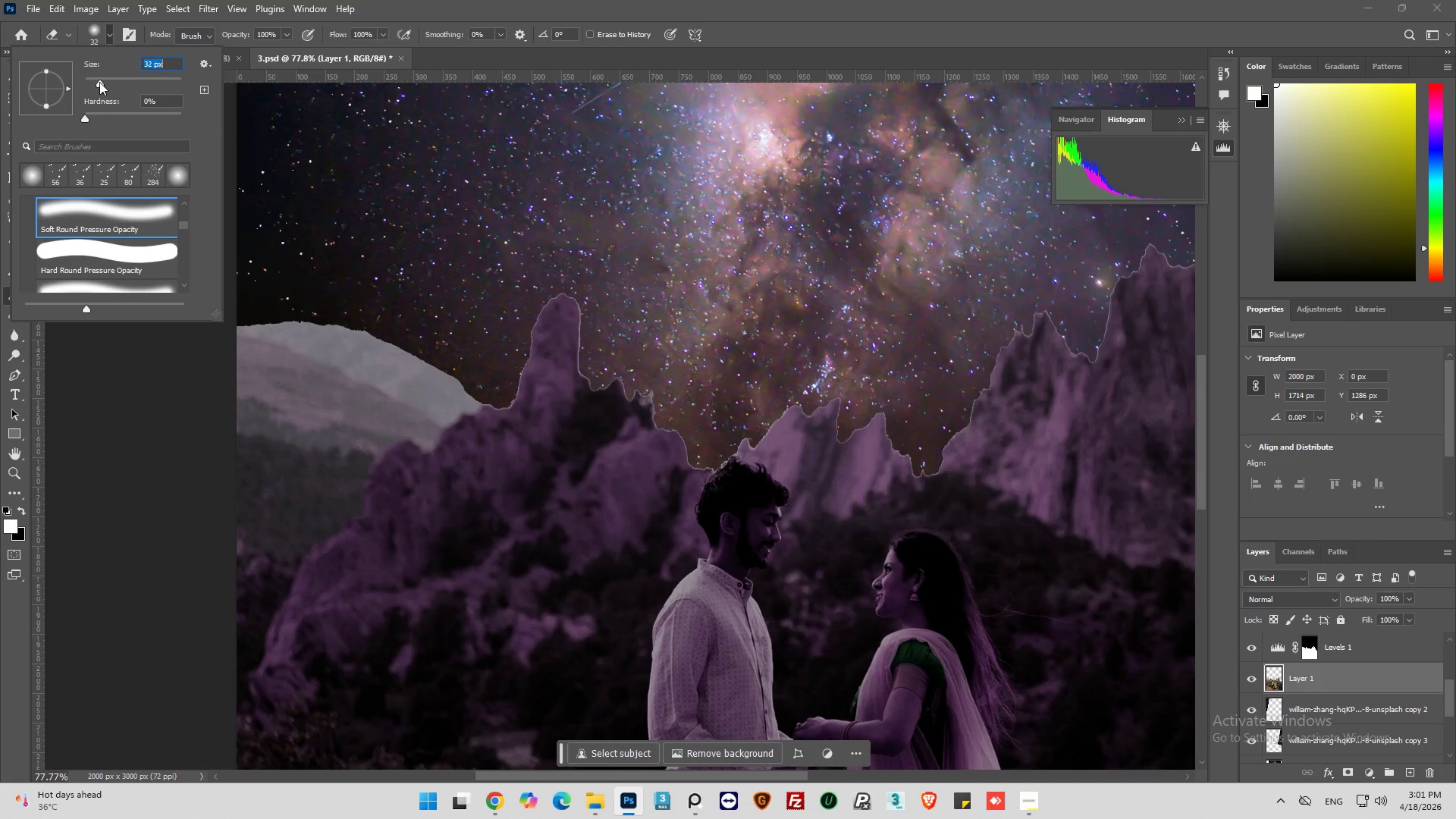 
double_click([99, 82])
 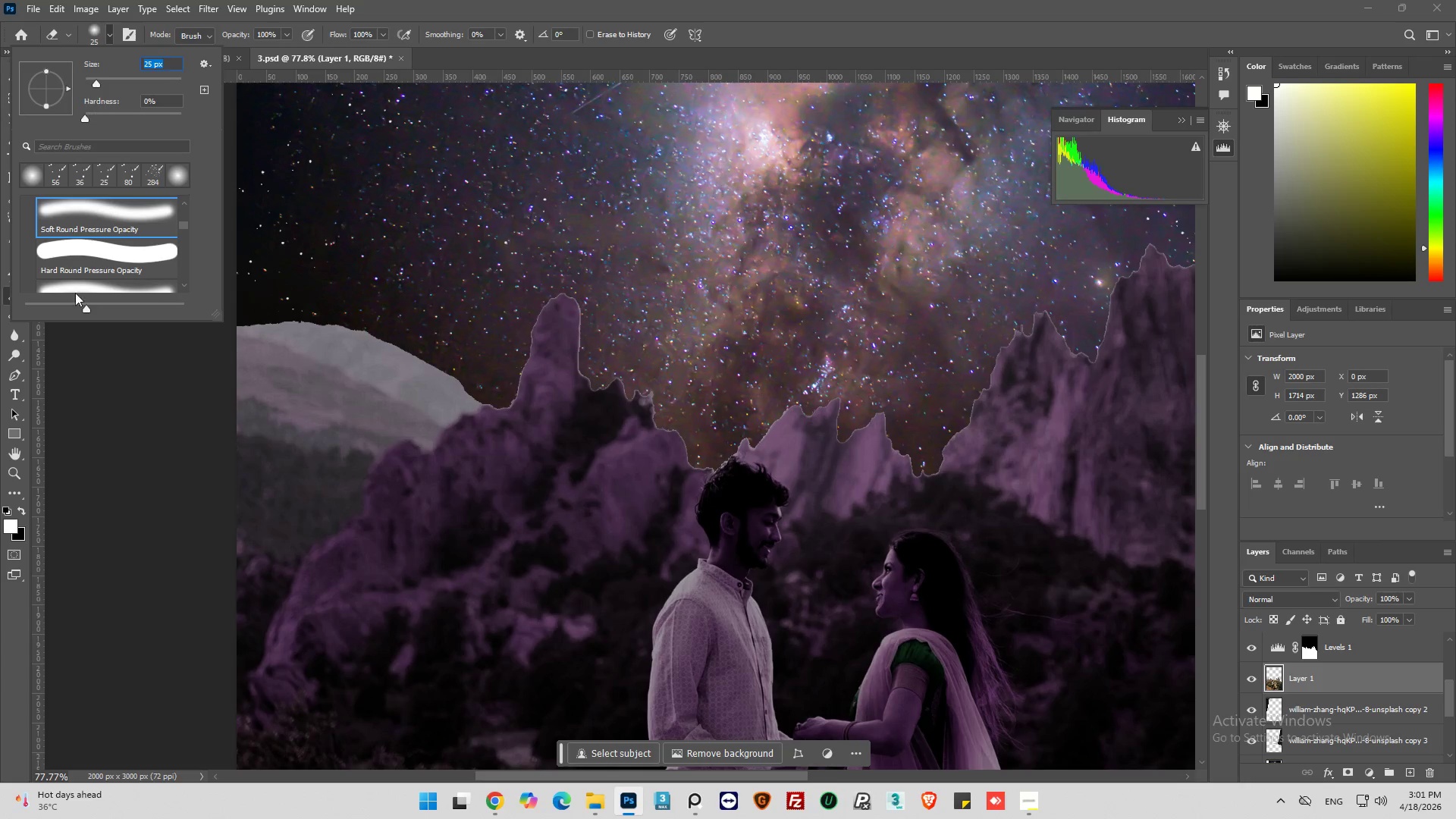 
left_click([115, 441])
 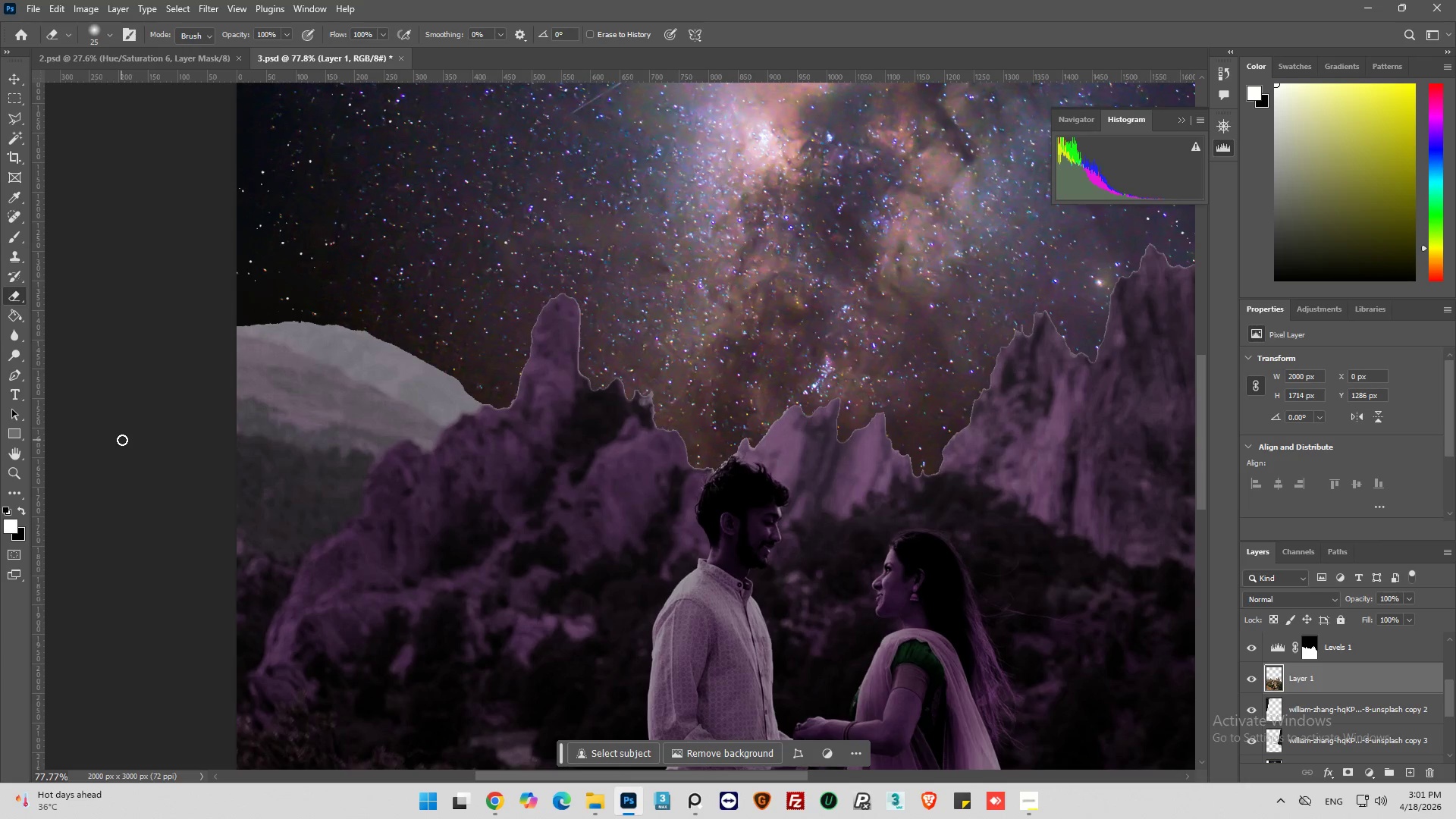 
hold_key(key=AltLeft, duration=0.34)
hold_key(key=AltLeft, duration=0.77)
scroll: coordinate [366, 491], scroll_direction: down, amount: 6.0
 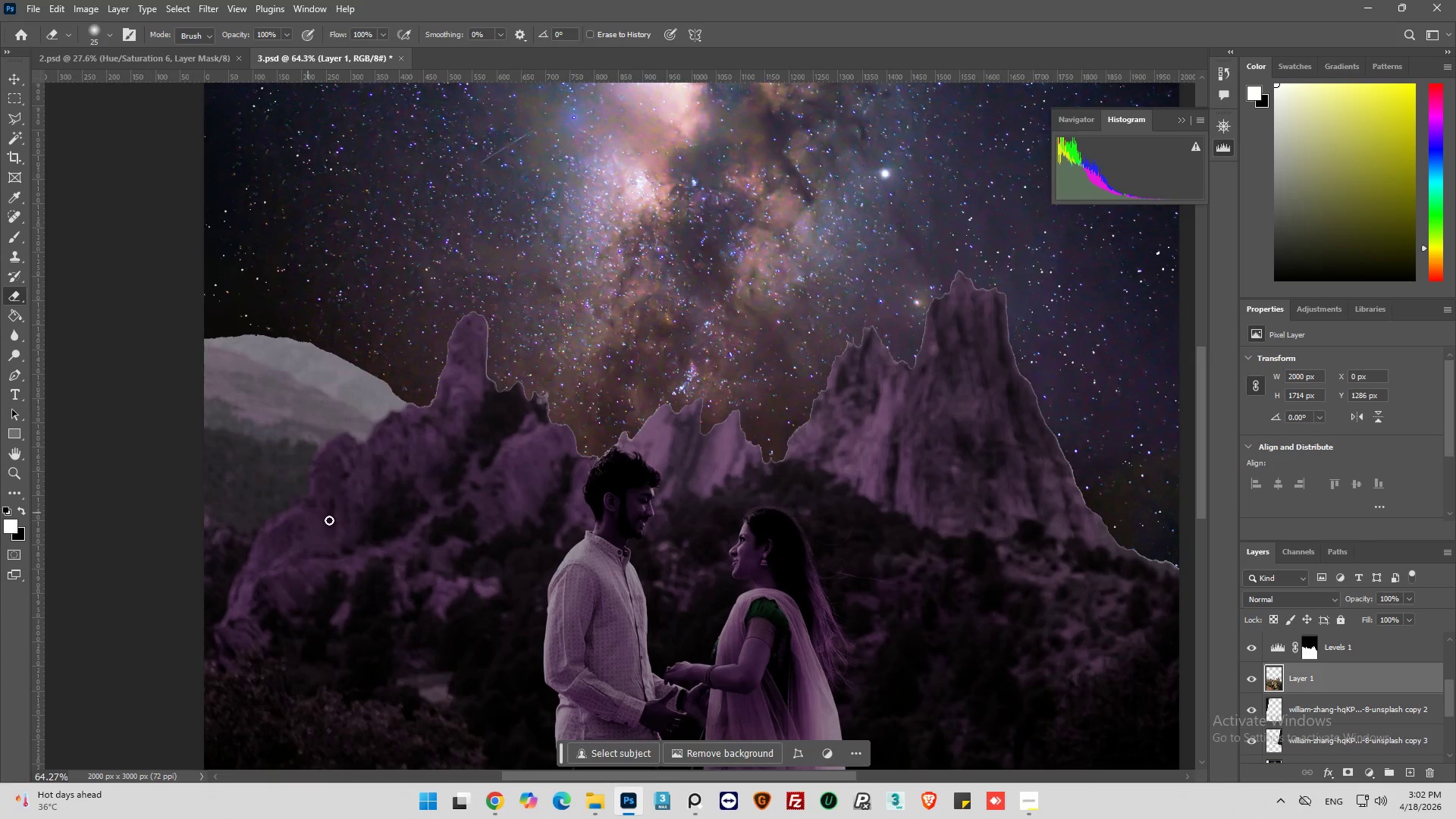 
left_click_drag(start_coordinate=[655, 775], to_coordinate=[607, 777])
 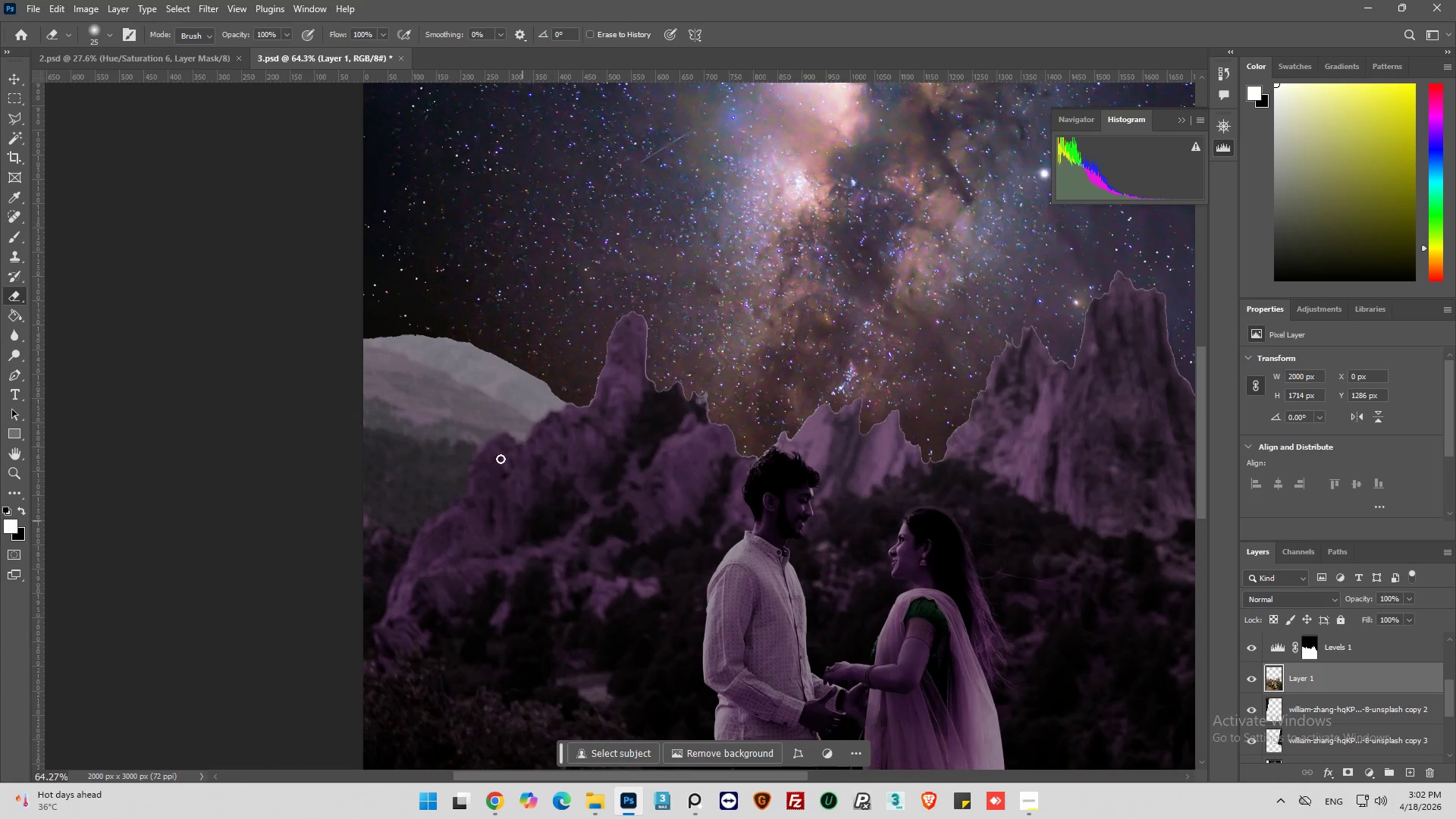 
hold_key(key=AltLeft, duration=0.86)
 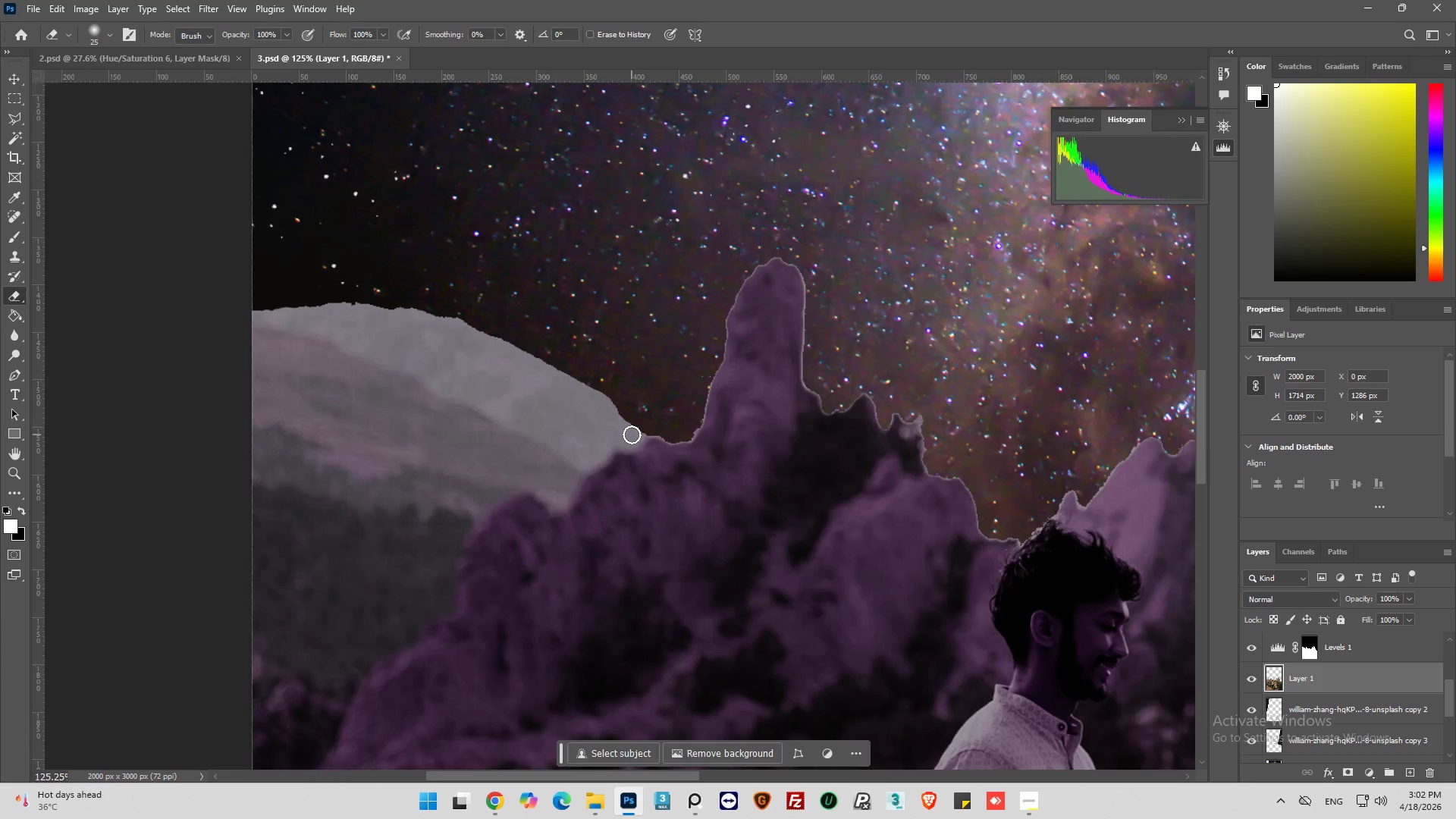 
key(Alt+AltLeft)
 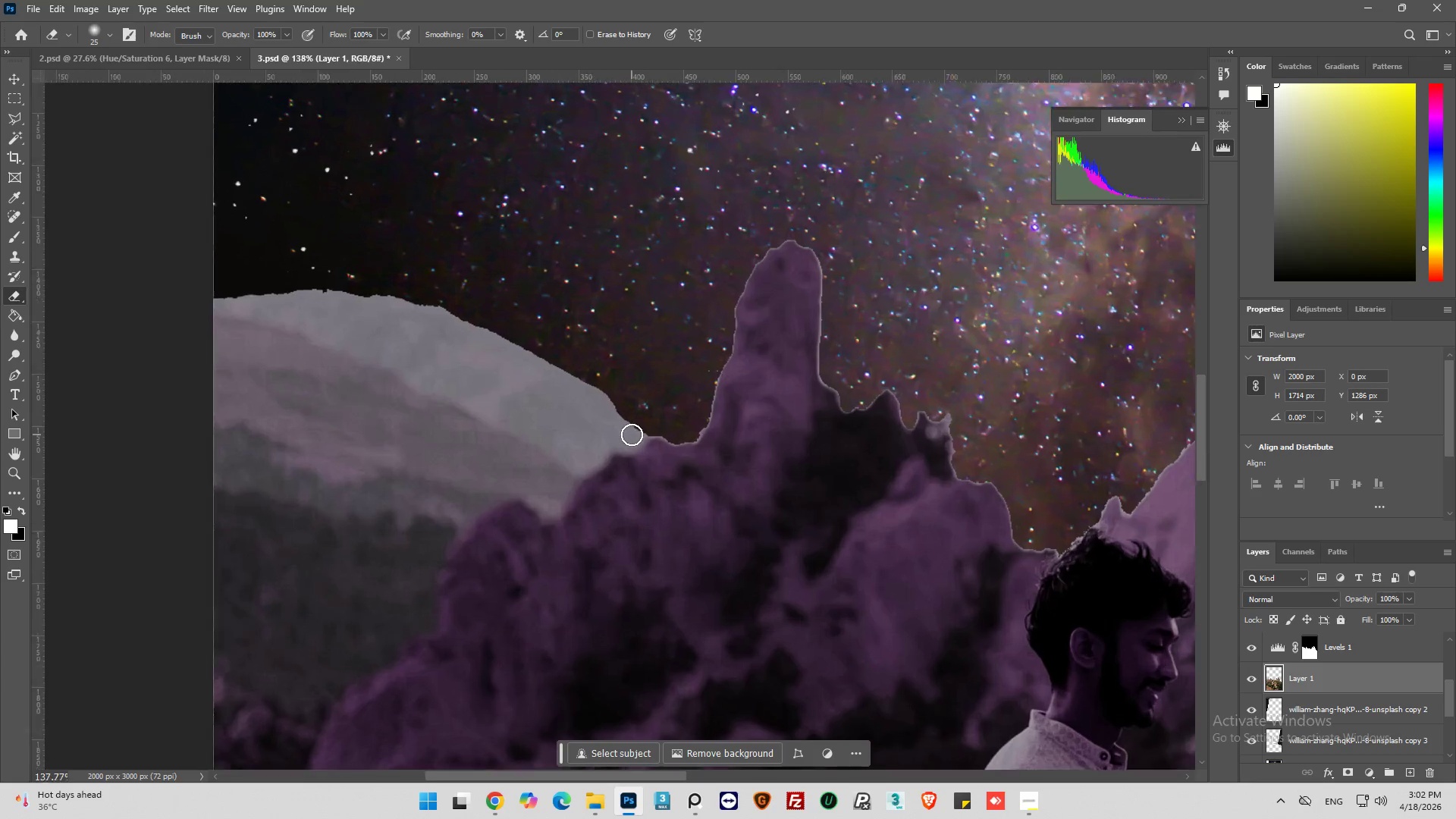 
scroll: coordinate [480, 373], scroll_direction: up, amount: 7.0
 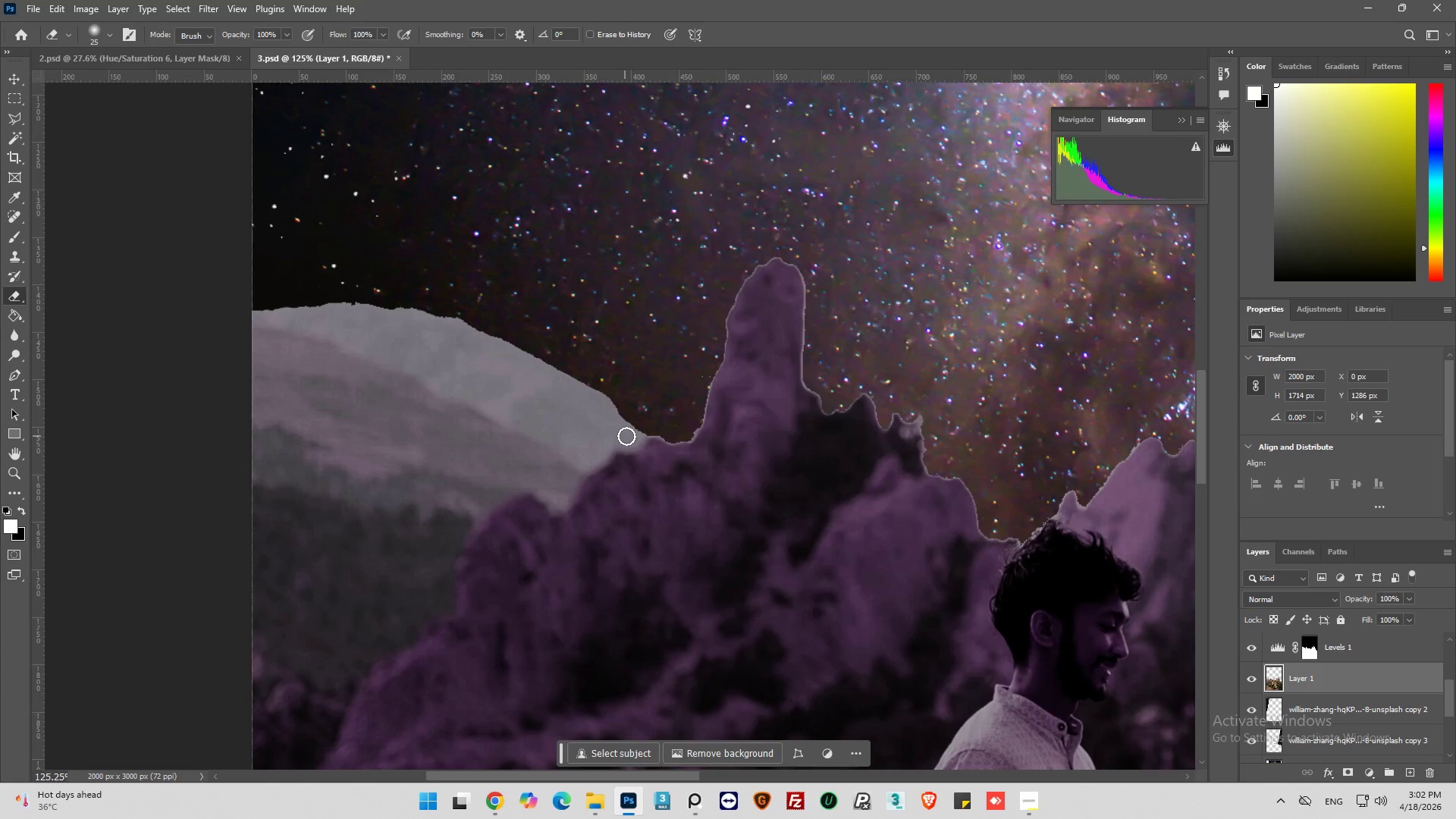 
left_click_drag(start_coordinate=[665, 424], to_coordinate=[639, 430])
 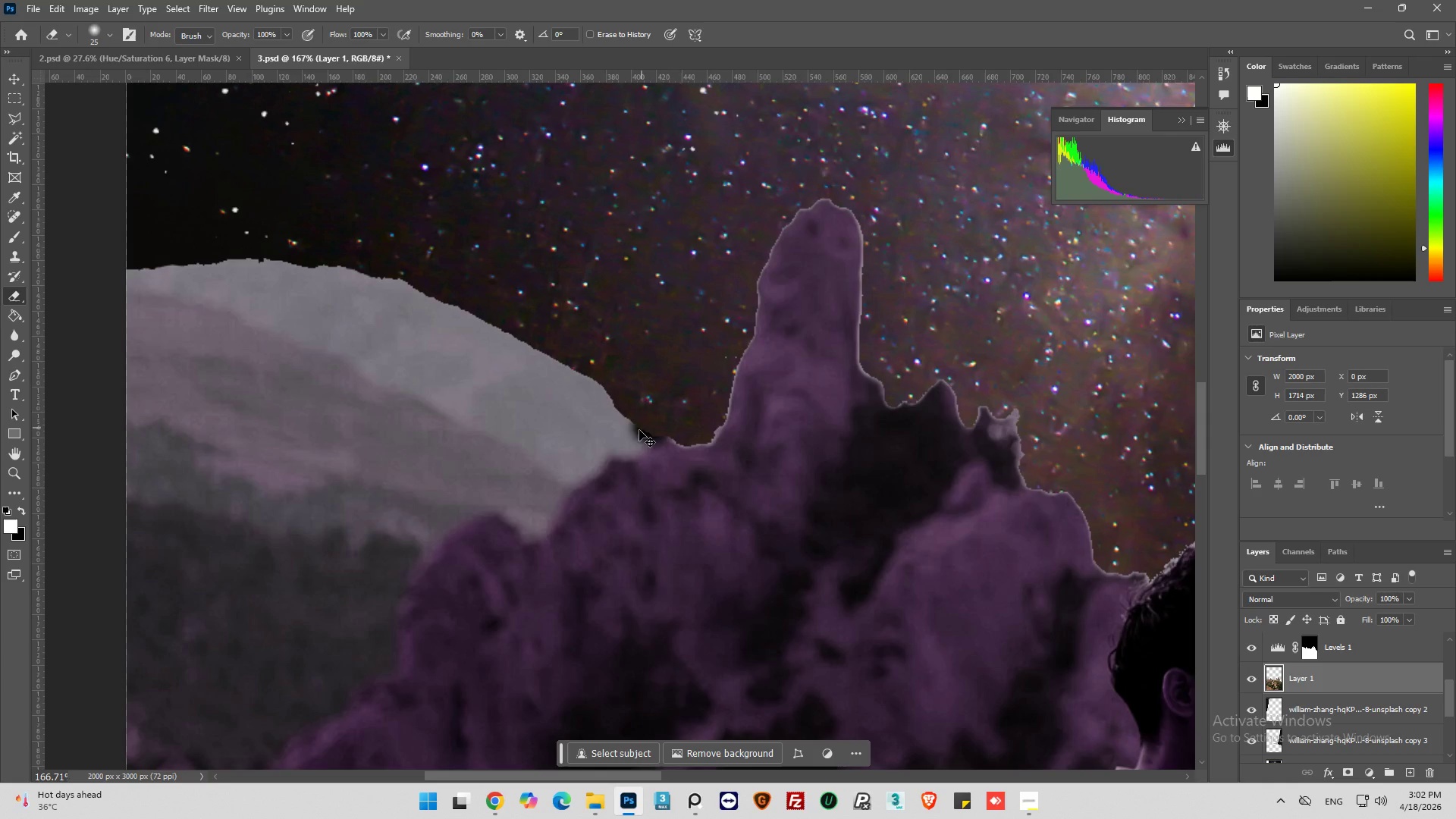 
scroll: coordinate [632, 435], scroll_direction: up, amount: 3.0
 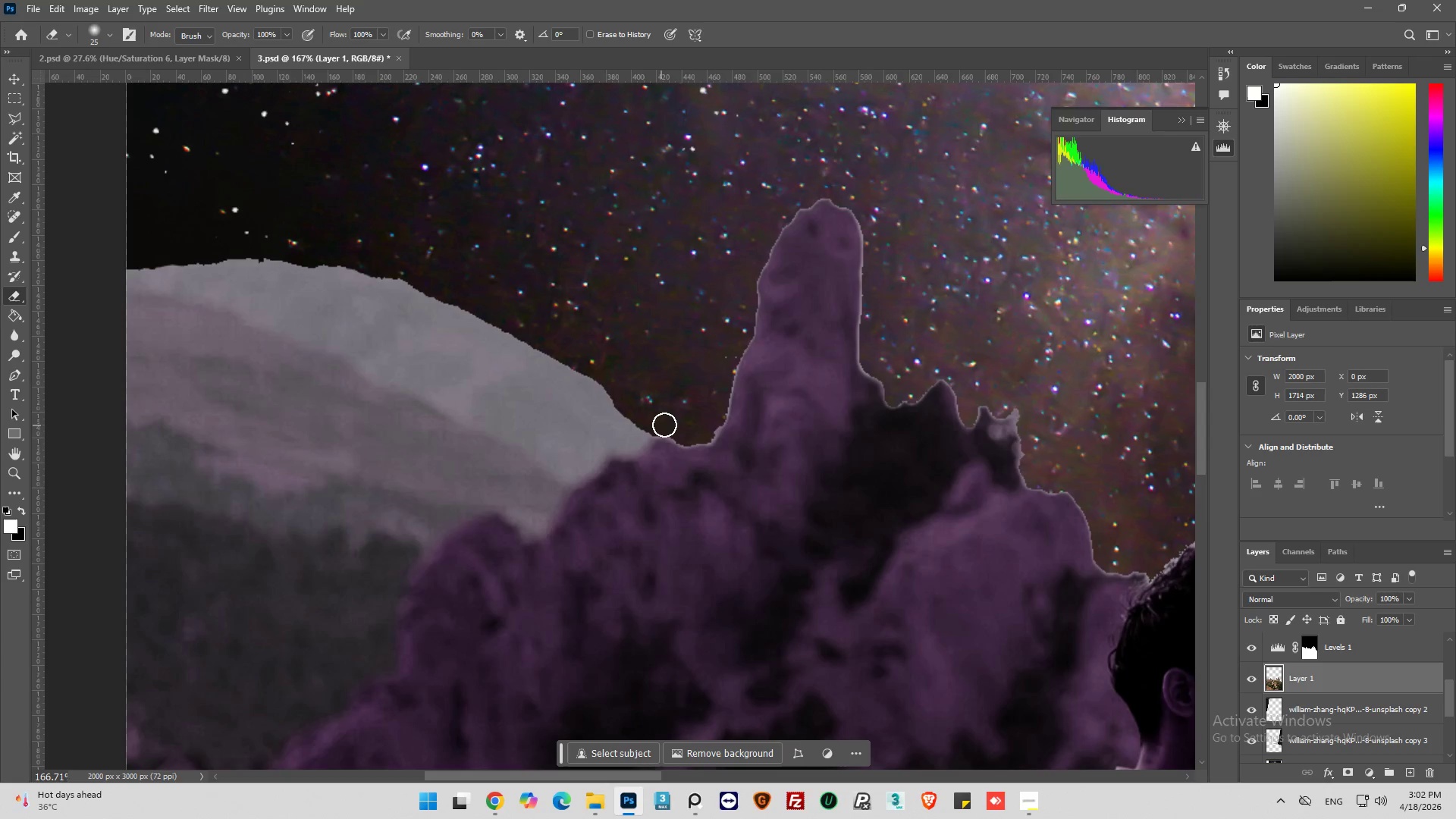 
key(Control+Z)
 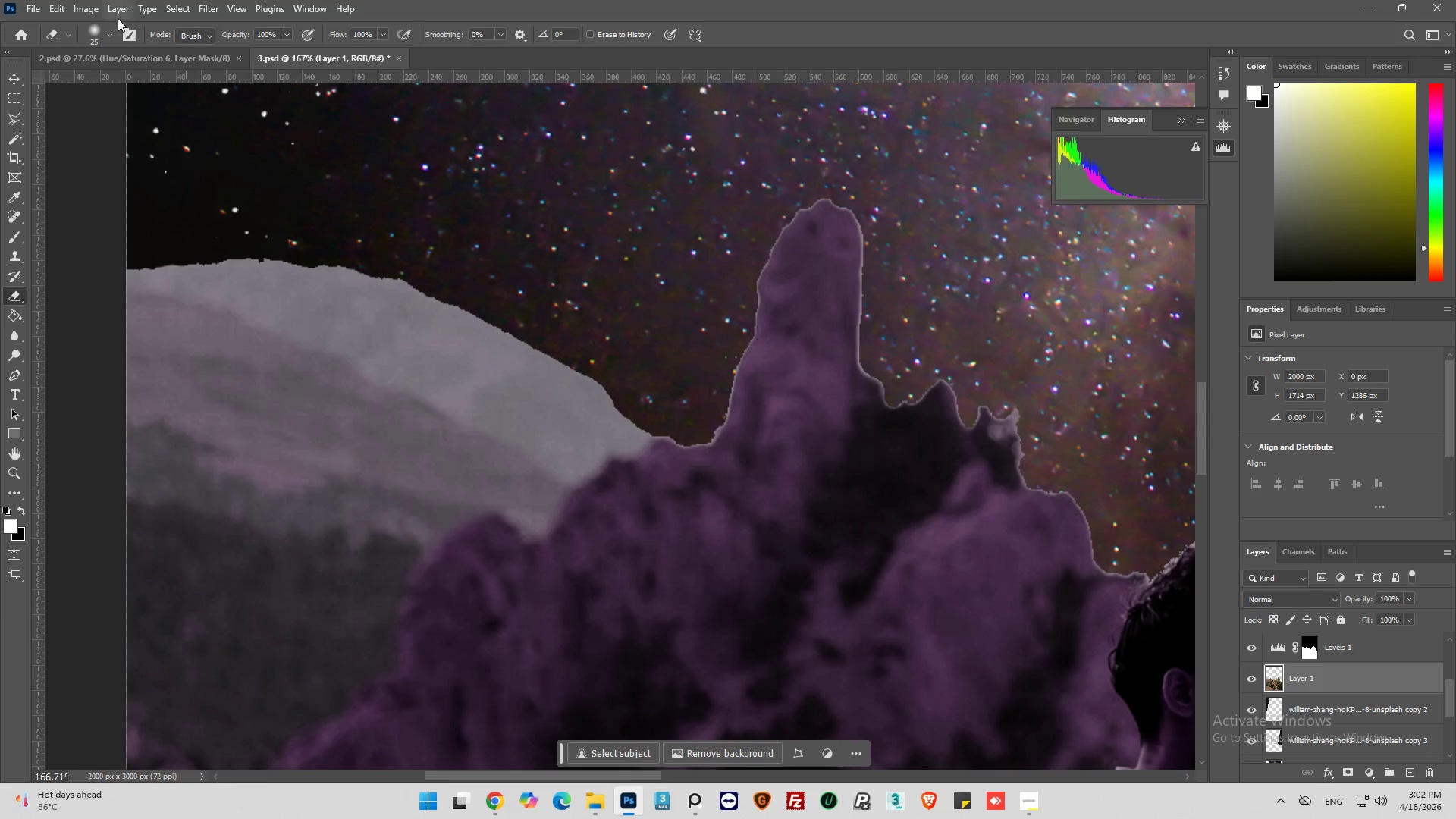 
left_click([110, 34])
 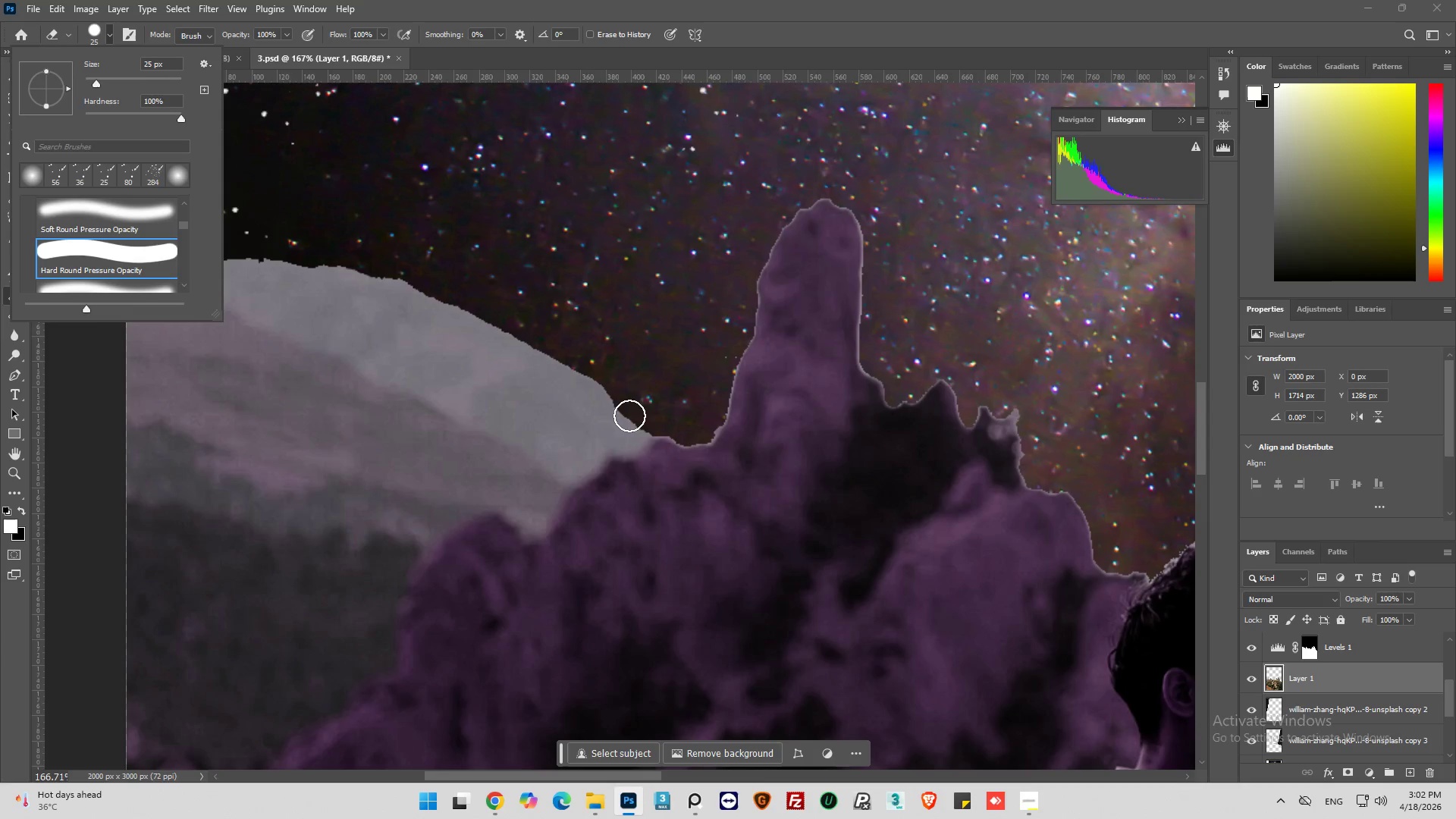 
left_click_drag(start_coordinate=[650, 419], to_coordinate=[556, 485])
 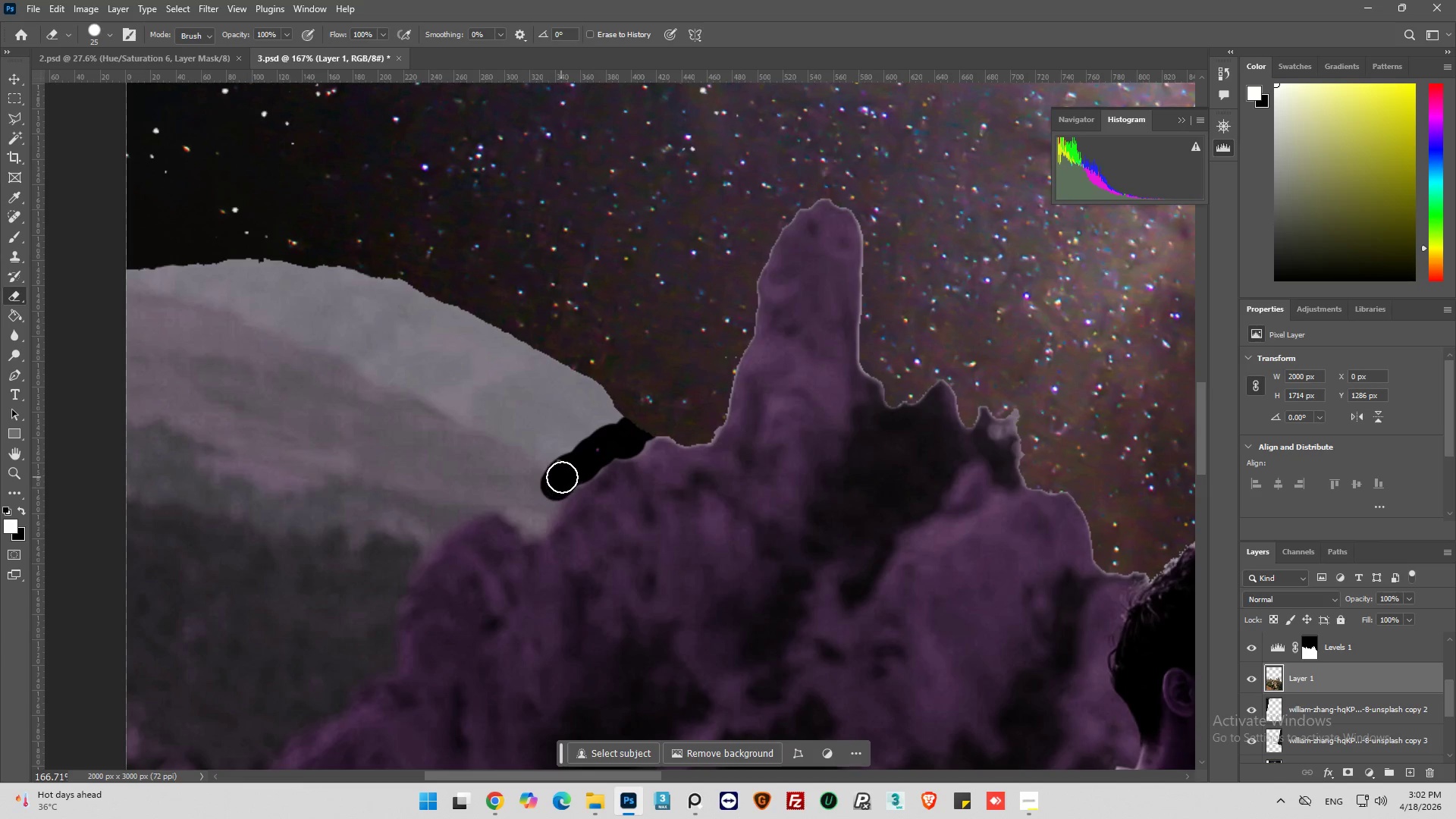 
key(Control+ControlLeft)
 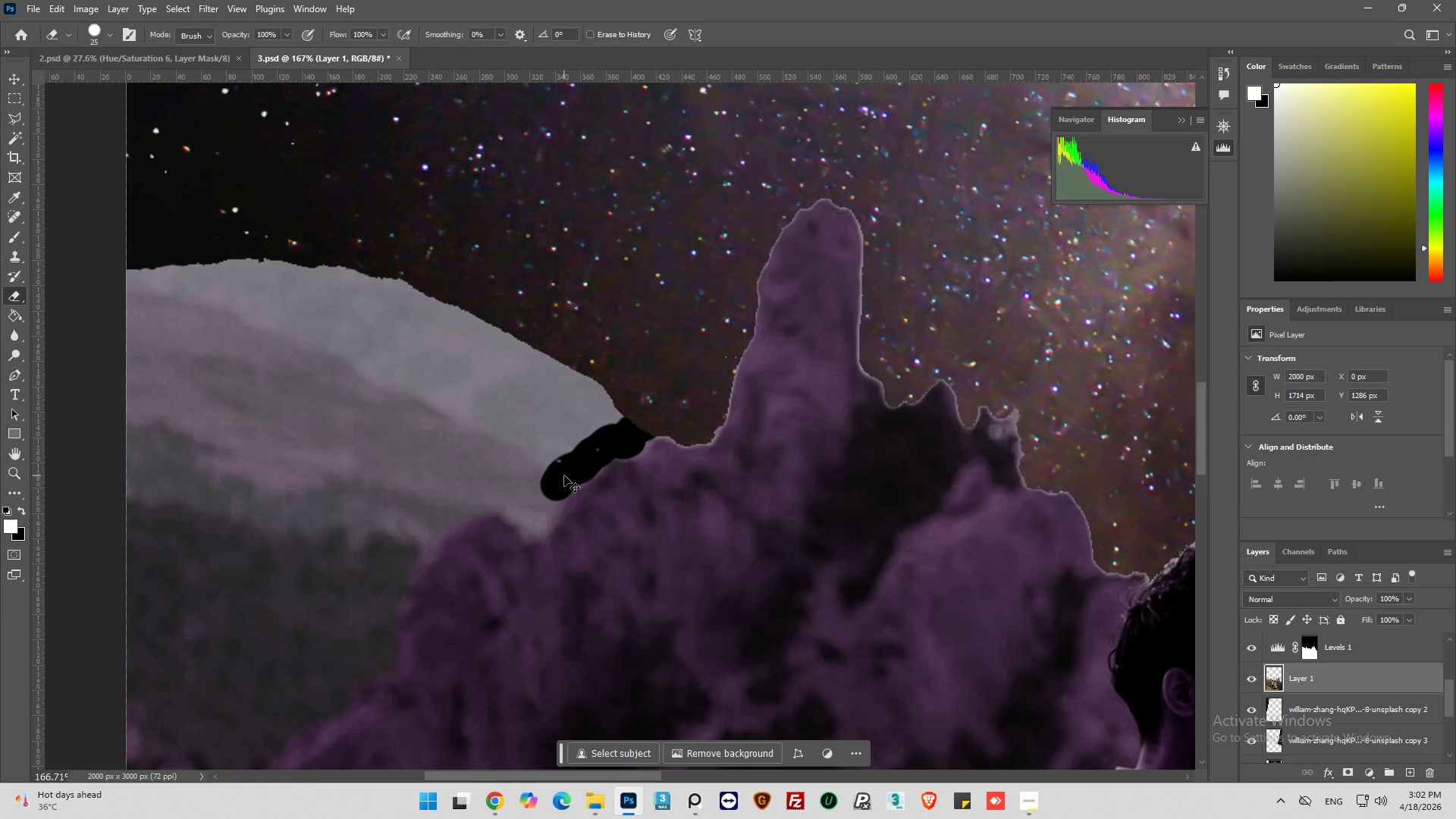 
key(Control+Z)
 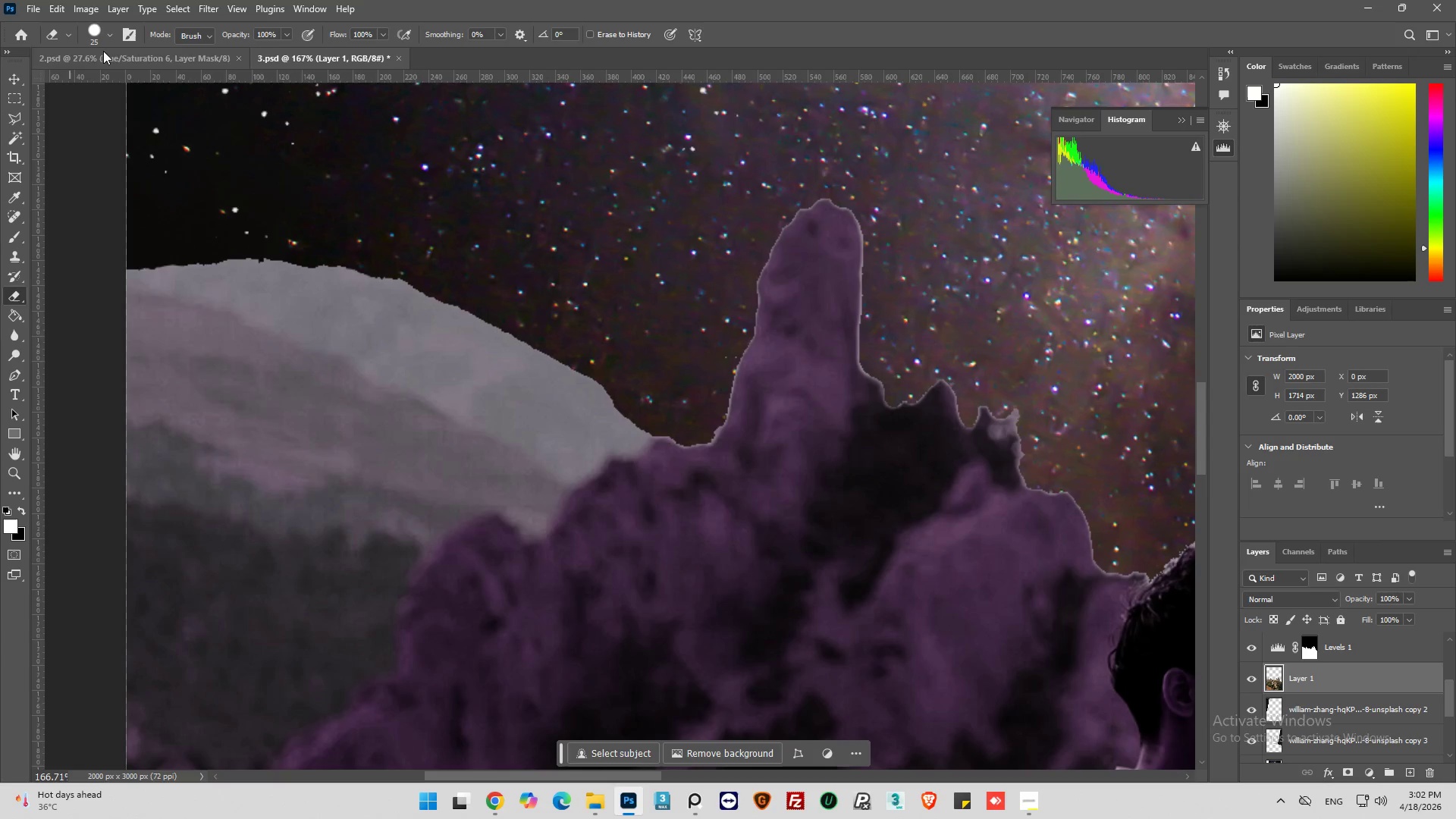 
left_click([106, 36])
 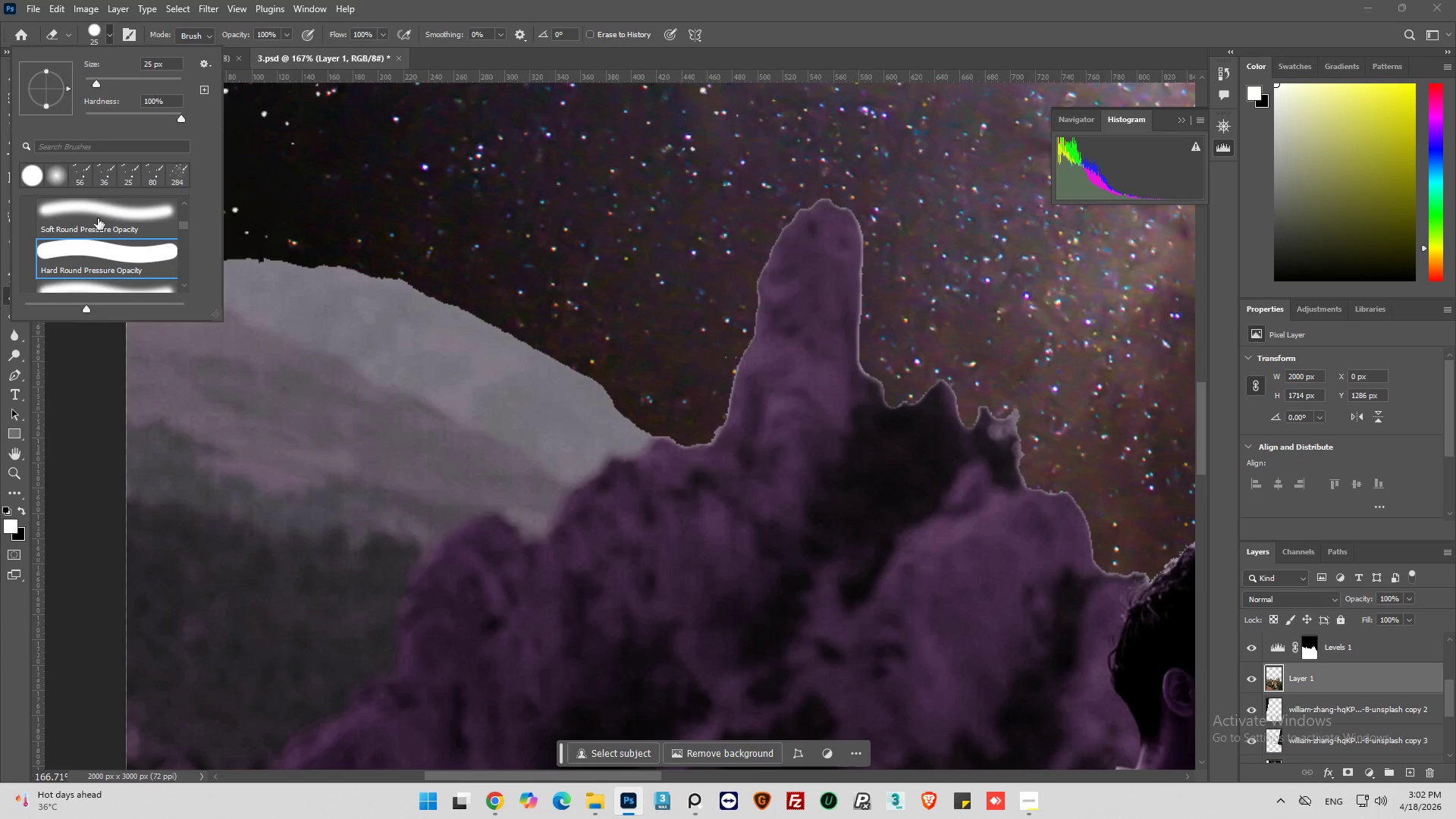 
left_click([98, 219])
 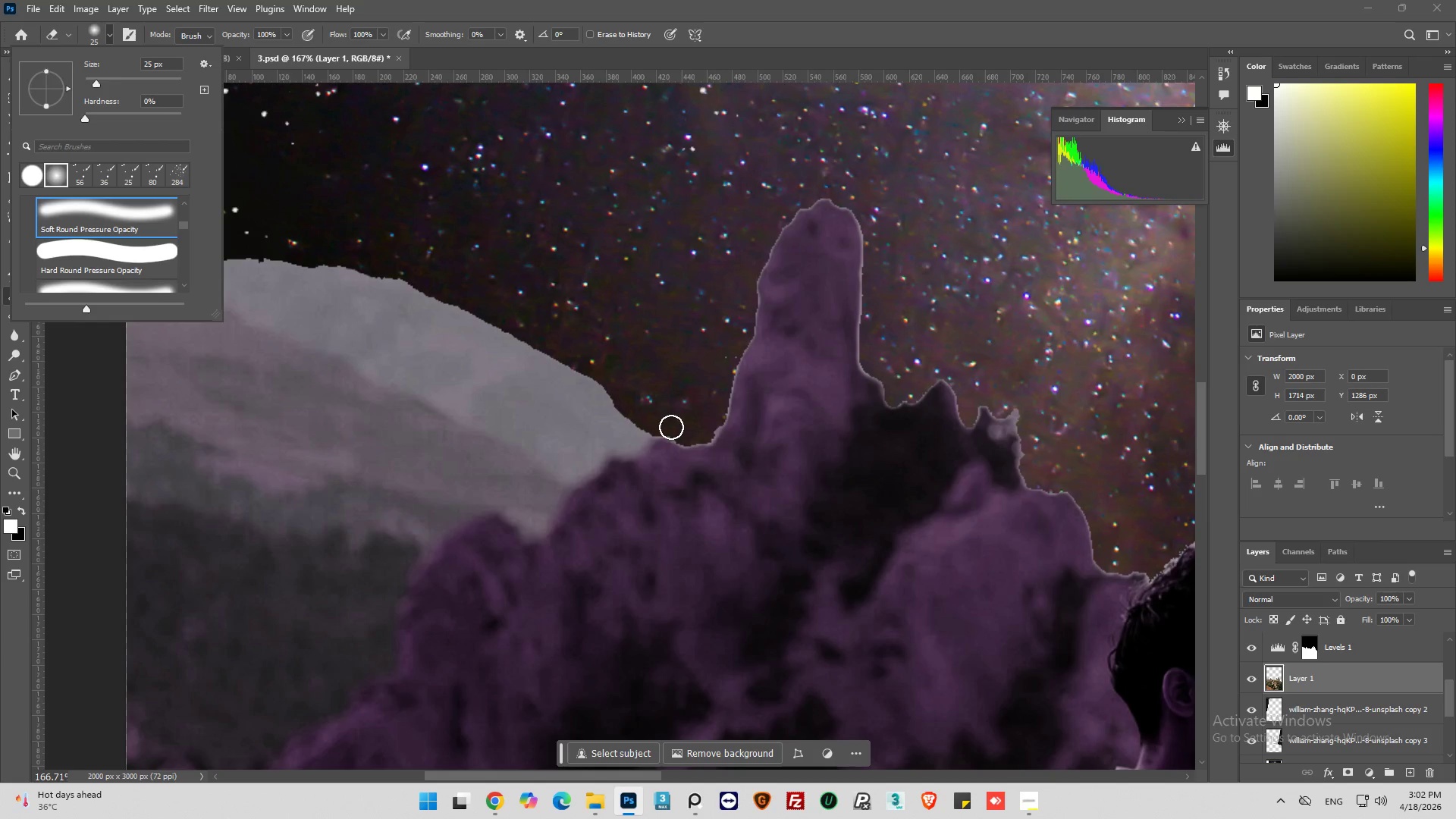 
left_click_drag(start_coordinate=[671, 427], to_coordinate=[496, 364])
 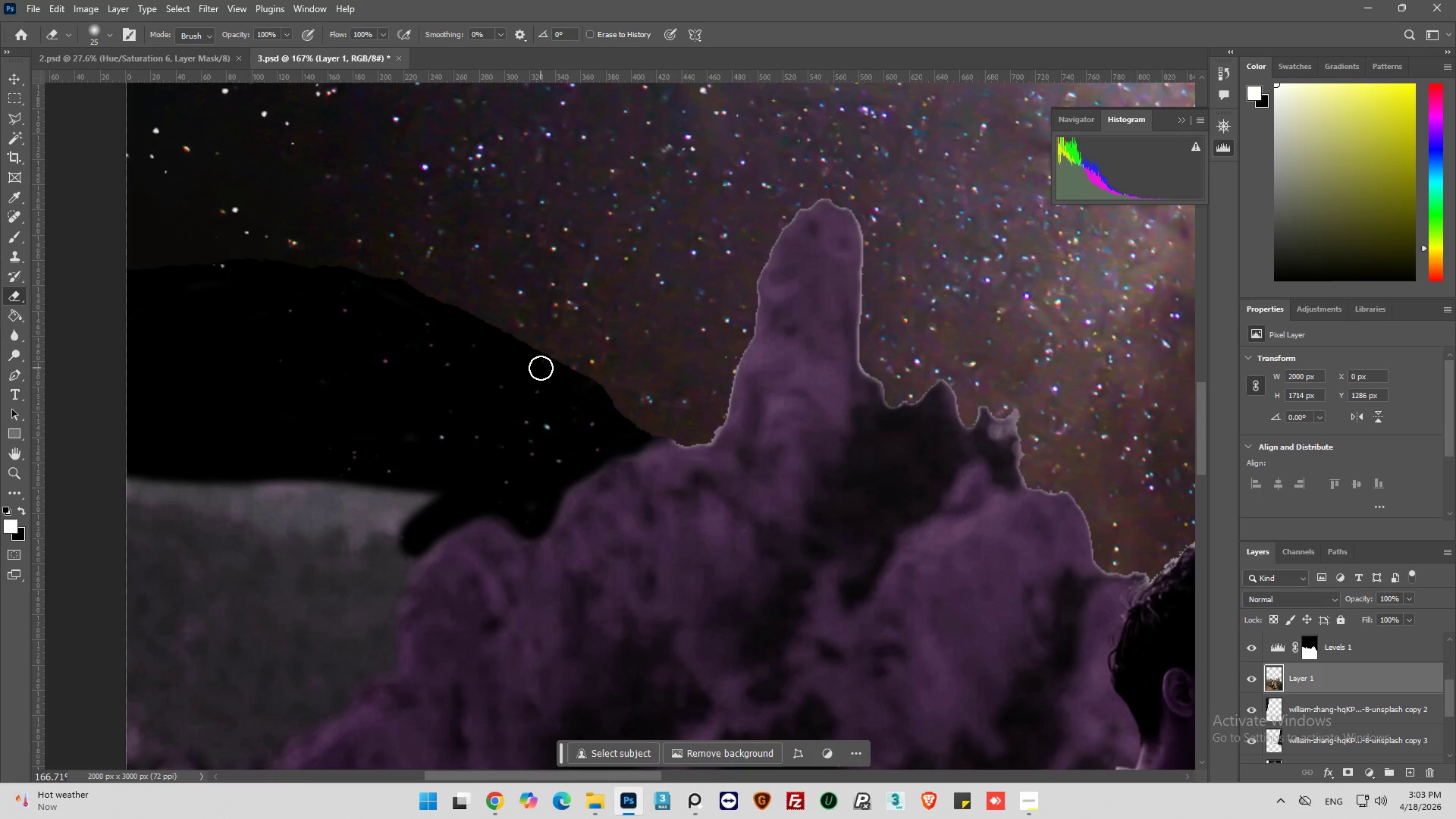 
hold_key(key=AltLeft, duration=0.42)
 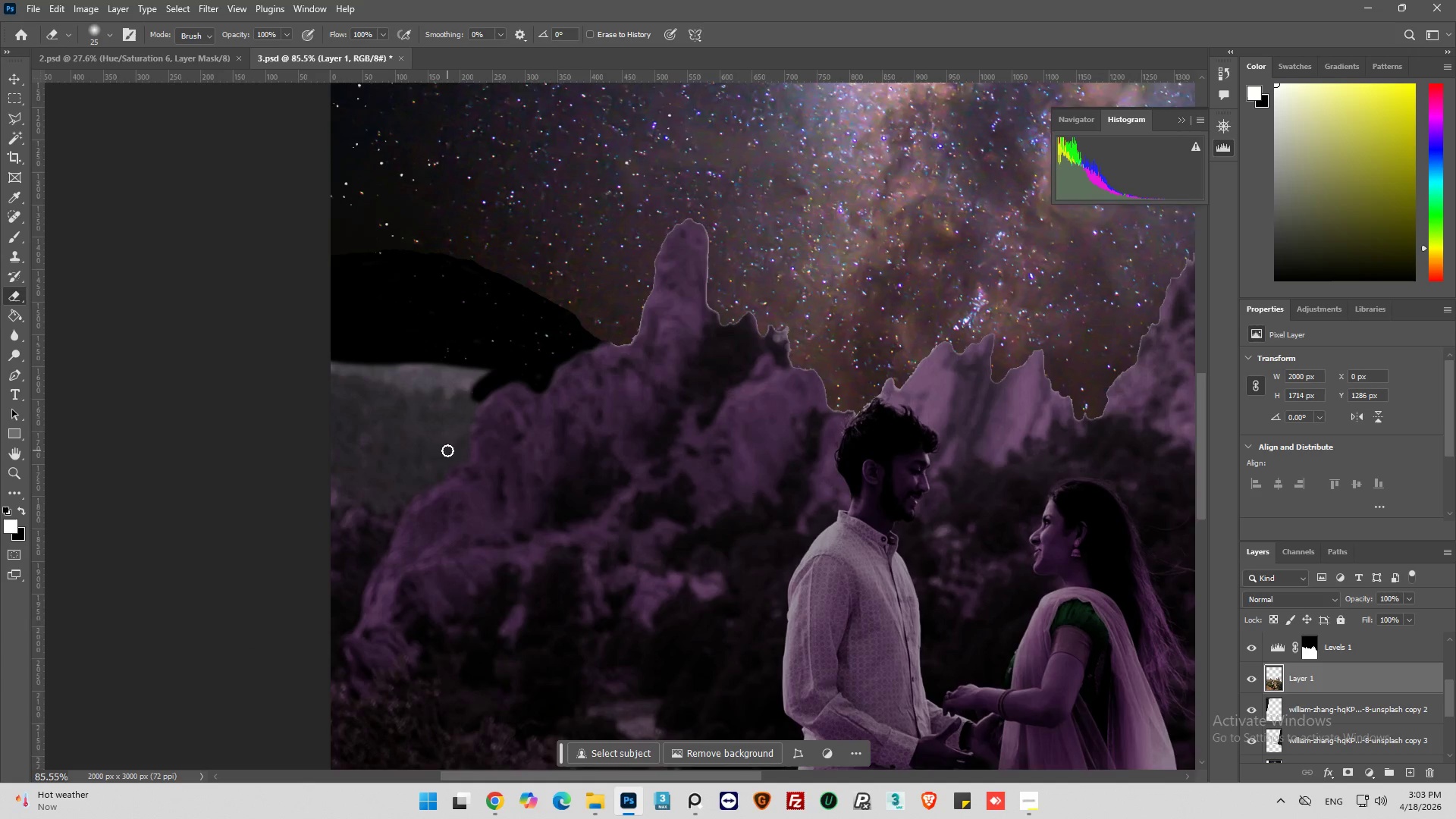 
key(Alt+AltLeft)
 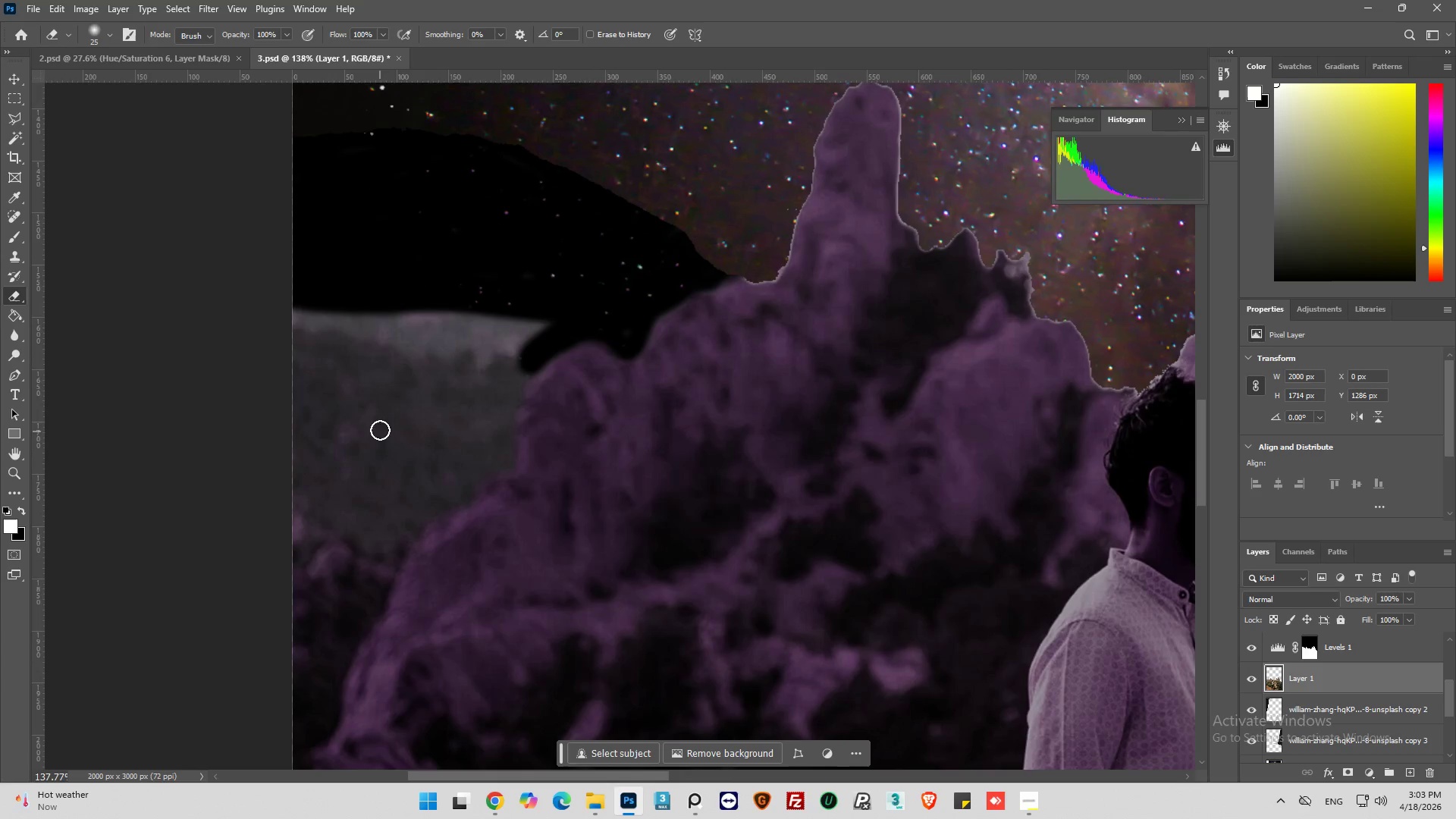 
key(Alt+AltLeft)
 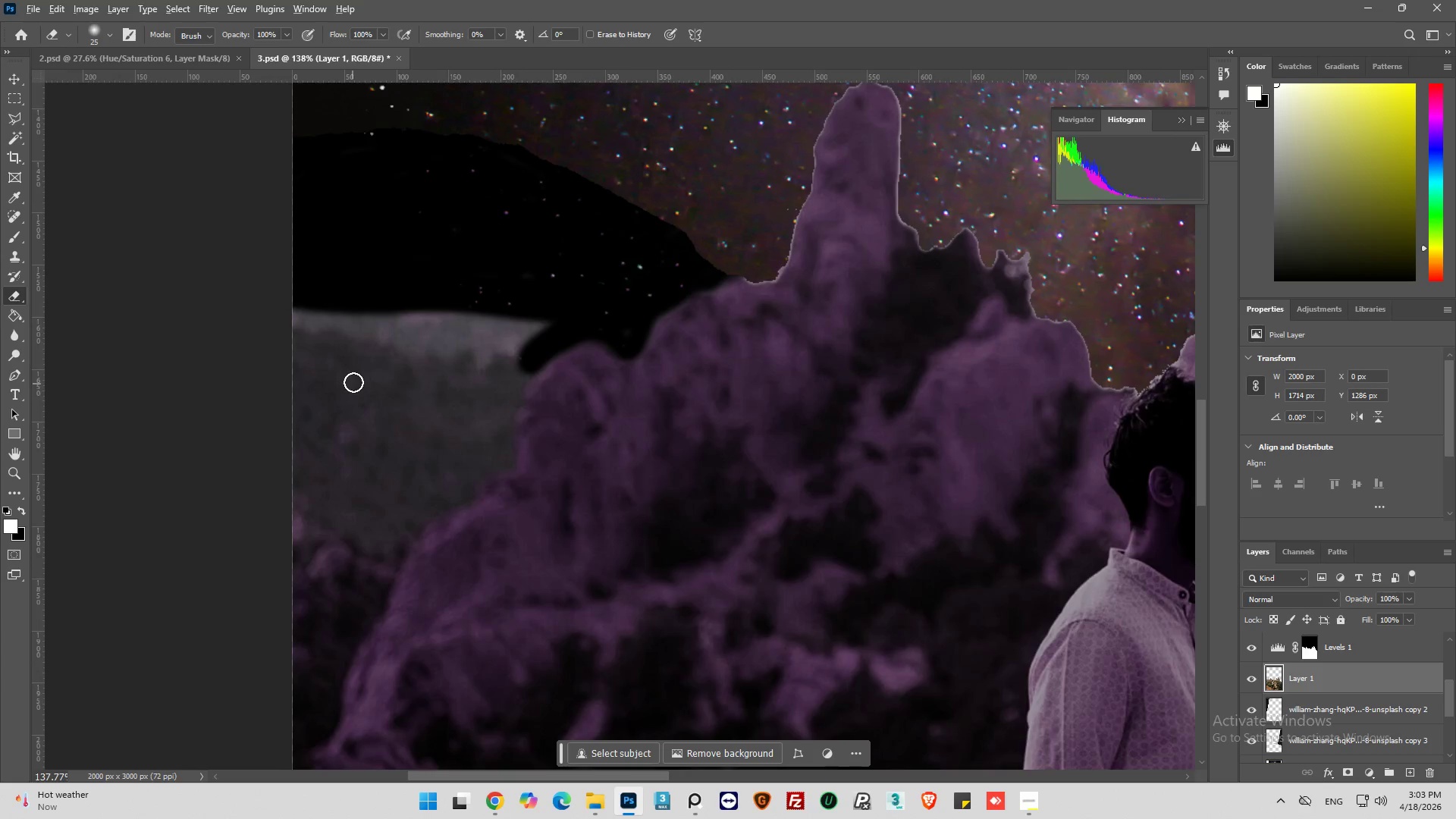 
scroll: coordinate [322, 455], scroll_direction: down, amount: 7.0
 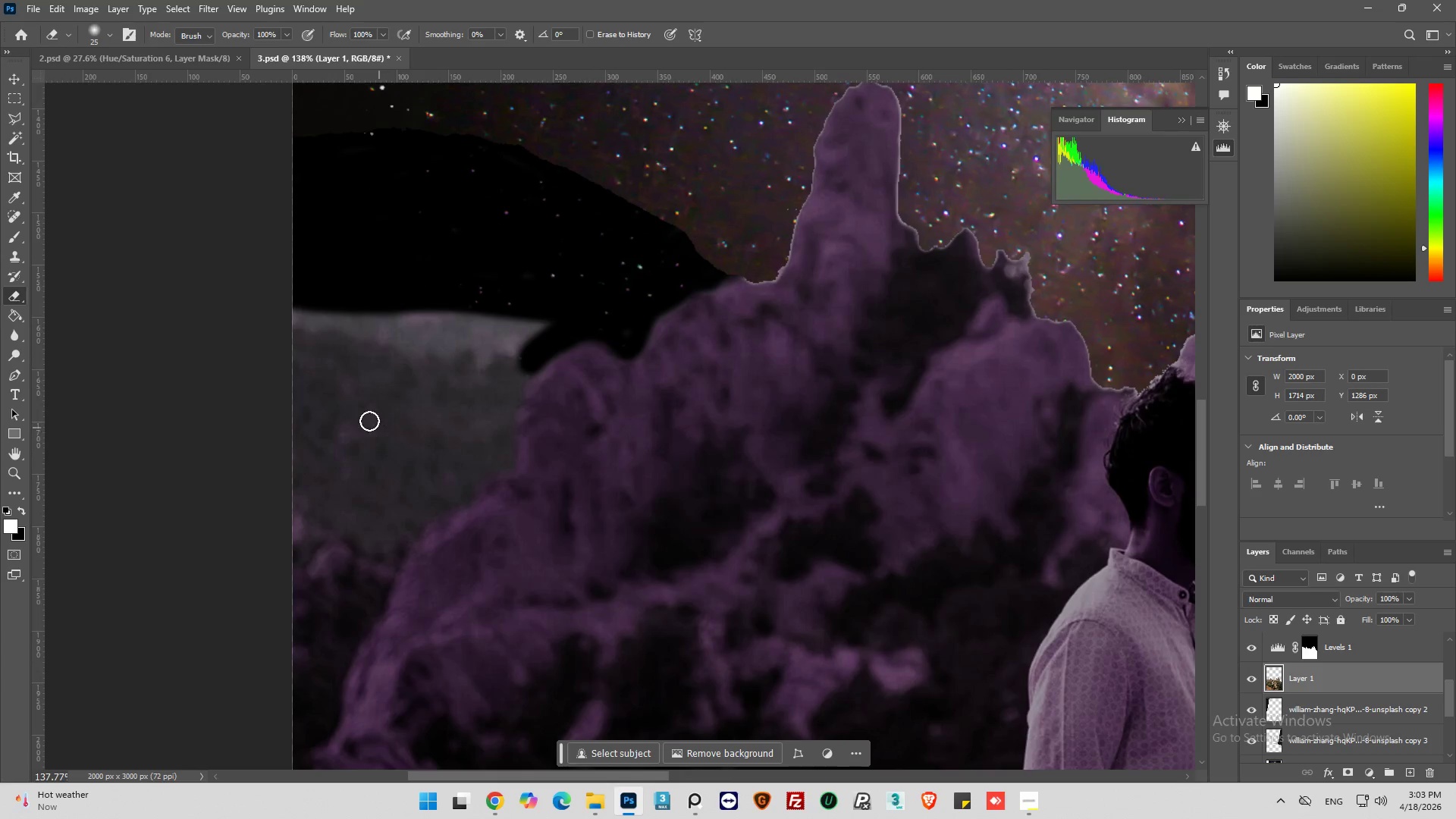 
left_click_drag(start_coordinate=[563, 356], to_coordinate=[265, 387])
 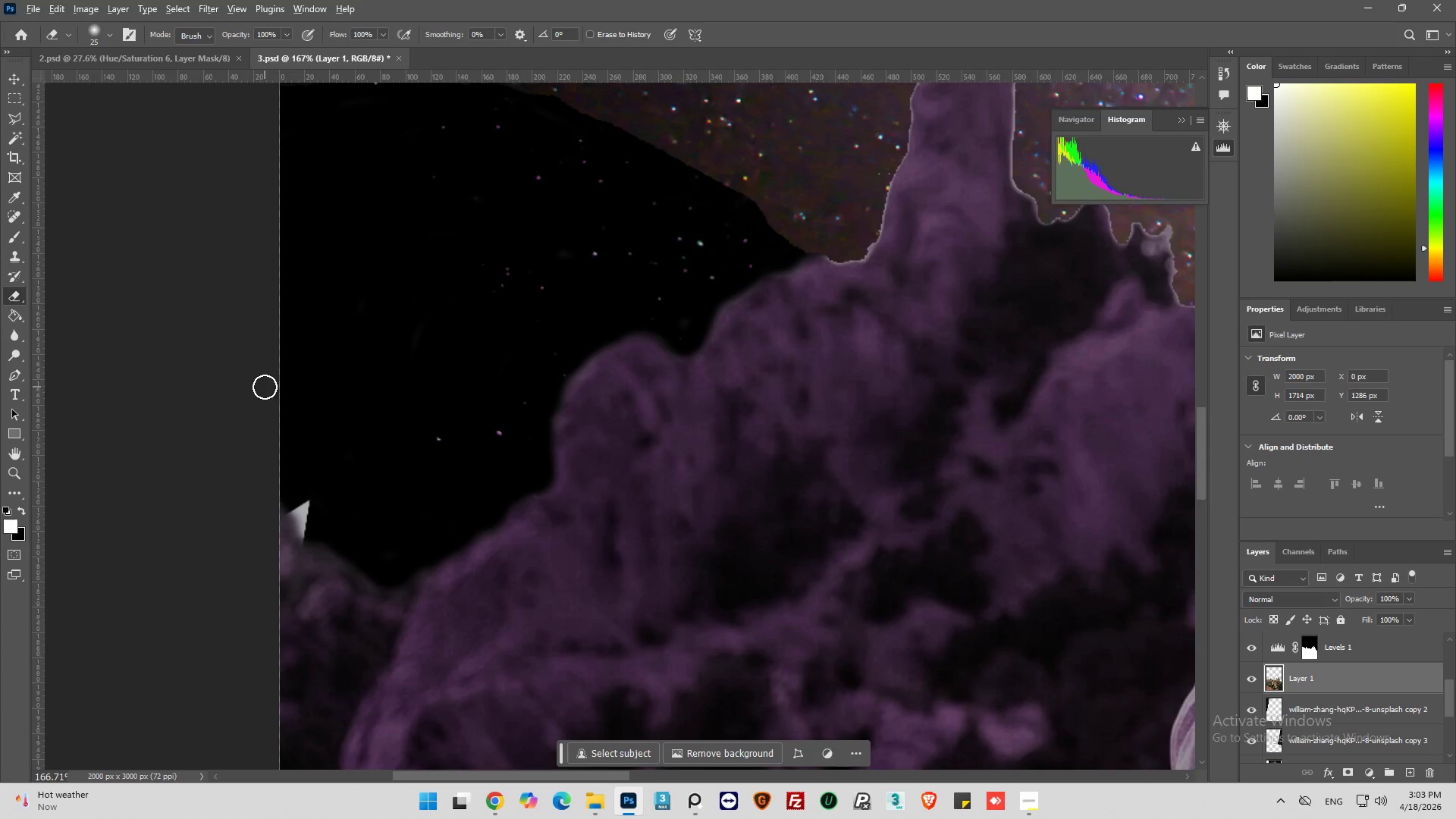 
scroll: coordinate [353, 382], scroll_direction: up, amount: 2.0
 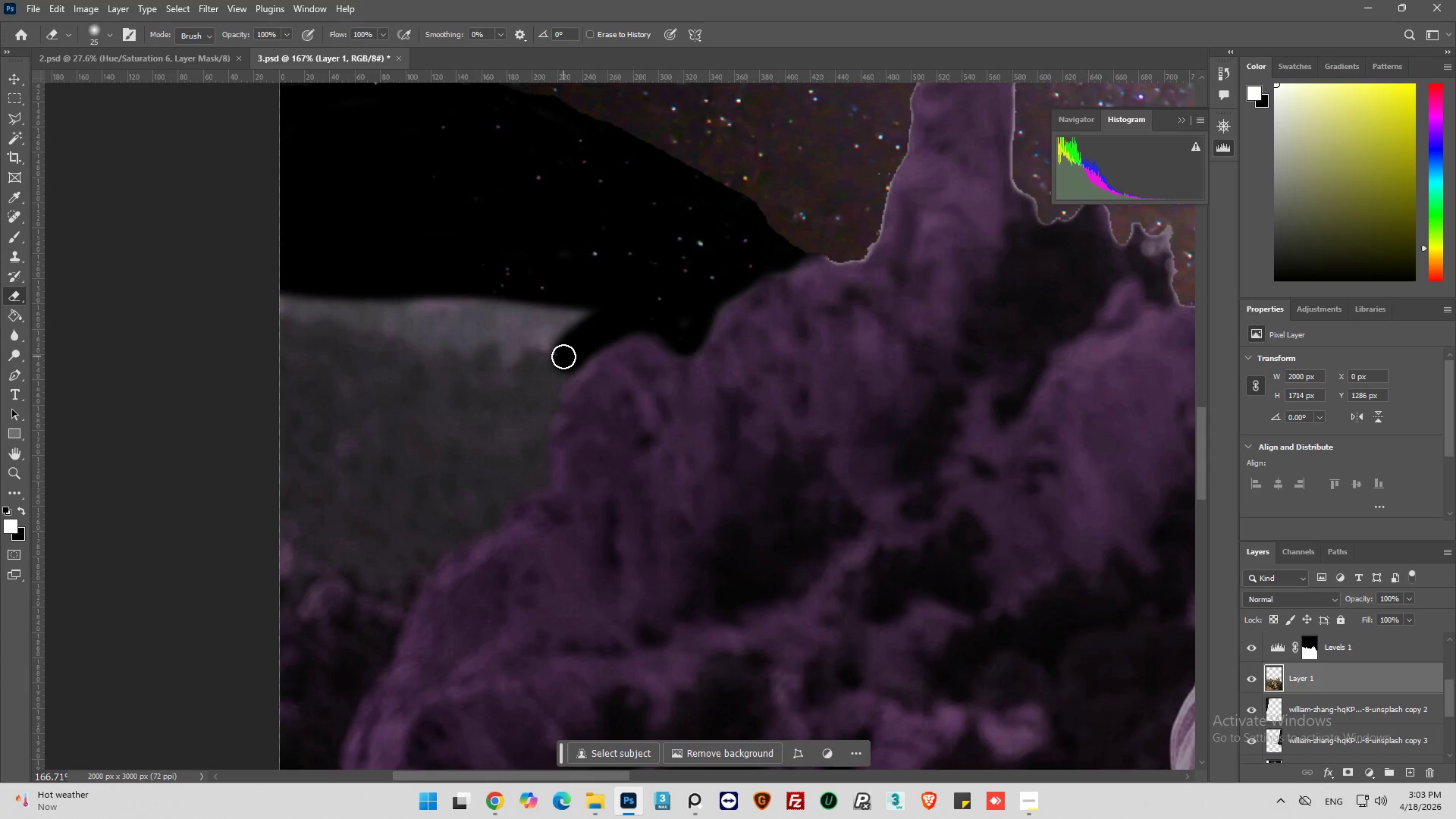 
hold_key(key=AltLeft, duration=0.69)
 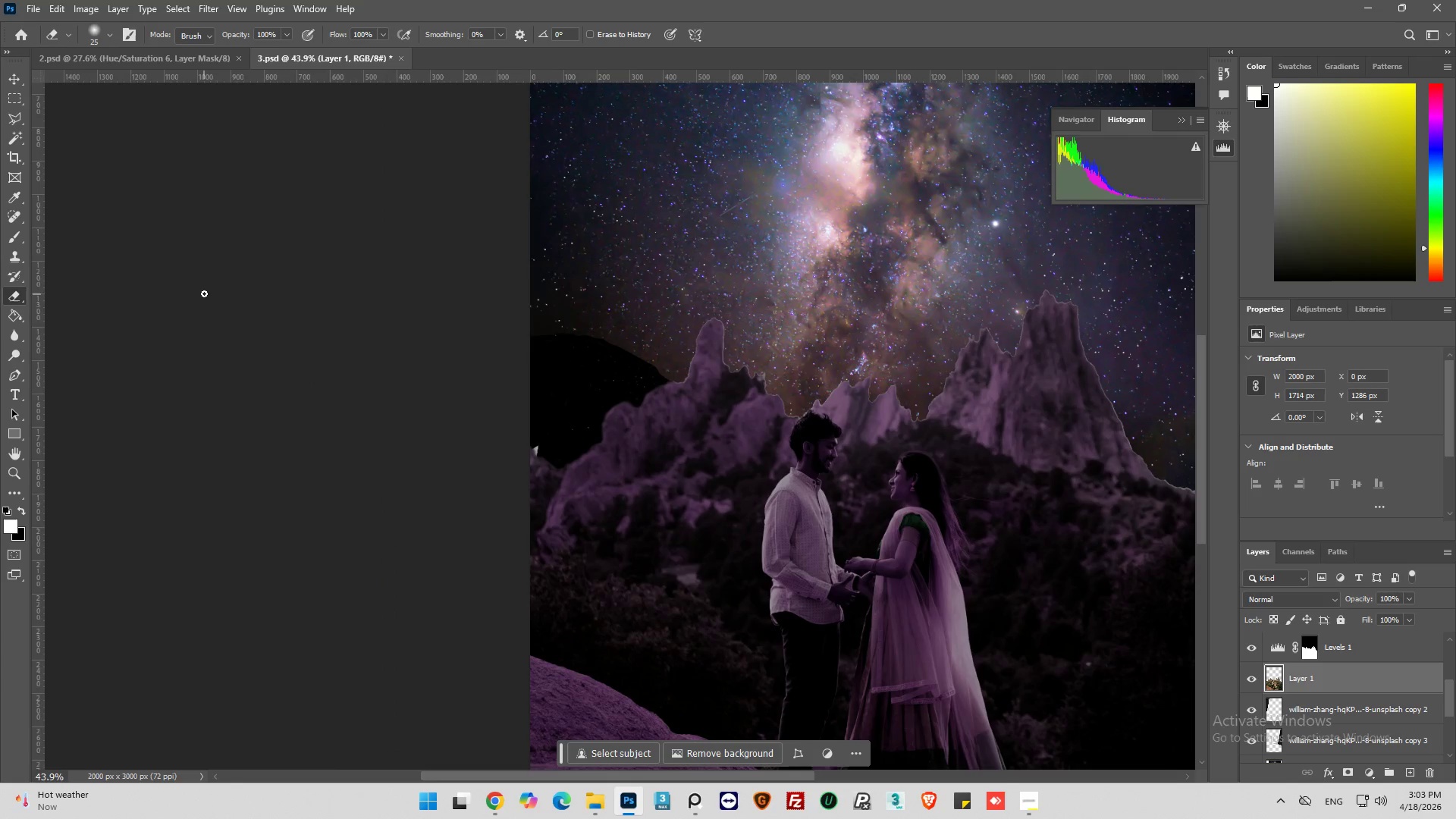 
hold_key(key=AltLeft, duration=0.47)
 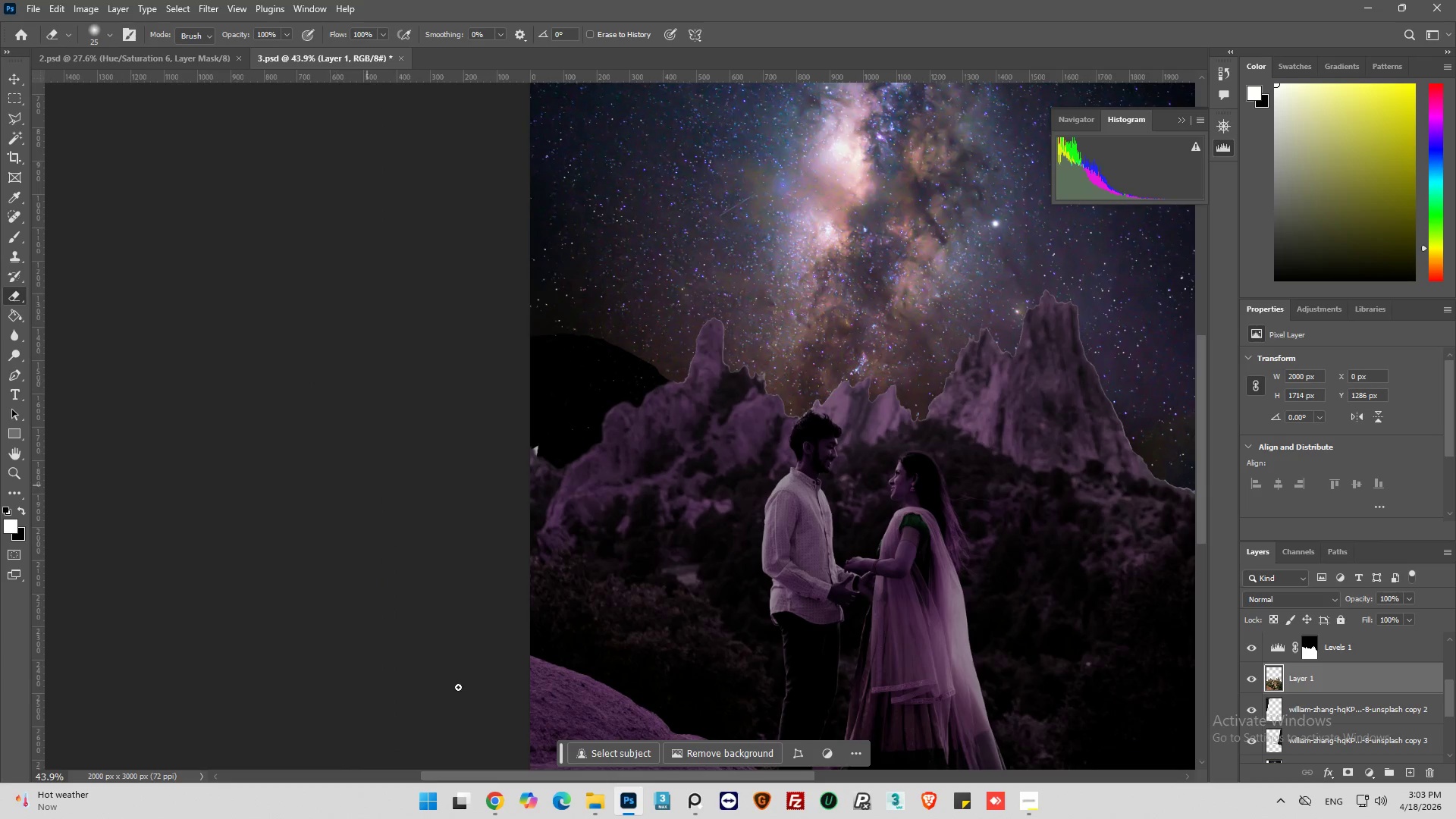 
scroll: coordinate [204, 294], scroll_direction: down, amount: 14.0
 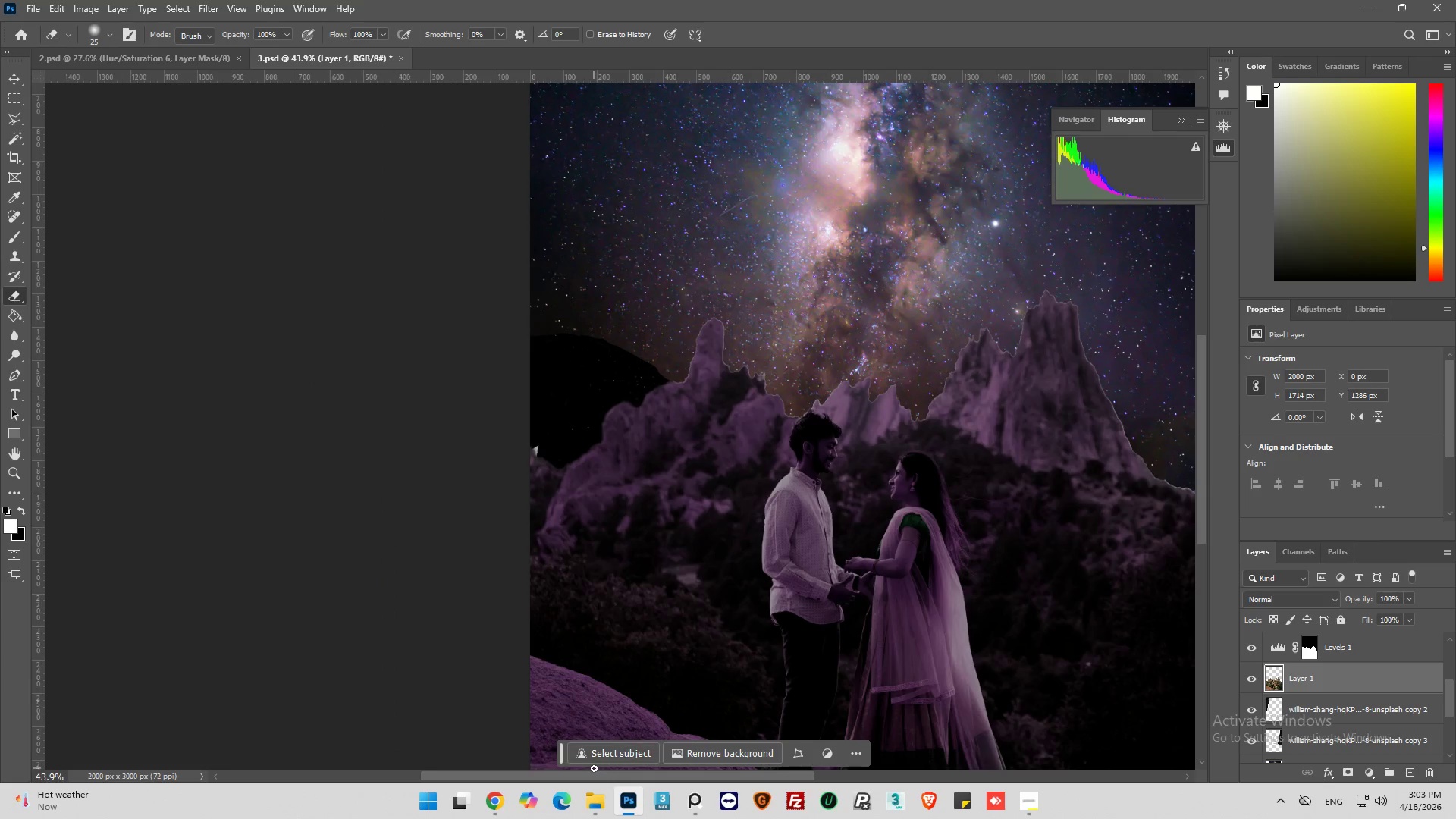 
left_click_drag(start_coordinate=[598, 775], to_coordinate=[679, 774])
 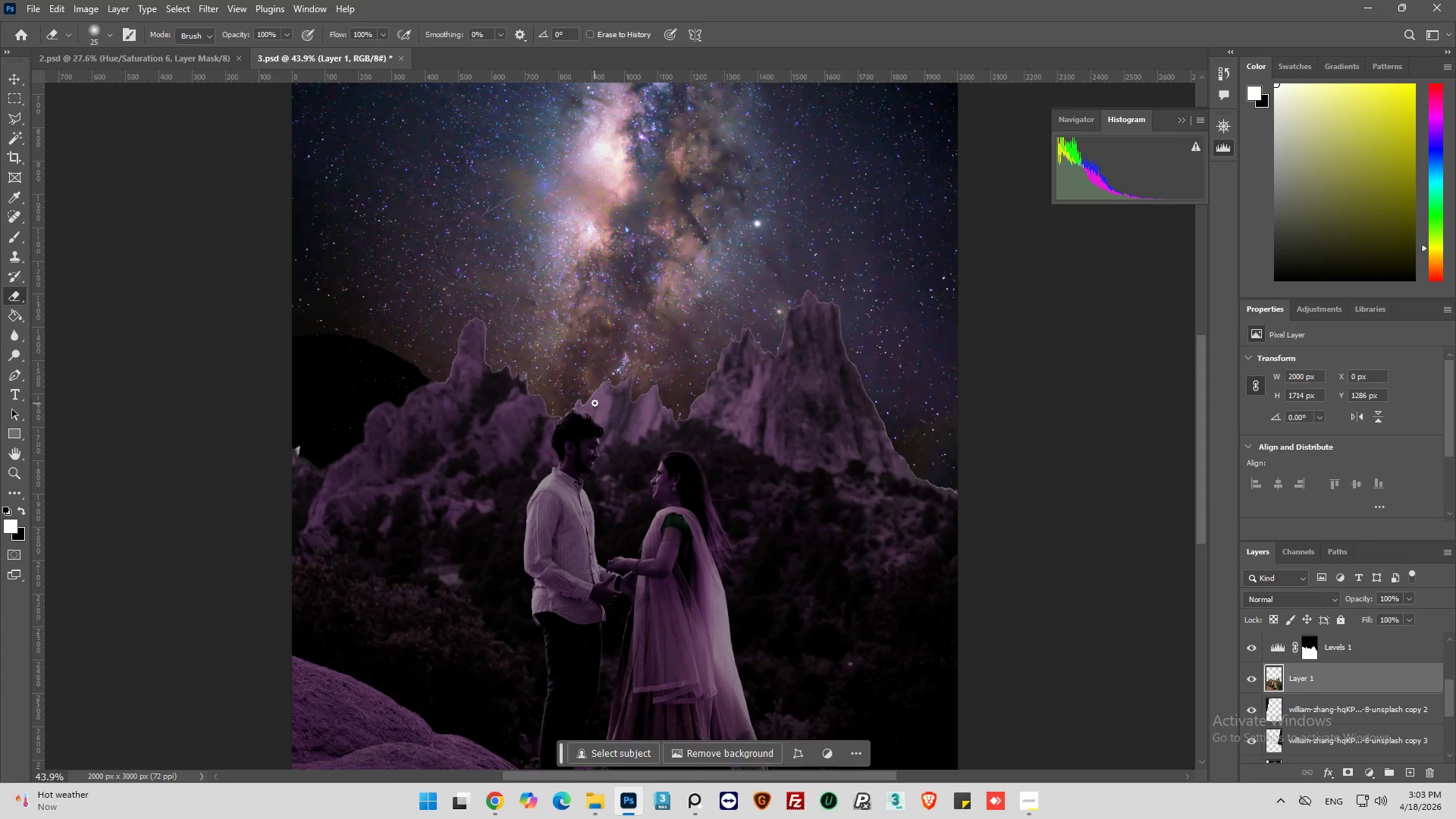 
hold_key(key=AltLeft, duration=2.38)
scroll: coordinate [350, 339], scroll_direction: up, amount: 14.0
 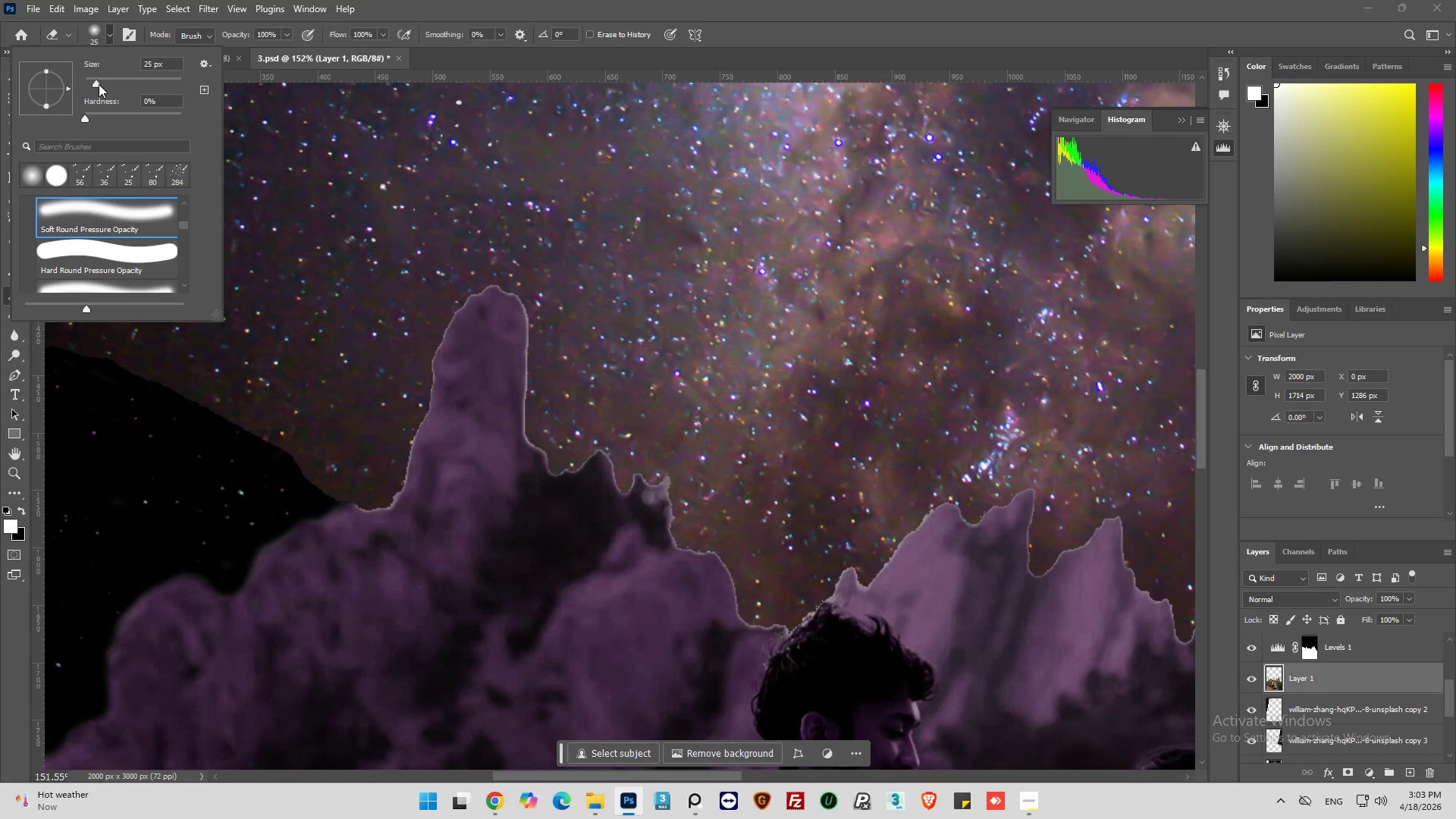 
left_click_drag(start_coordinate=[96, 80], to_coordinate=[87, 85])
 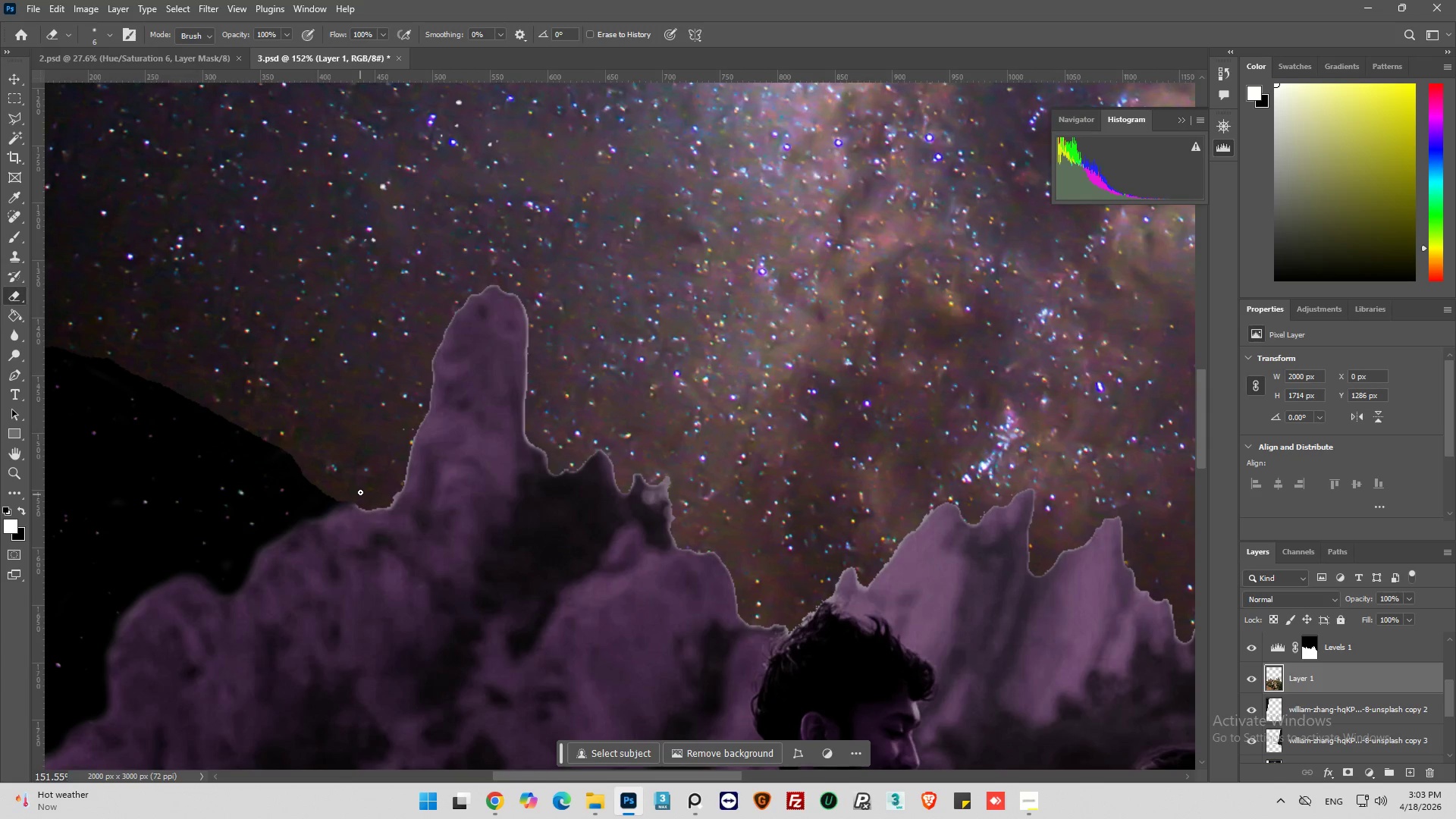 
hold_key(key=AltLeft, duration=0.38)
 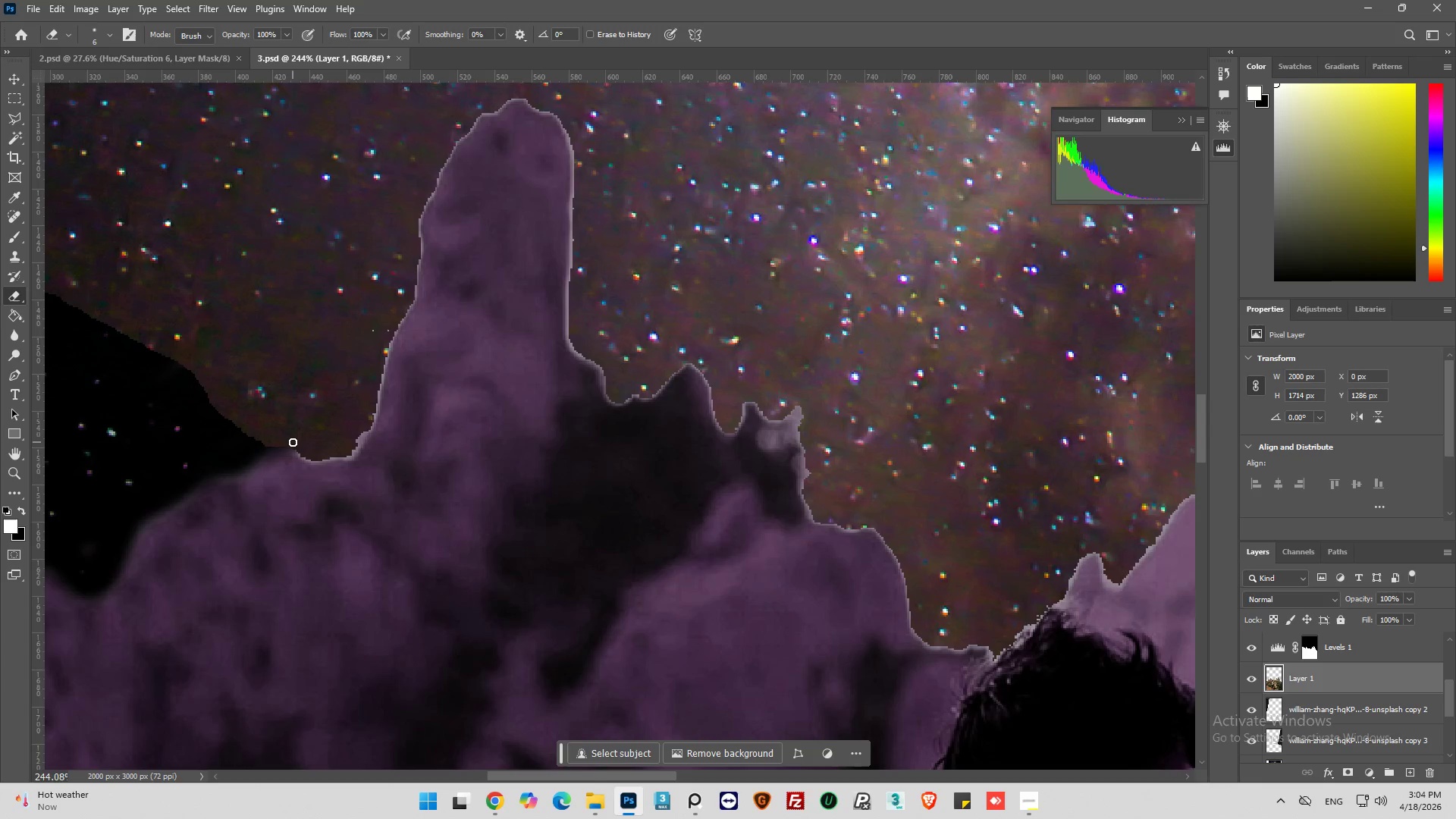 
left_click_drag(start_coordinate=[293, 442], to_coordinate=[883, 542])
 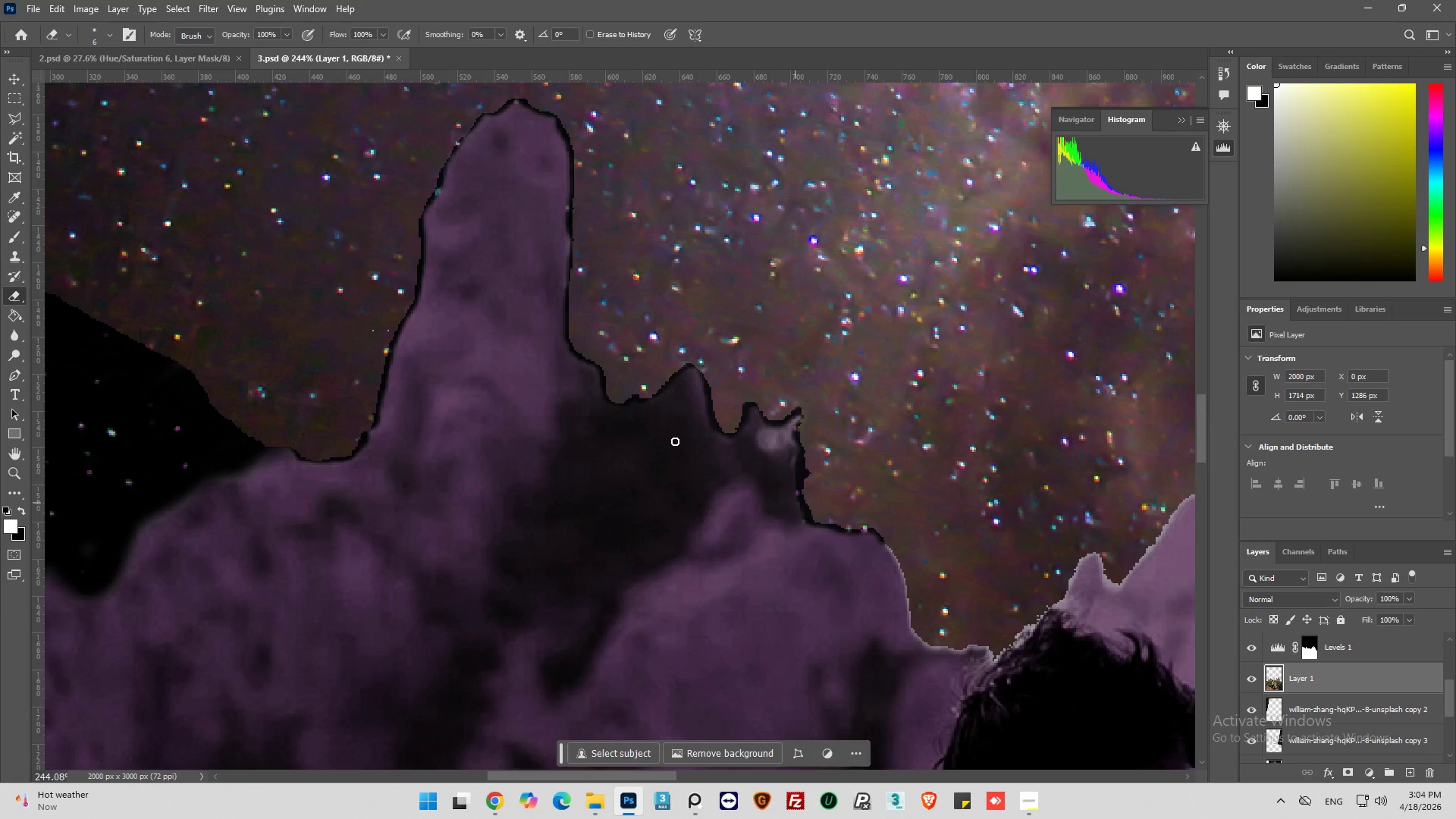 
scroll: coordinate [455, 589], scroll_direction: up, amount: 5.0
 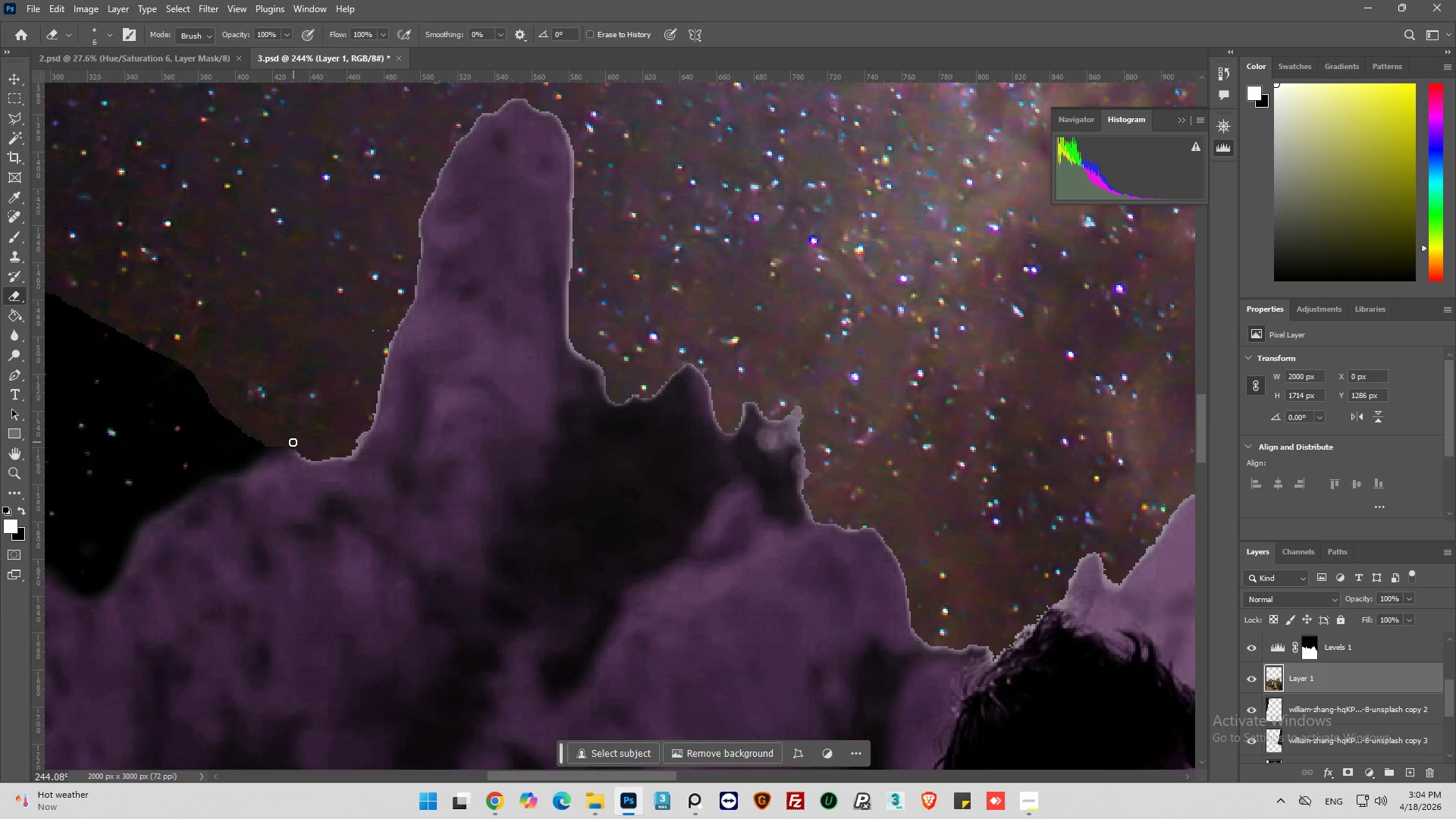 
hold_key(key=AltLeft, duration=0.64)
scroll: coordinate [344, 318], scroll_direction: down, amount: 12.0
 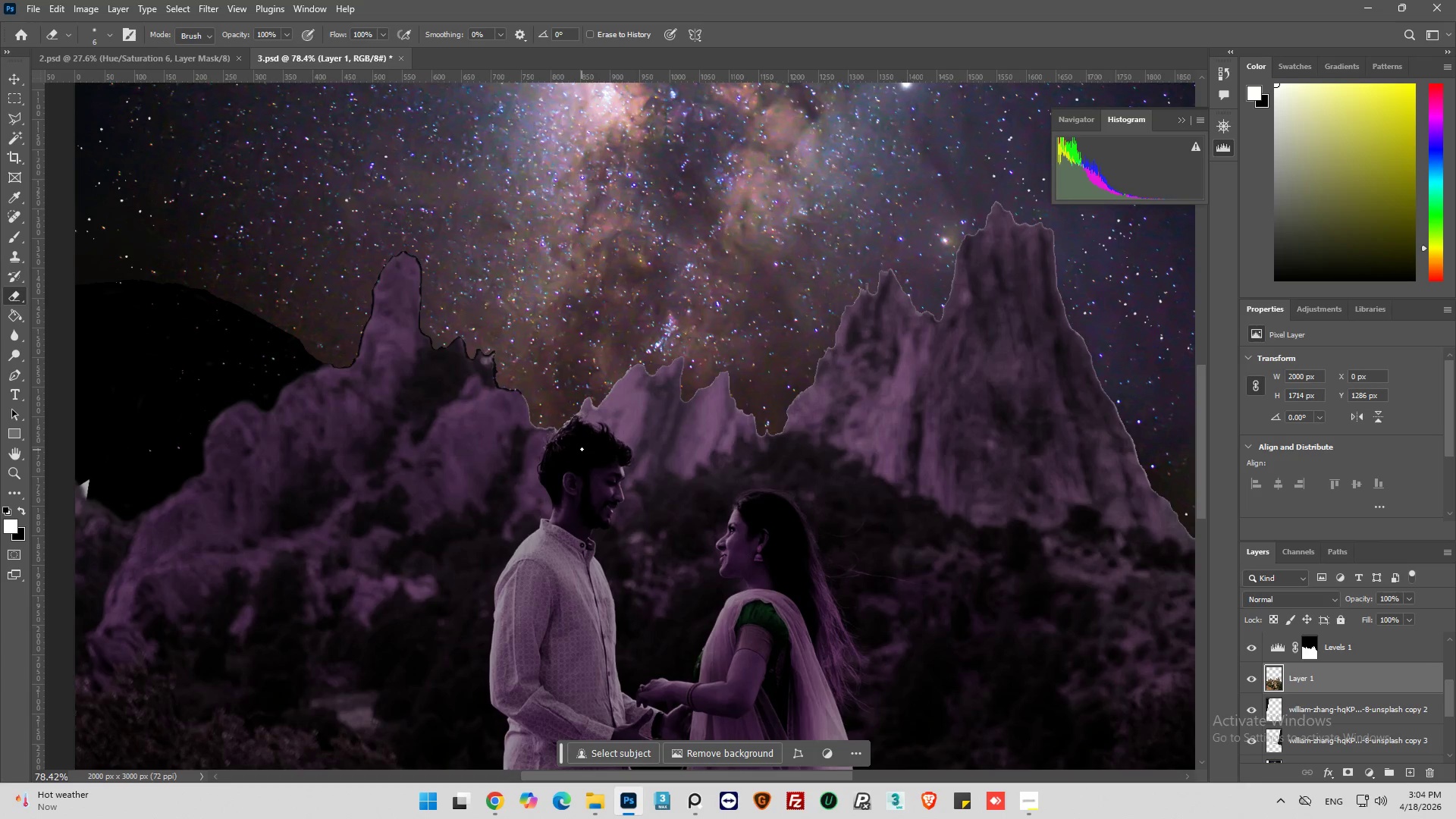 
hold_key(key=AltLeft, duration=1.03)
scroll: coordinate [533, 403], scroll_direction: up, amount: 16.0
 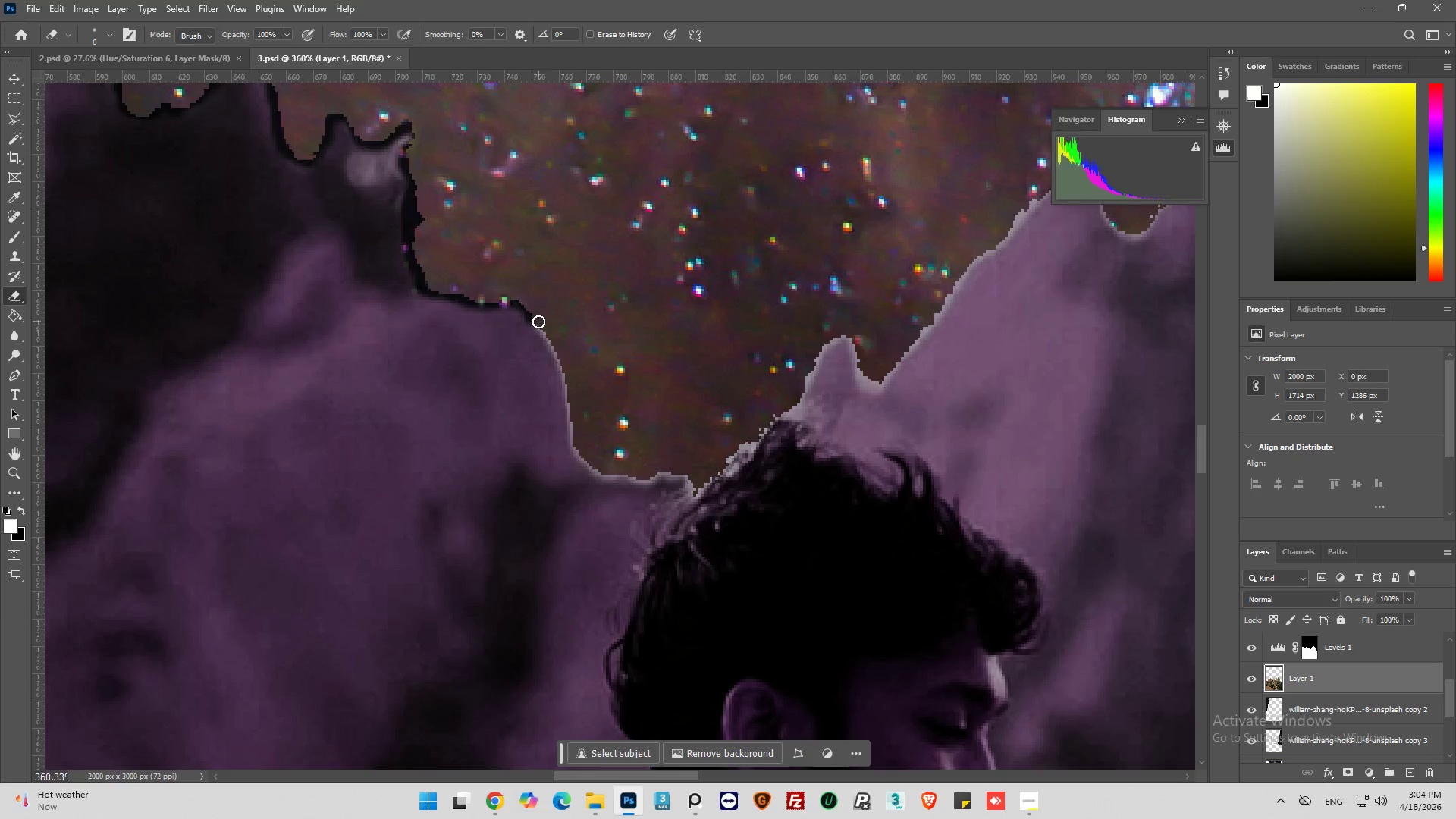 
left_click_drag(start_coordinate=[536, 321], to_coordinate=[565, 367])
 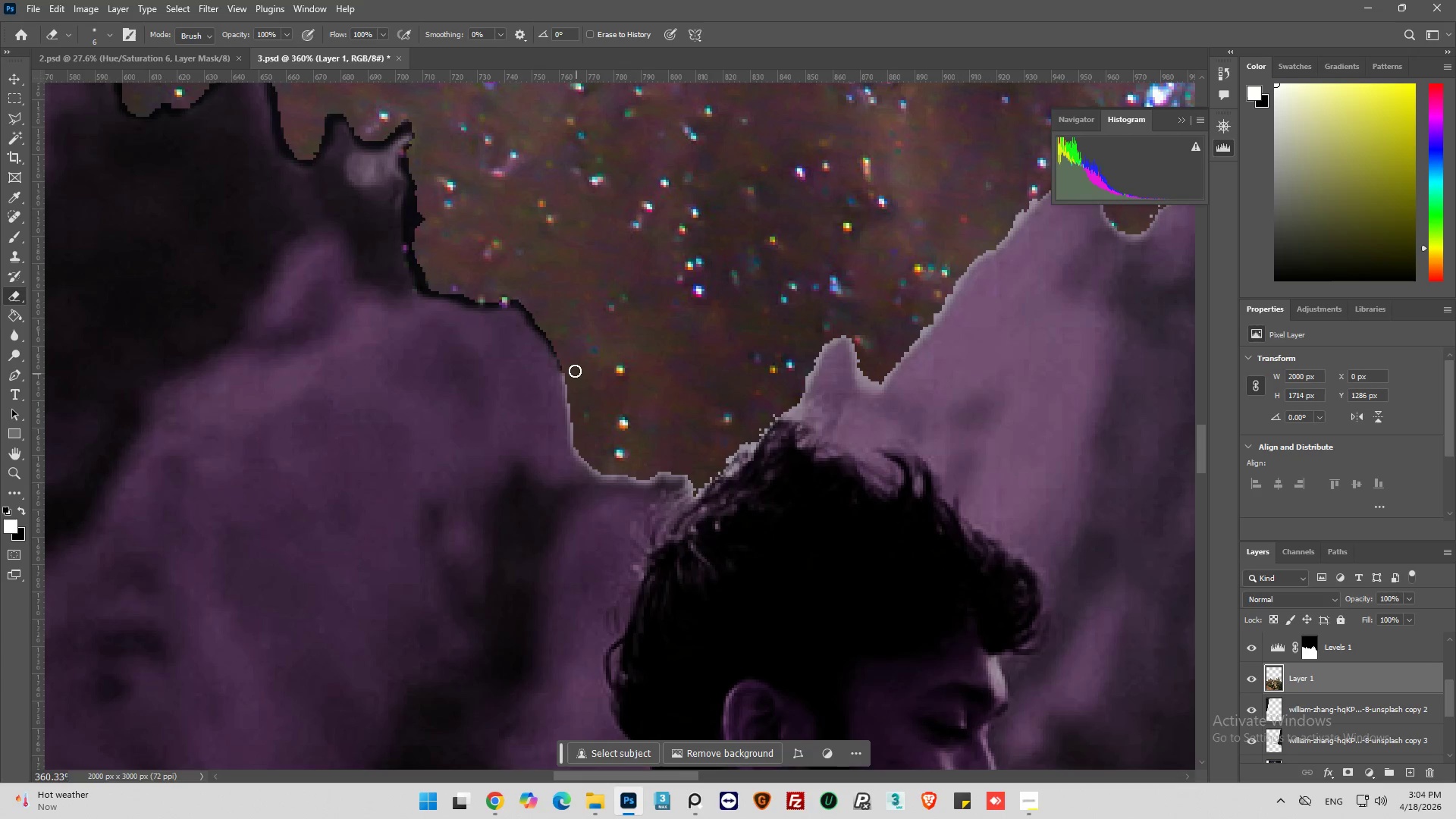 
left_click_drag(start_coordinate=[566, 369], to_coordinate=[844, 340])
 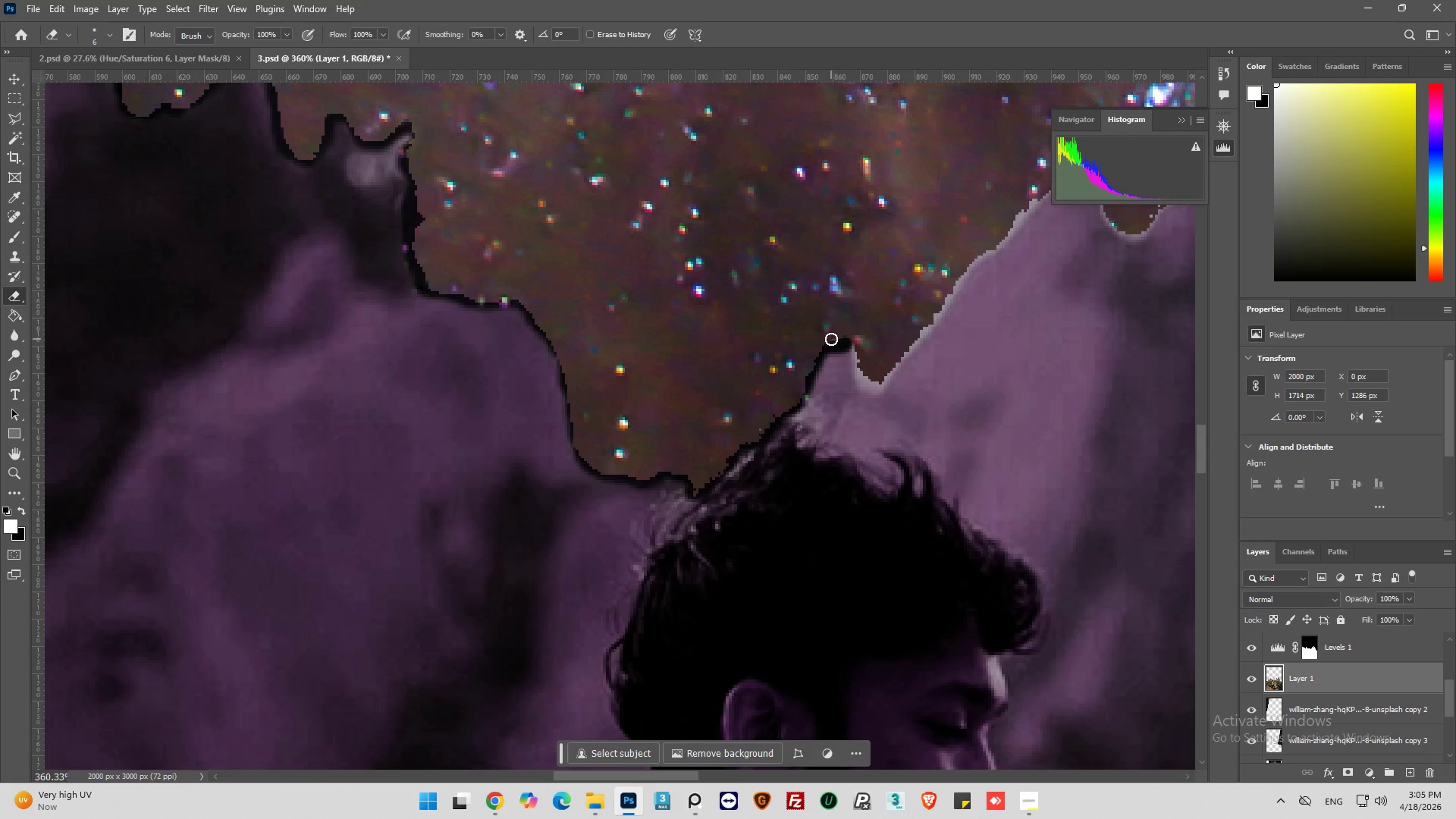 
key(Control+Z)
 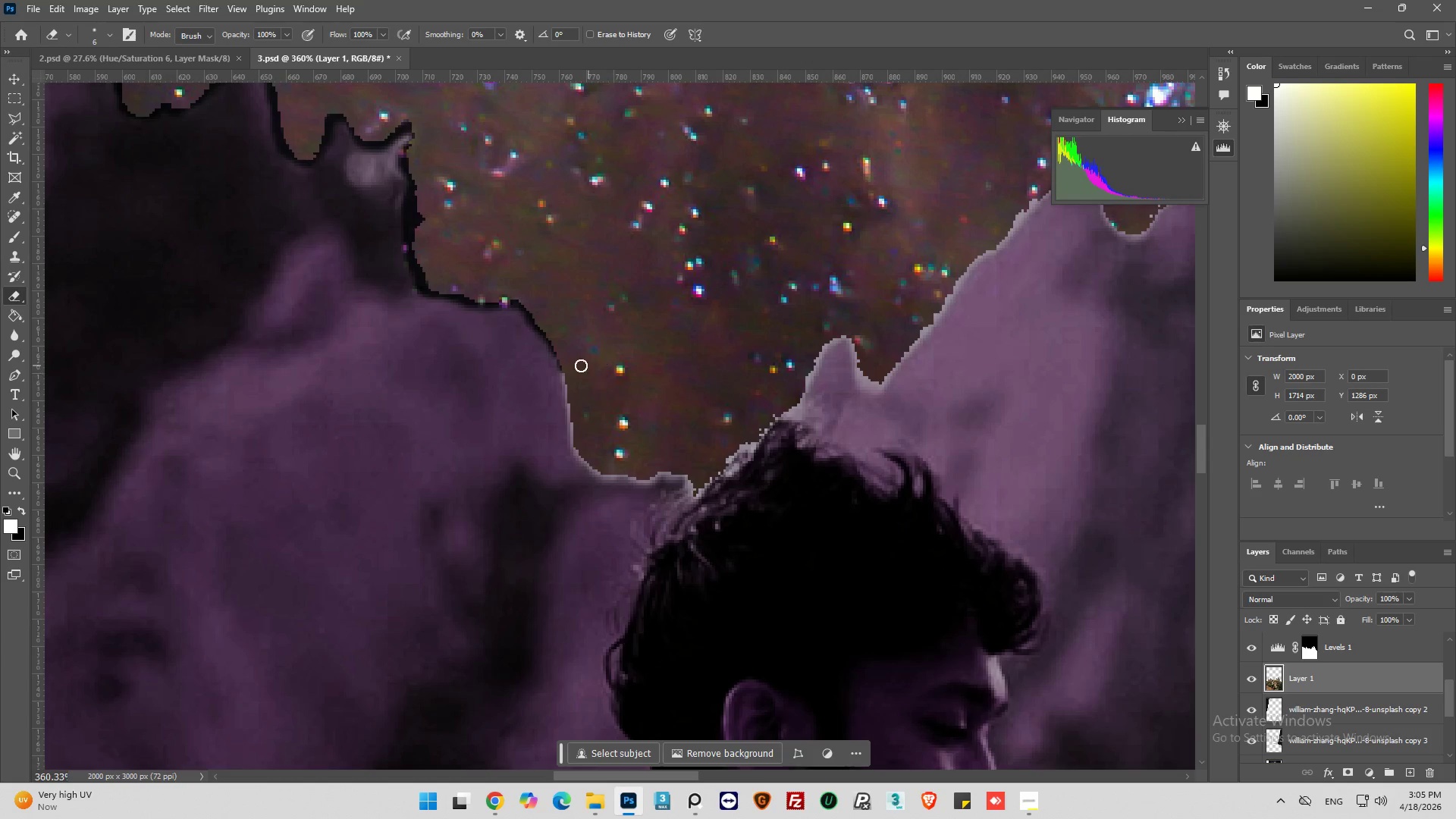 
left_click_drag(start_coordinate=[567, 372], to_coordinate=[836, 337])
 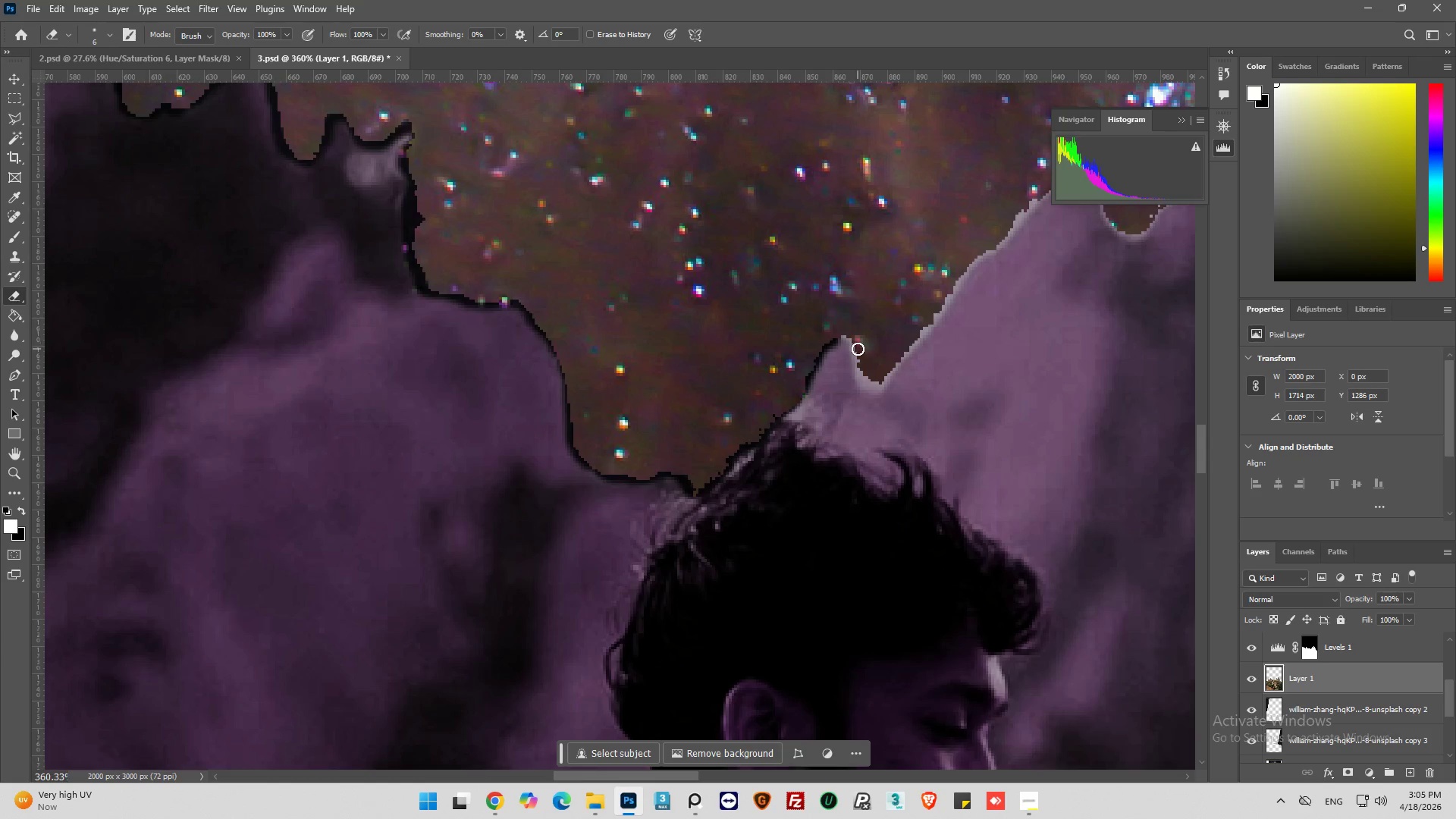 
left_click_drag(start_coordinate=[843, 331], to_coordinate=[921, 328])
 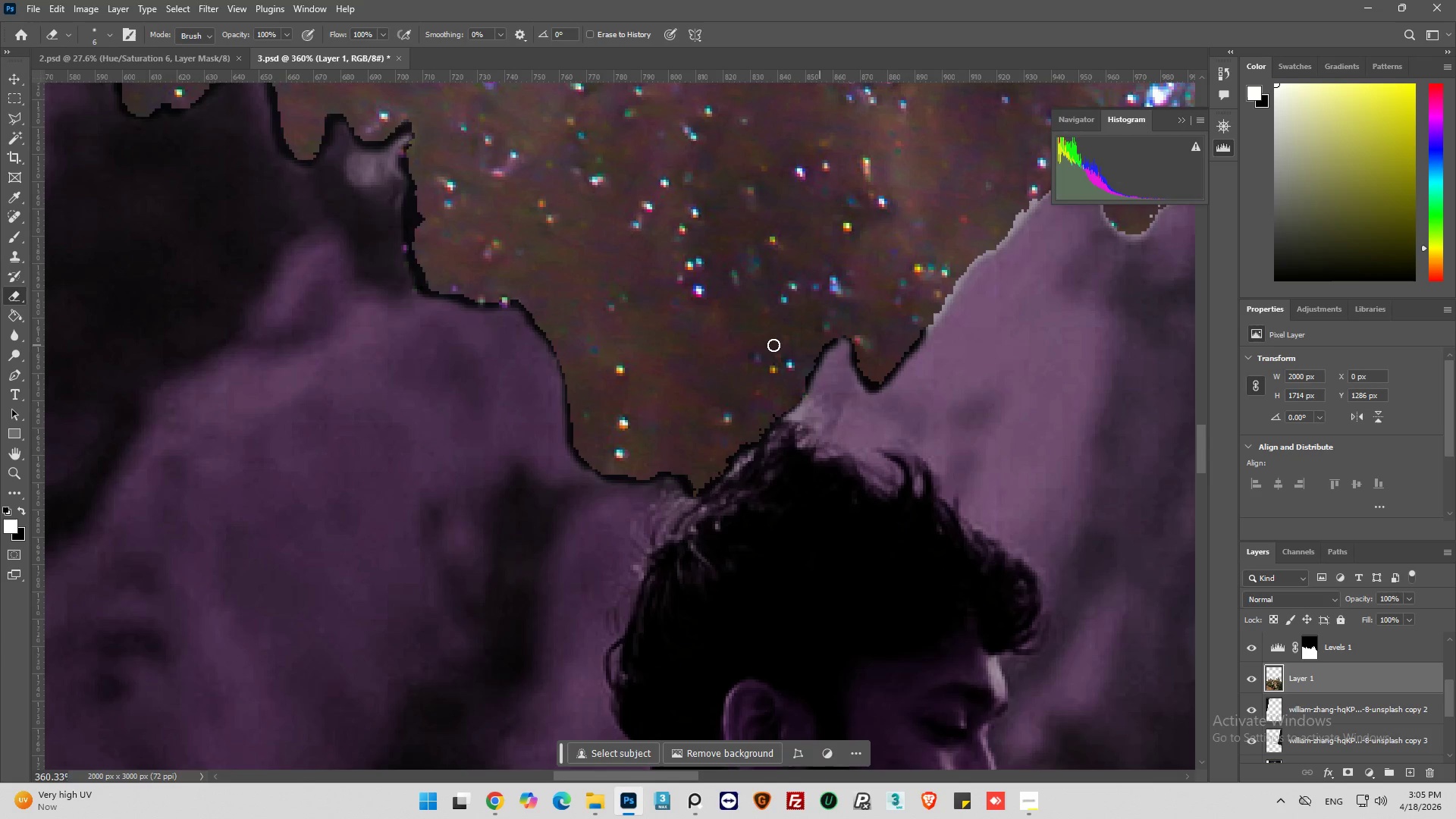 
hold_key(key=AltLeft, duration=0.53)
hold_key(key=AltLeft, duration=0.31)
scroll: coordinate [624, 327], scroll_direction: down, amount: 11.0
 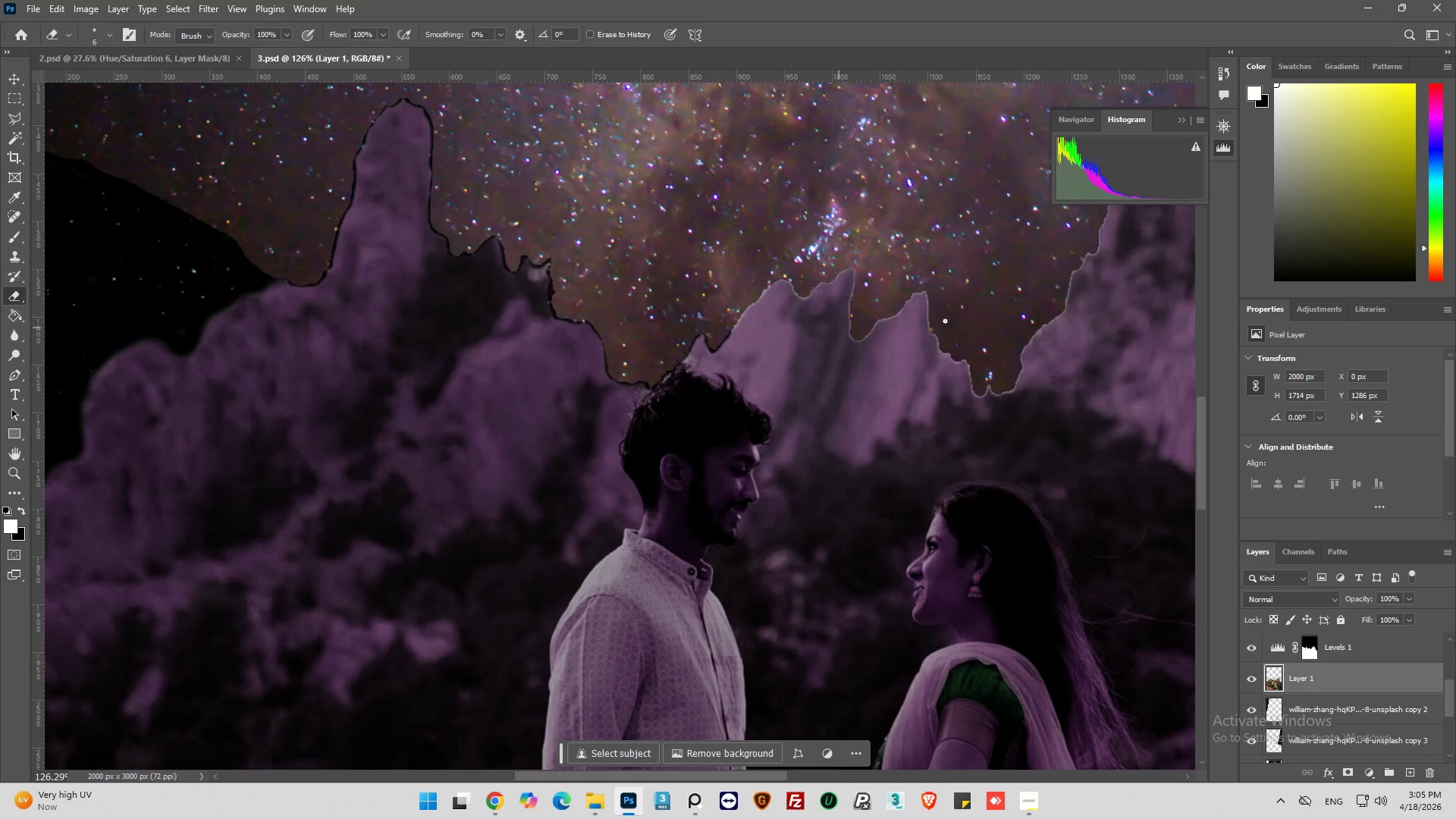 
hold_key(key=AltLeft, duration=0.69)
 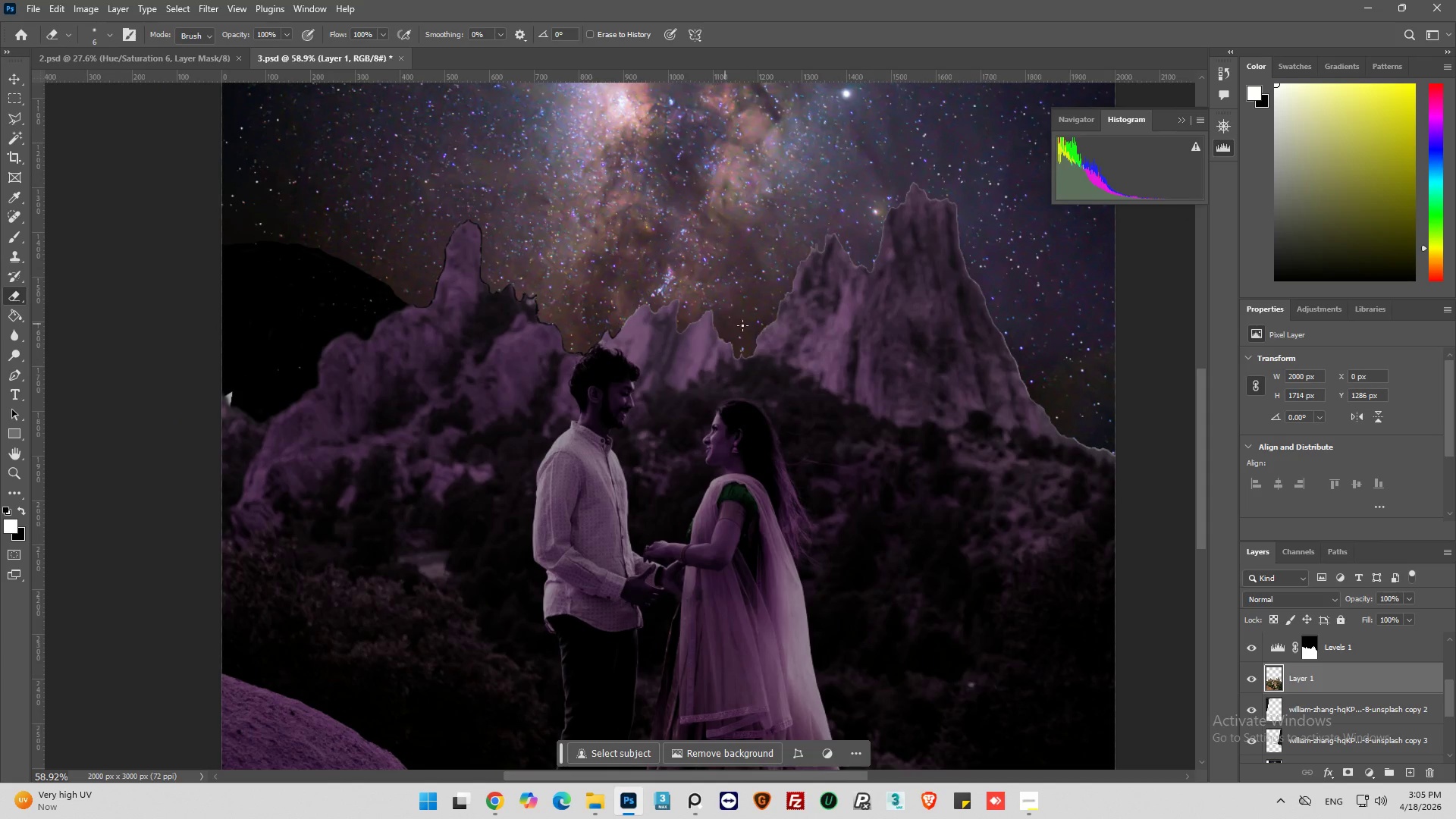 
hold_key(key=AltLeft, duration=1.64)
 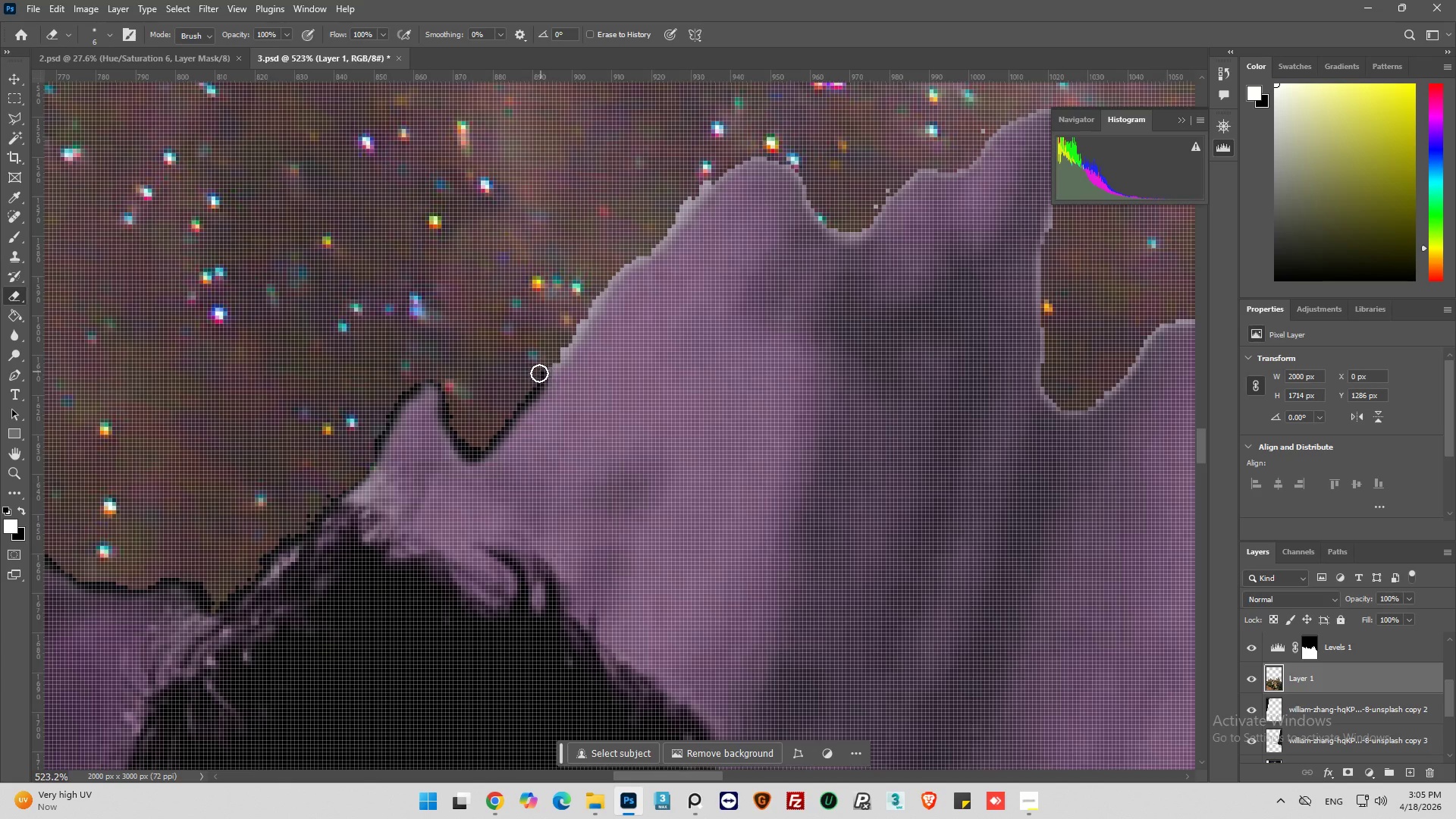 
scroll: coordinate [520, 315], scroll_direction: down, amount: 7.0
 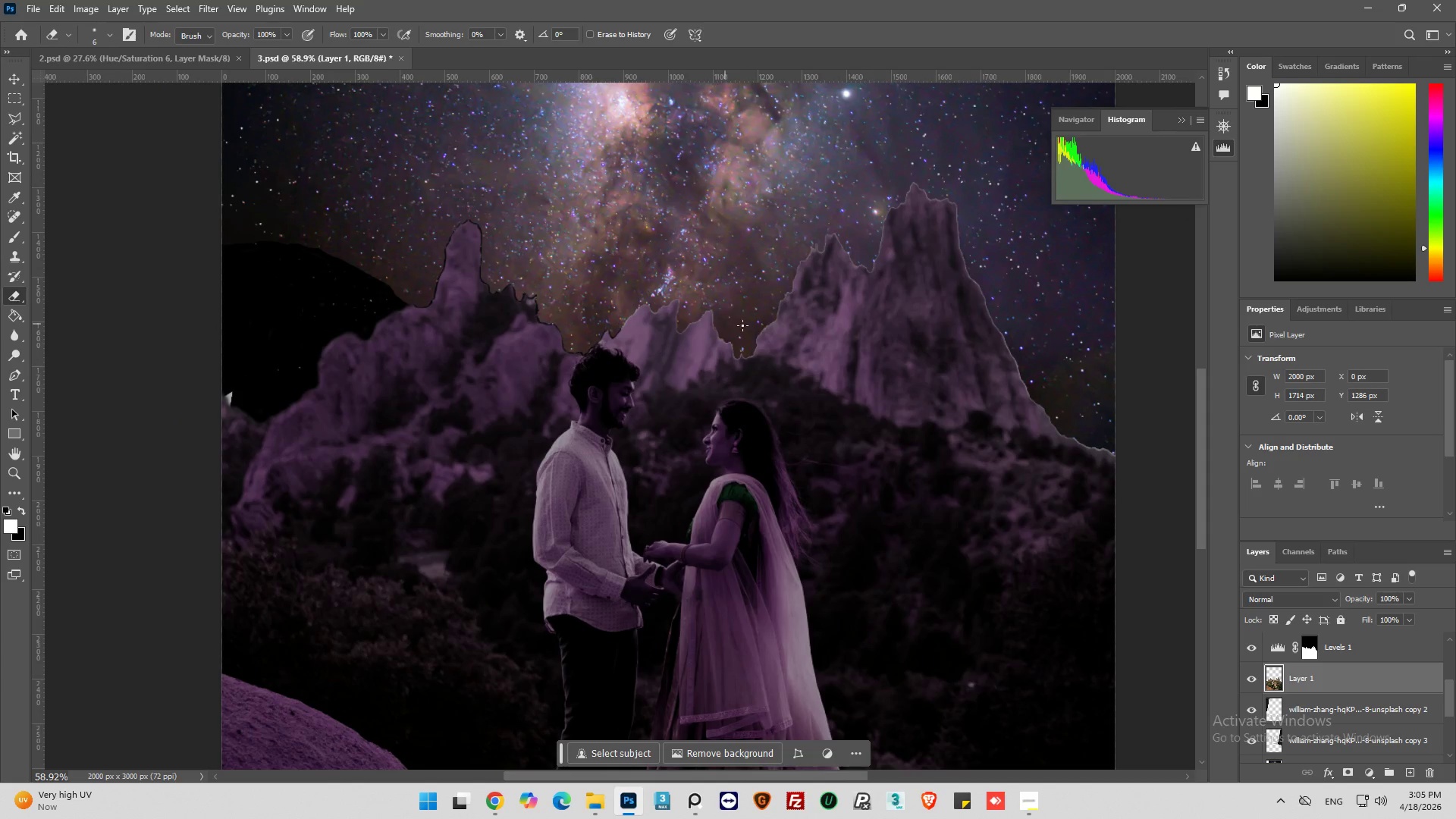 
scroll: coordinate [516, 299], scroll_direction: up, amount: 22.0
 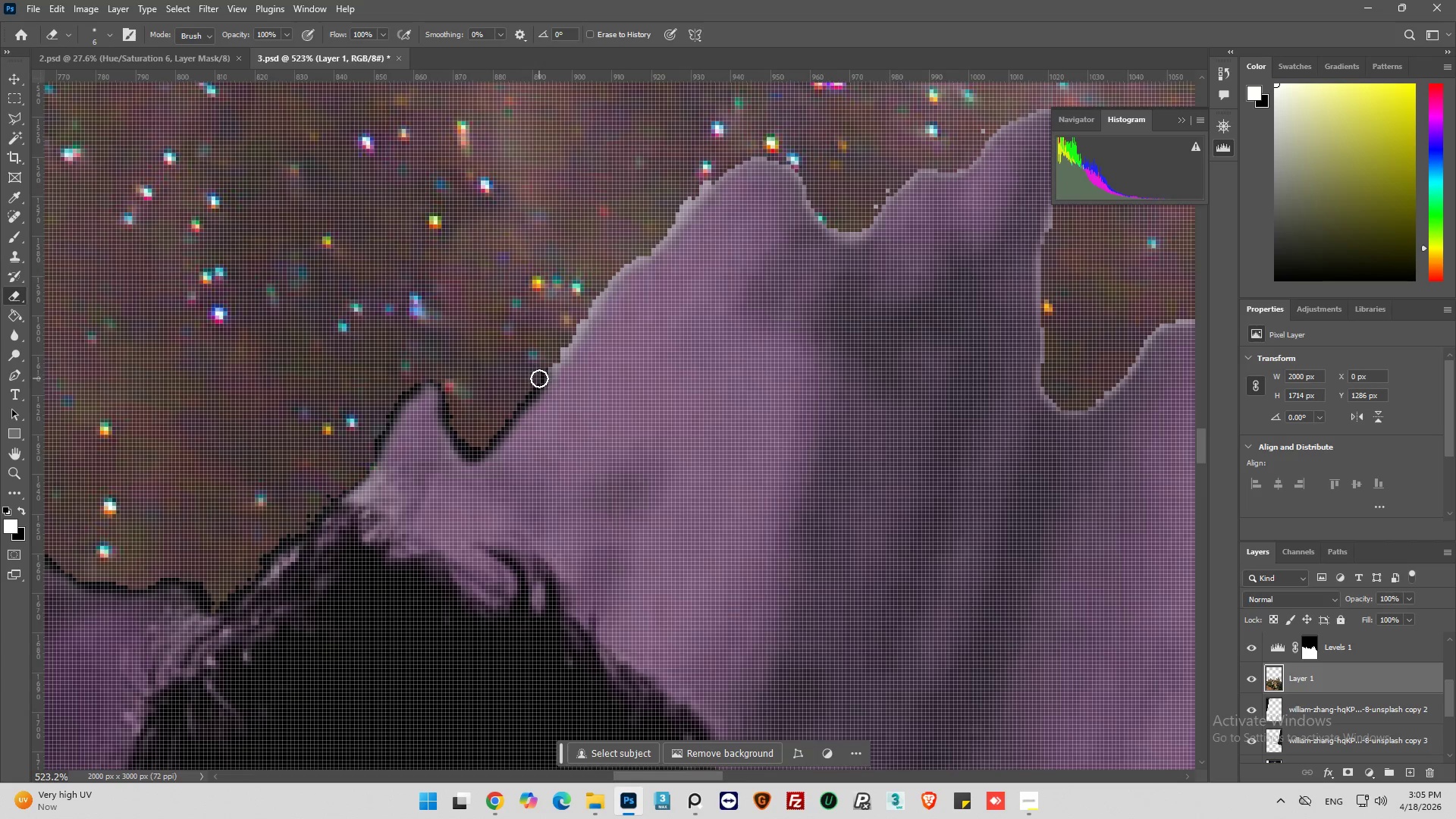 
hold_key(key=AltLeft, duration=0.52)
scroll: coordinate [539, 378], scroll_direction: down, amount: 4.0
 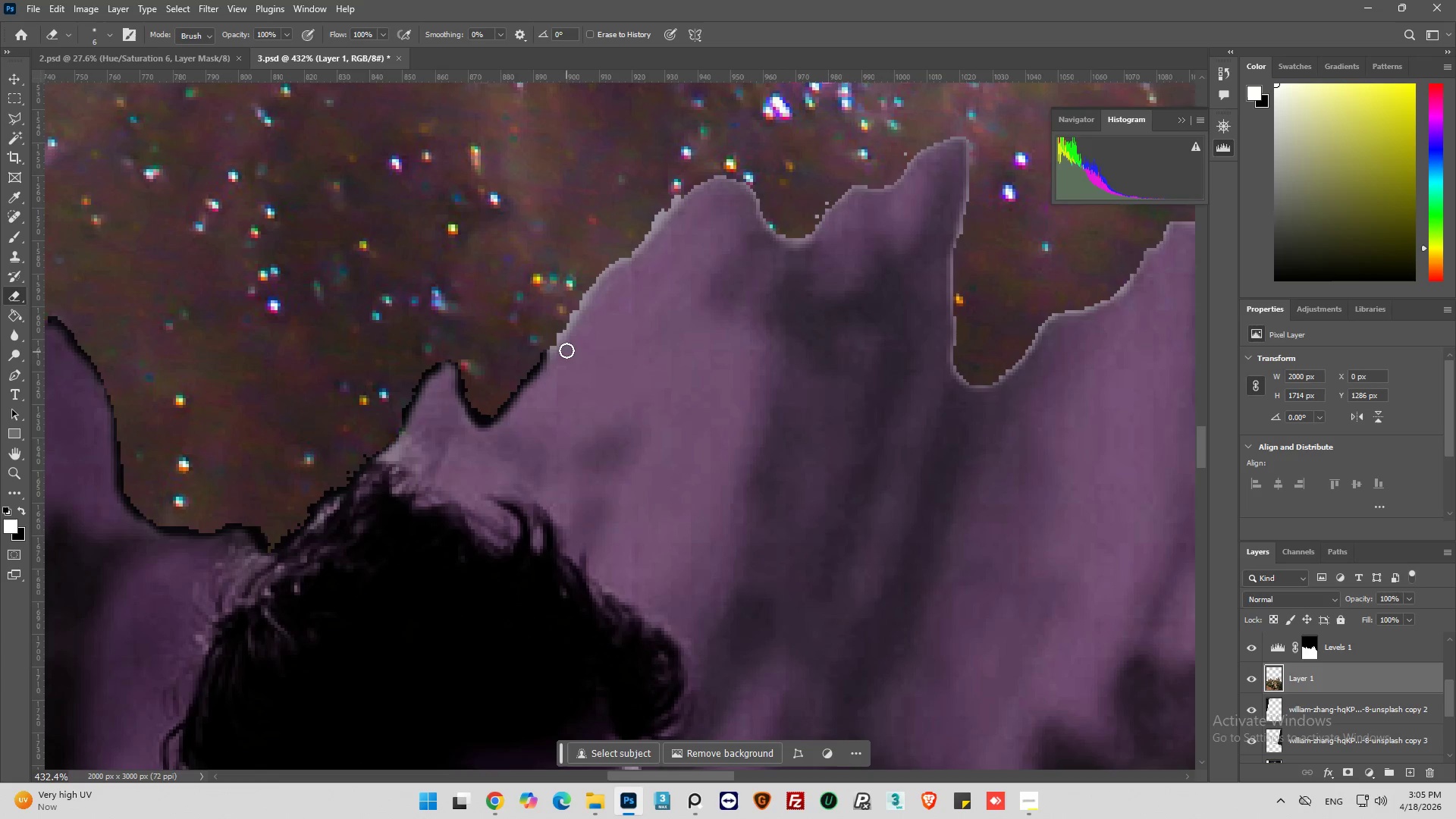 
left_click_drag(start_coordinate=[535, 358], to_coordinate=[1066, 309])
 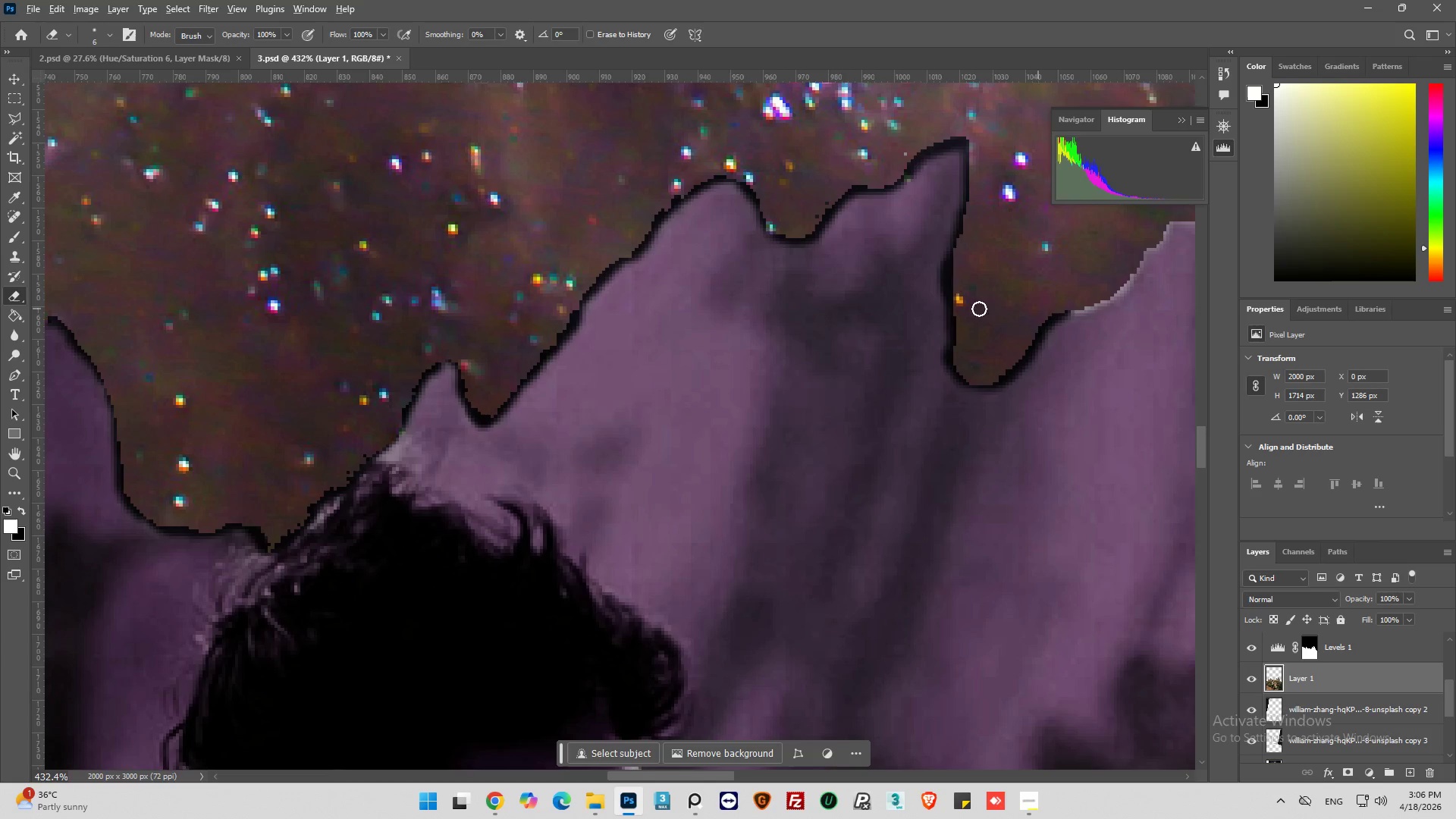 
hold_key(key=AltLeft, duration=0.94)
scroll: coordinate [442, 323], scroll_direction: down, amount: 18.0
 